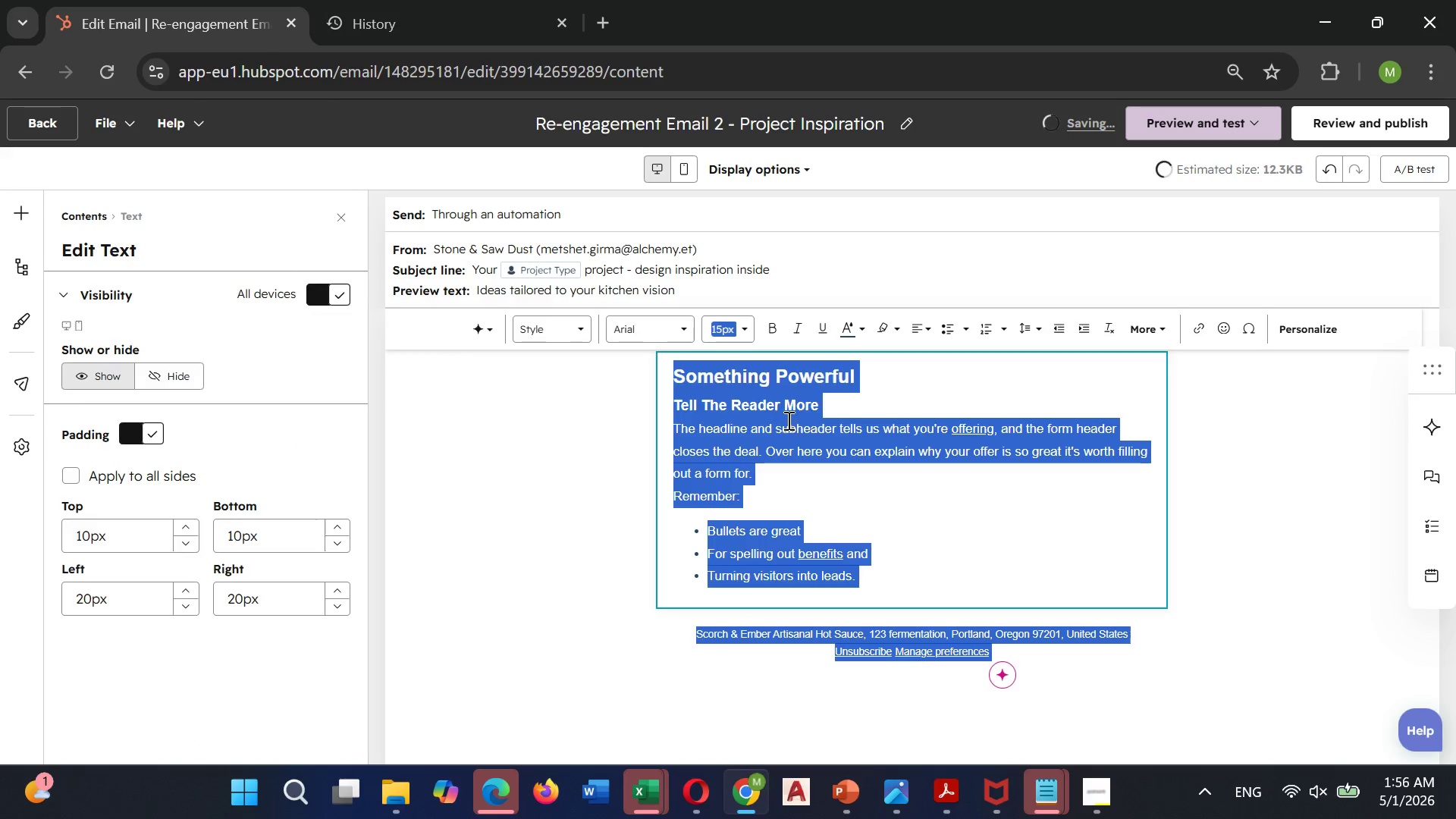 
left_click([810, 400])
 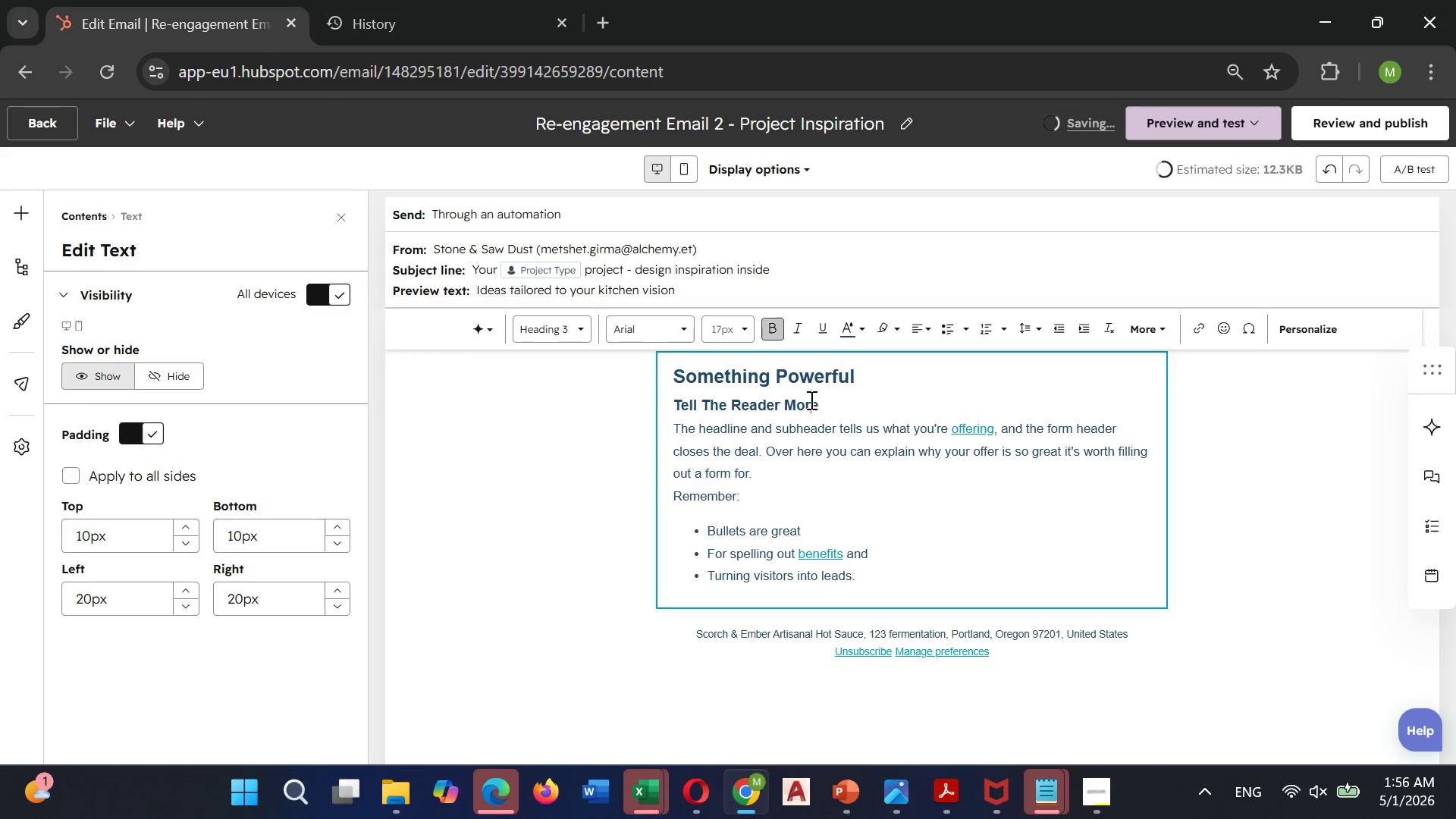 
left_click([810, 400])
 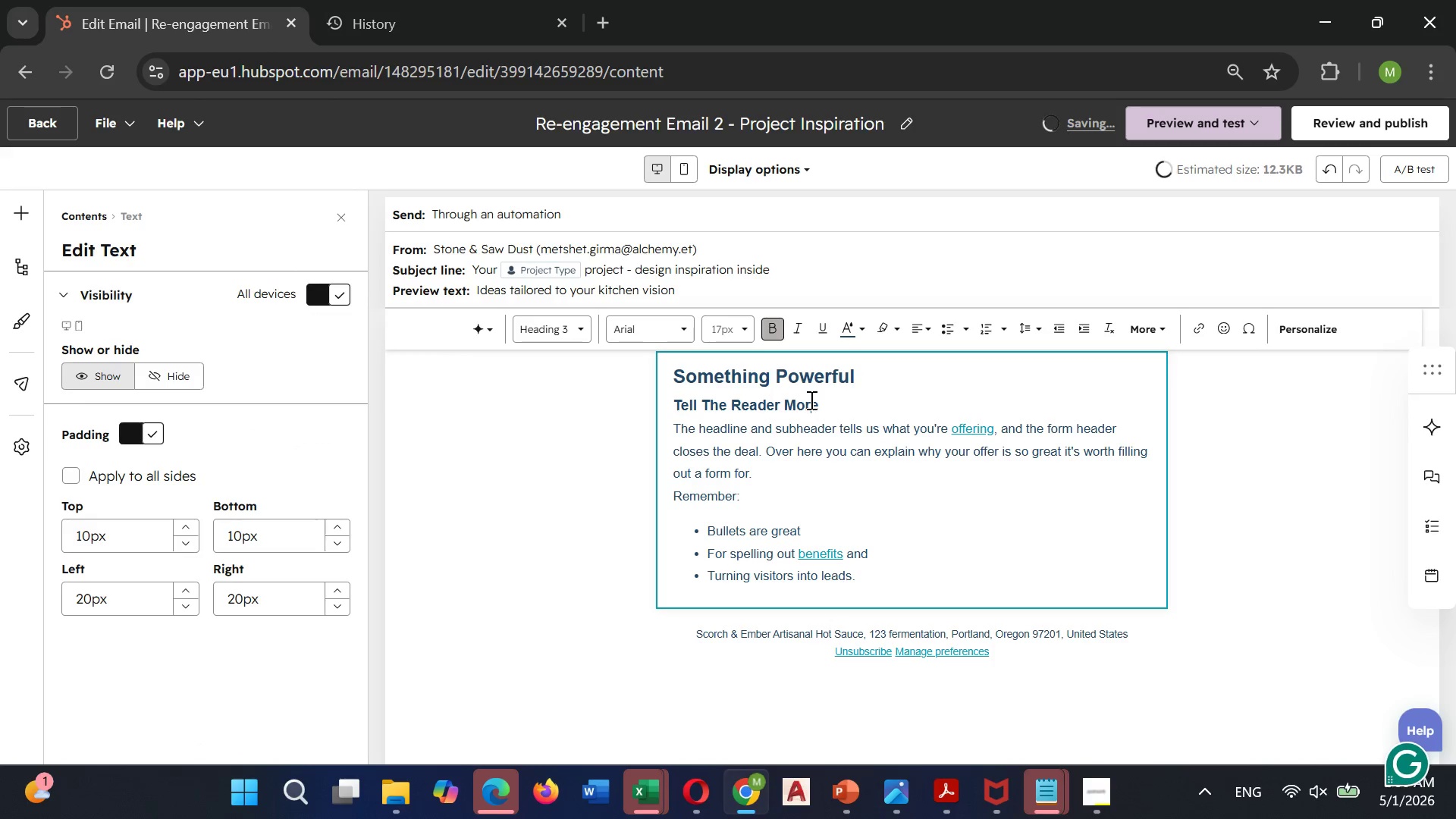 
key(Control+A)
 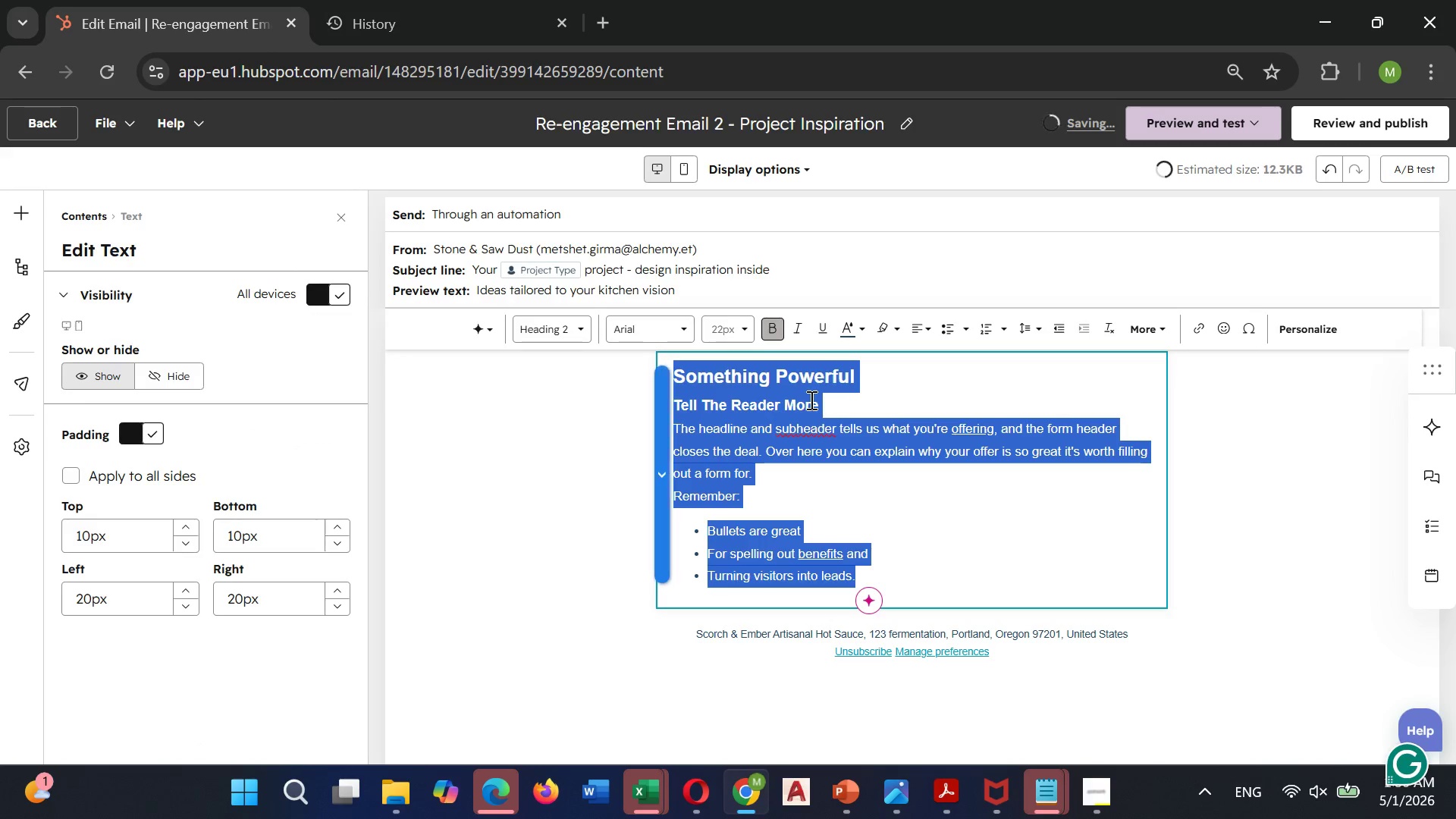 
key(Backspace)
type(Hi )
 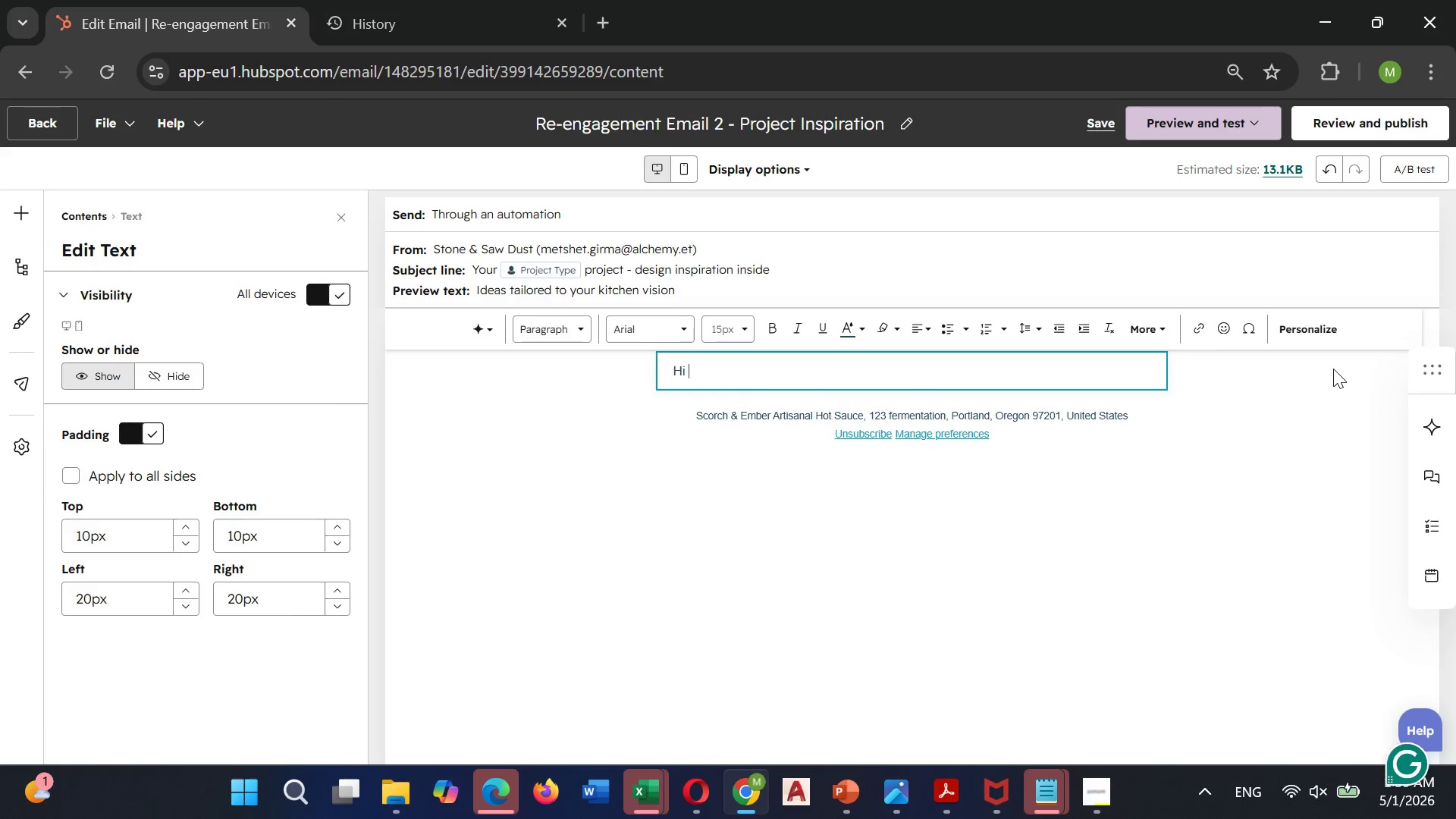 
left_click([1319, 330])
 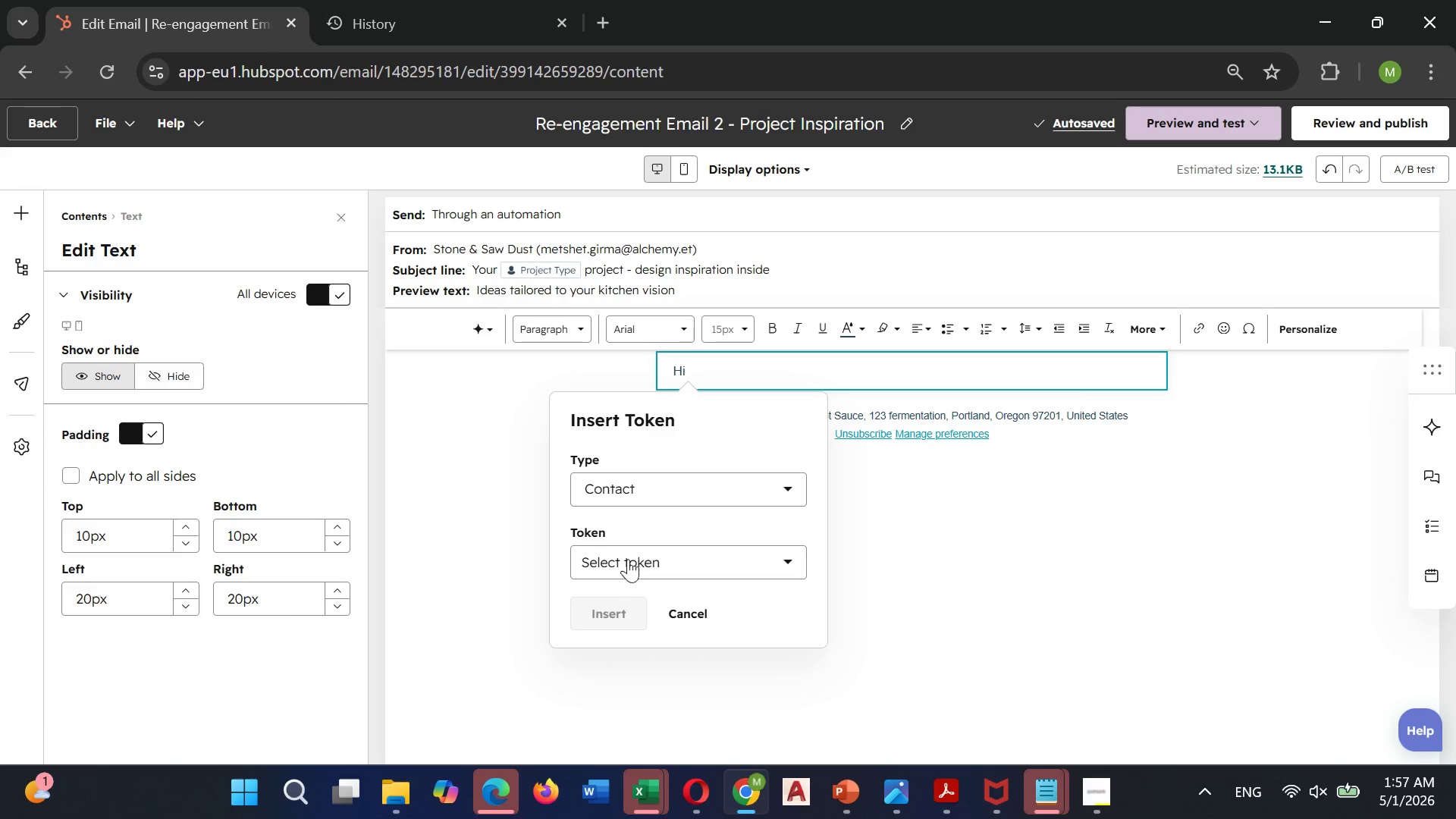 
left_click([626, 565])
 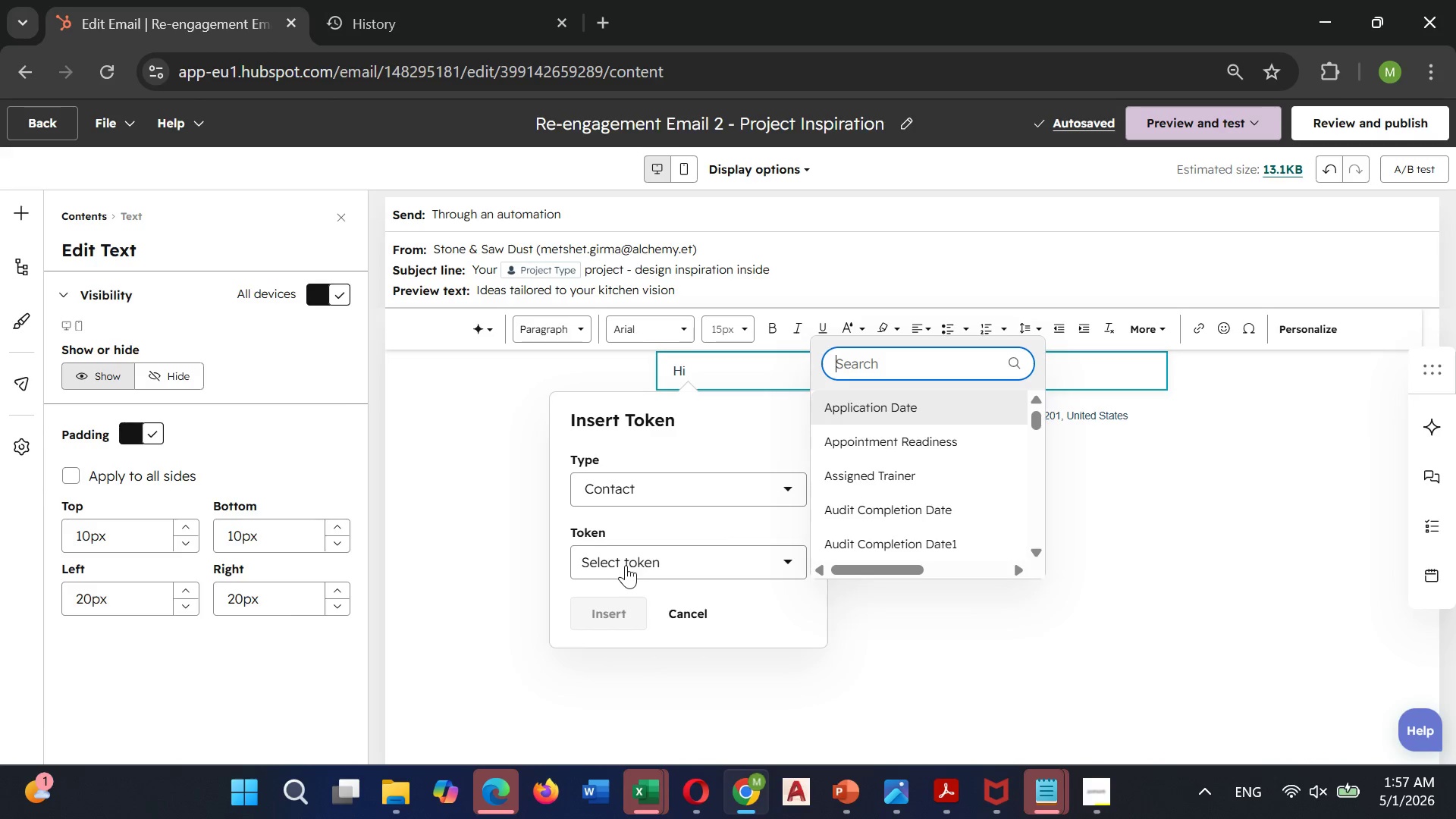 
type(first name)
 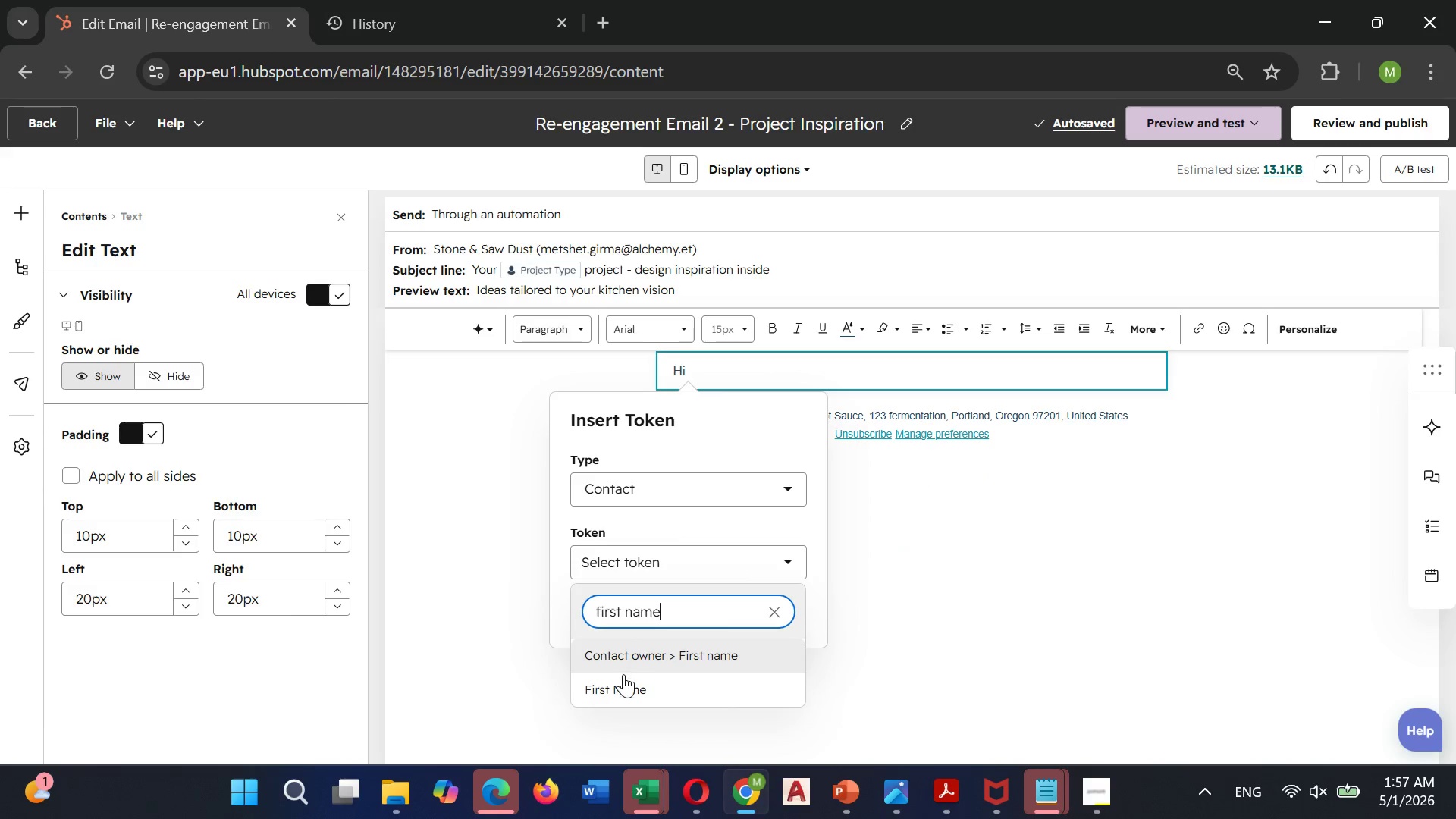 
left_click([618, 686])
 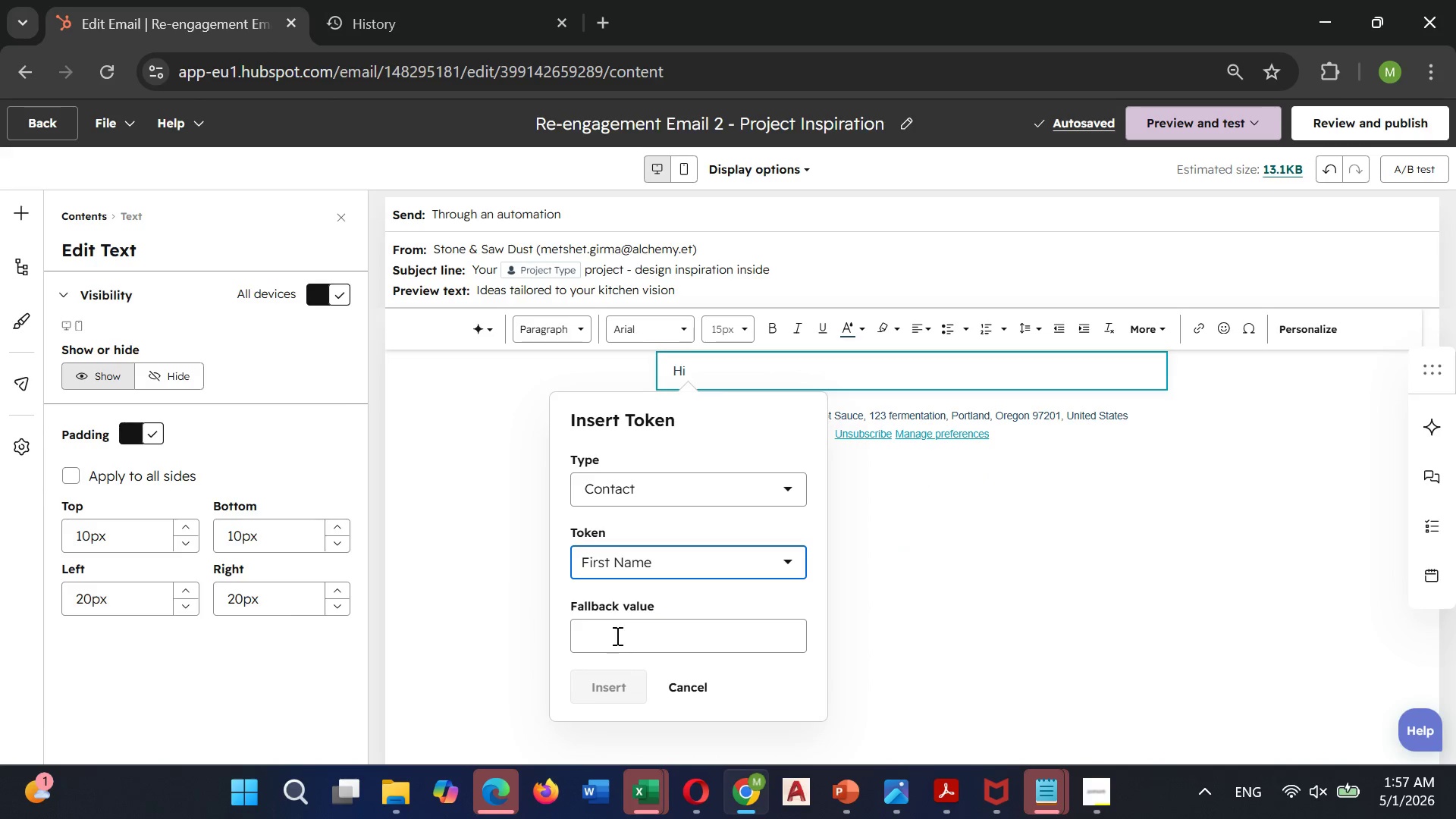 
left_click([616, 635])
 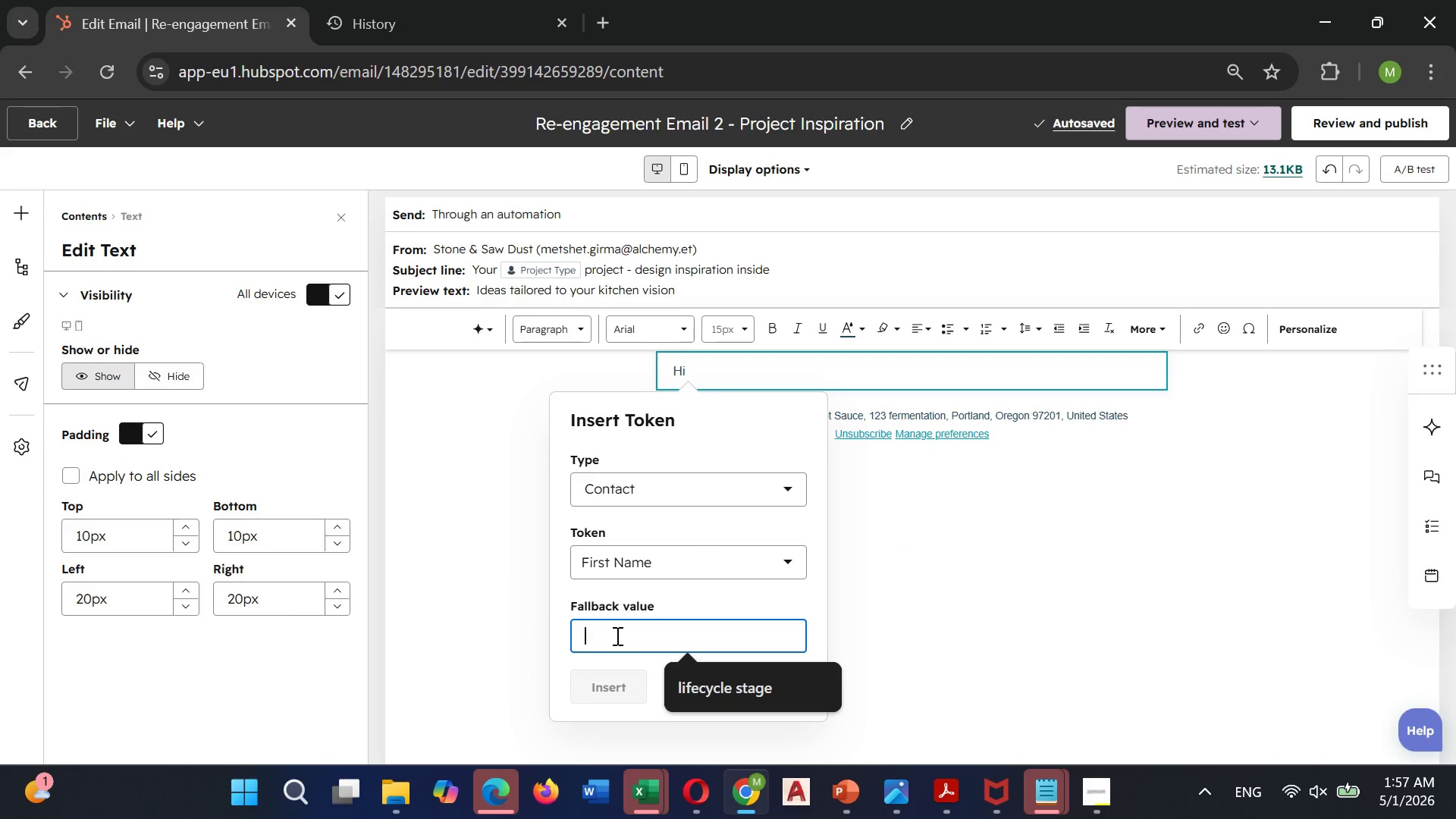 
type(First Name)
 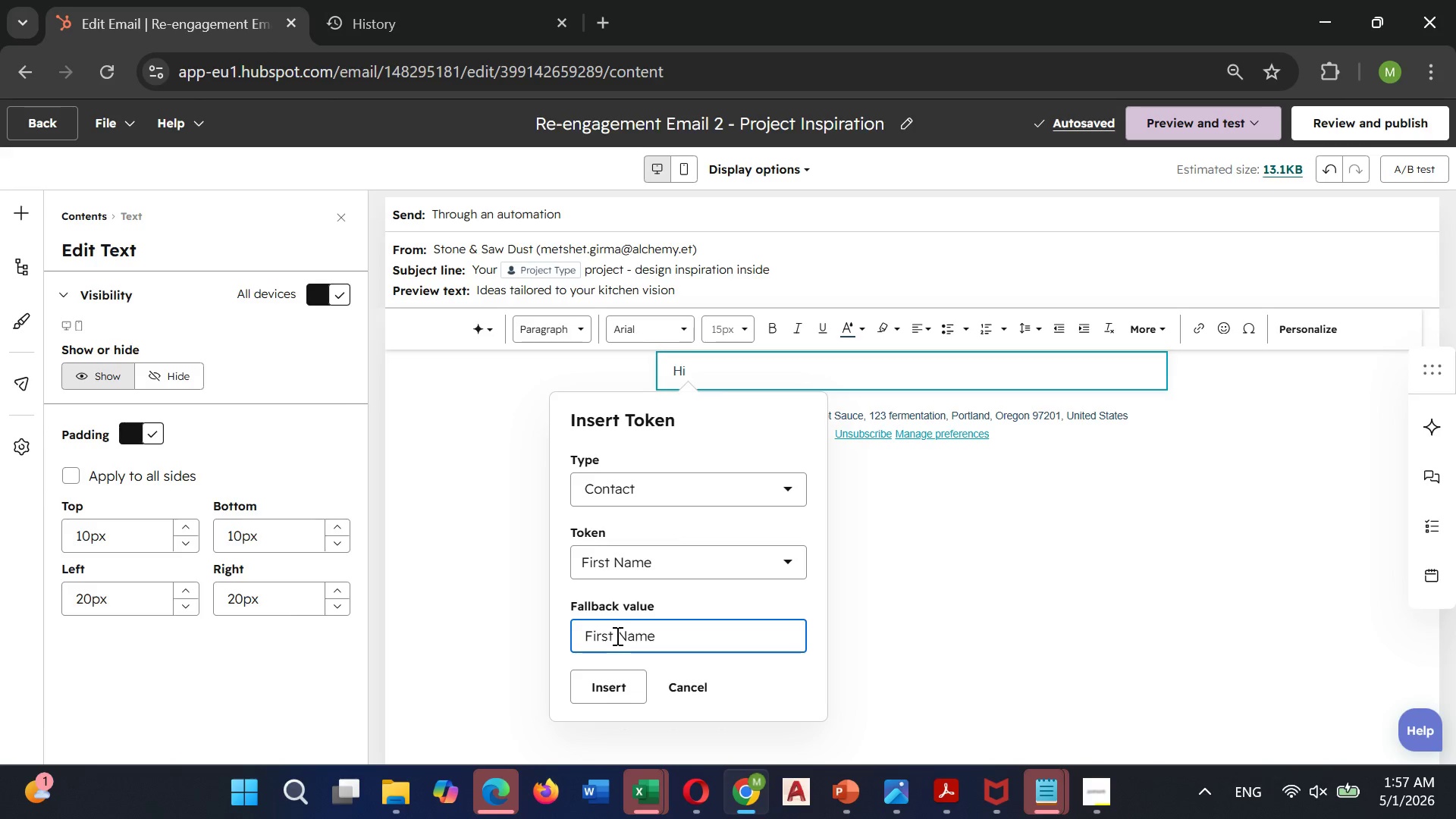 
left_click([614, 689])
 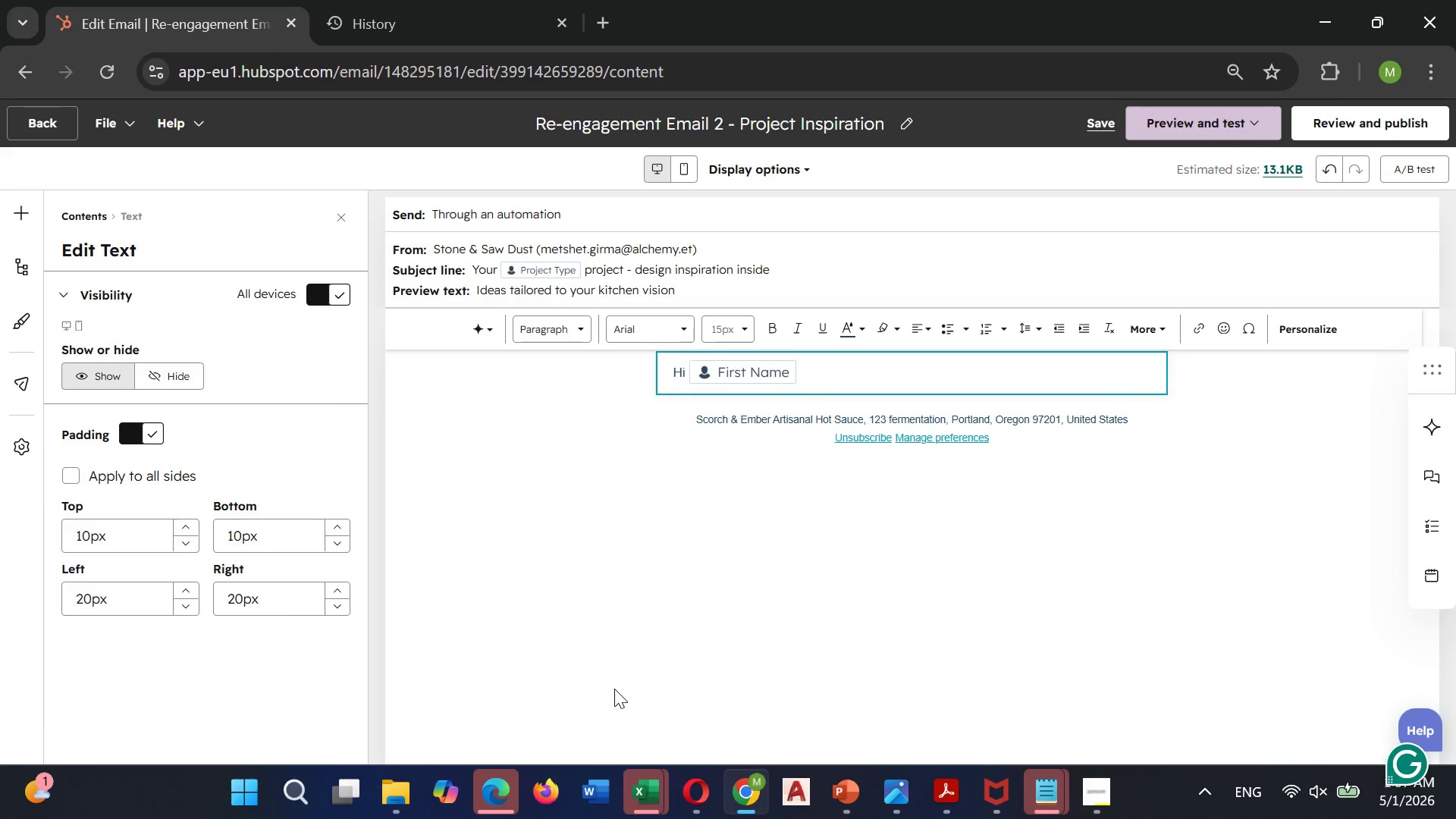 
key(Space)
 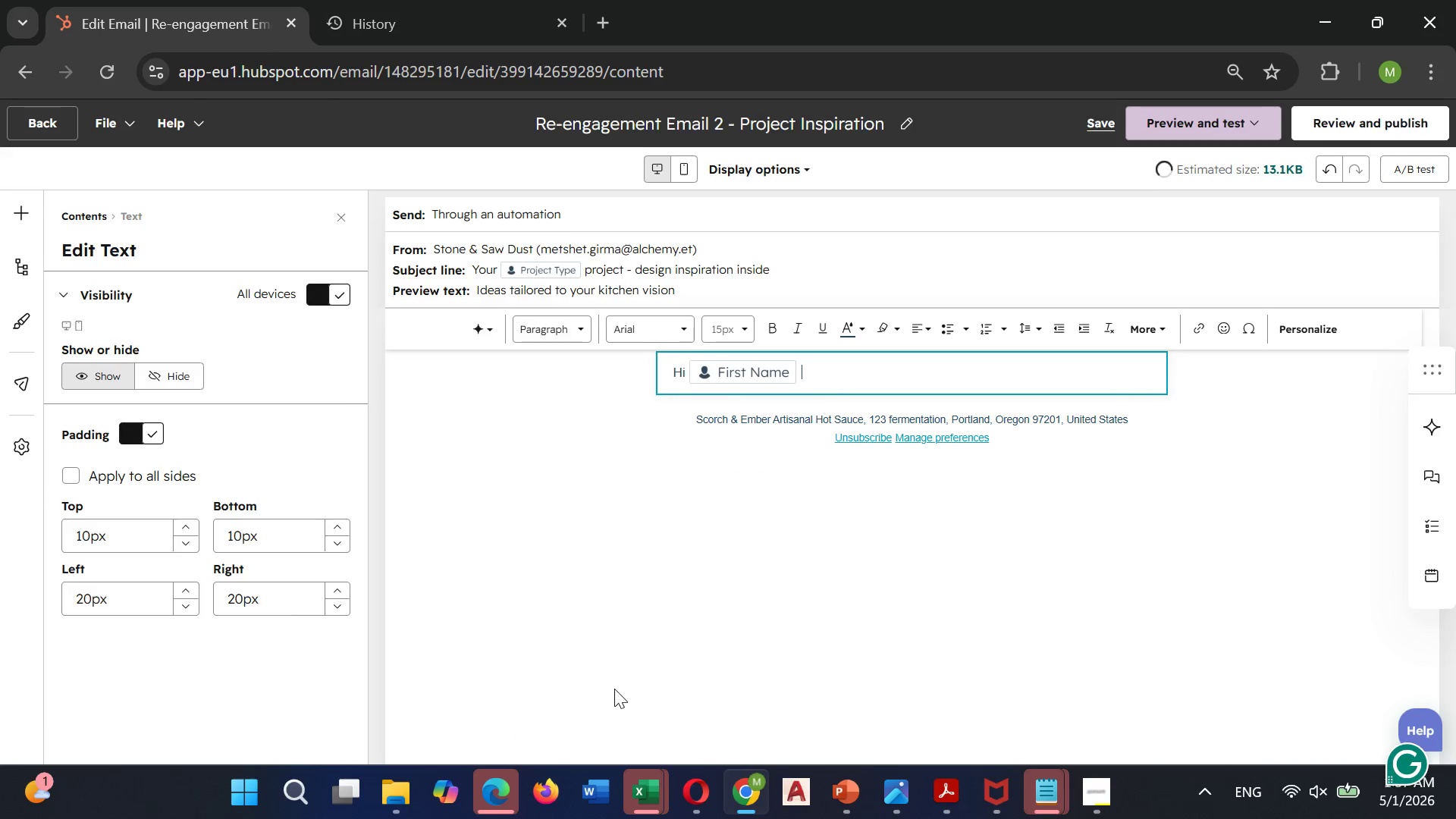 
key(Comma)
 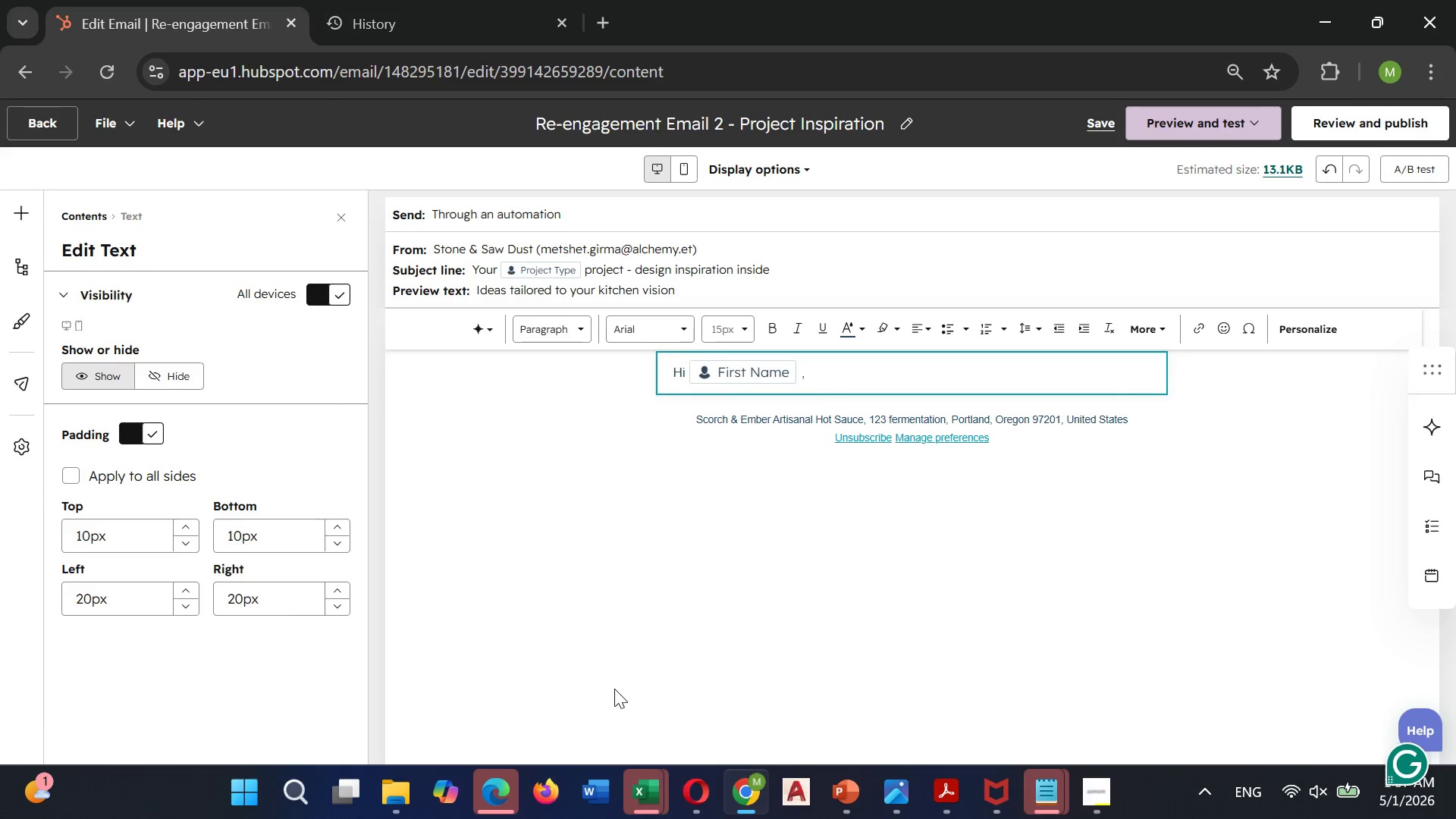 
key(Enter)
 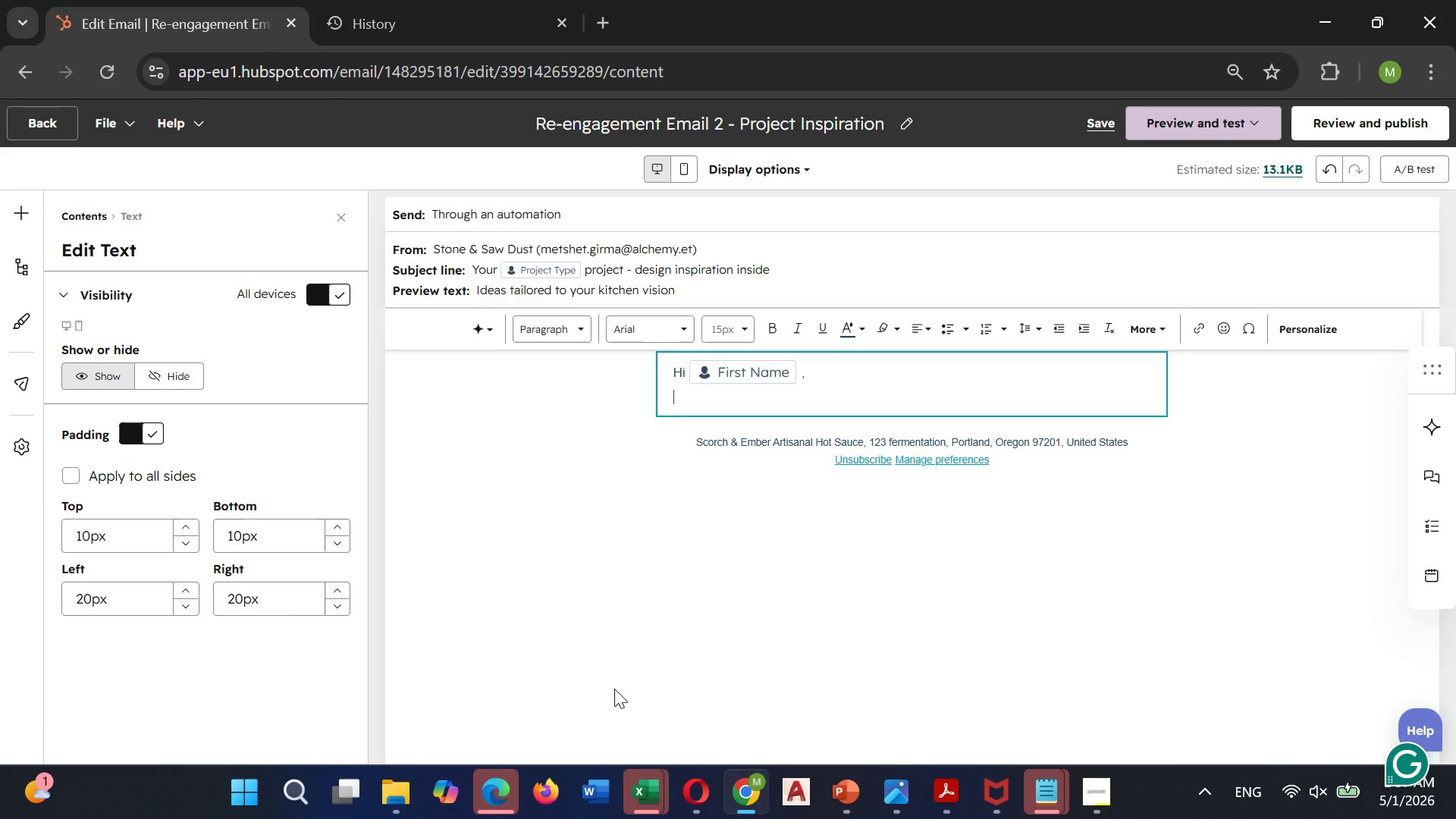 
type(Since you were intere)
 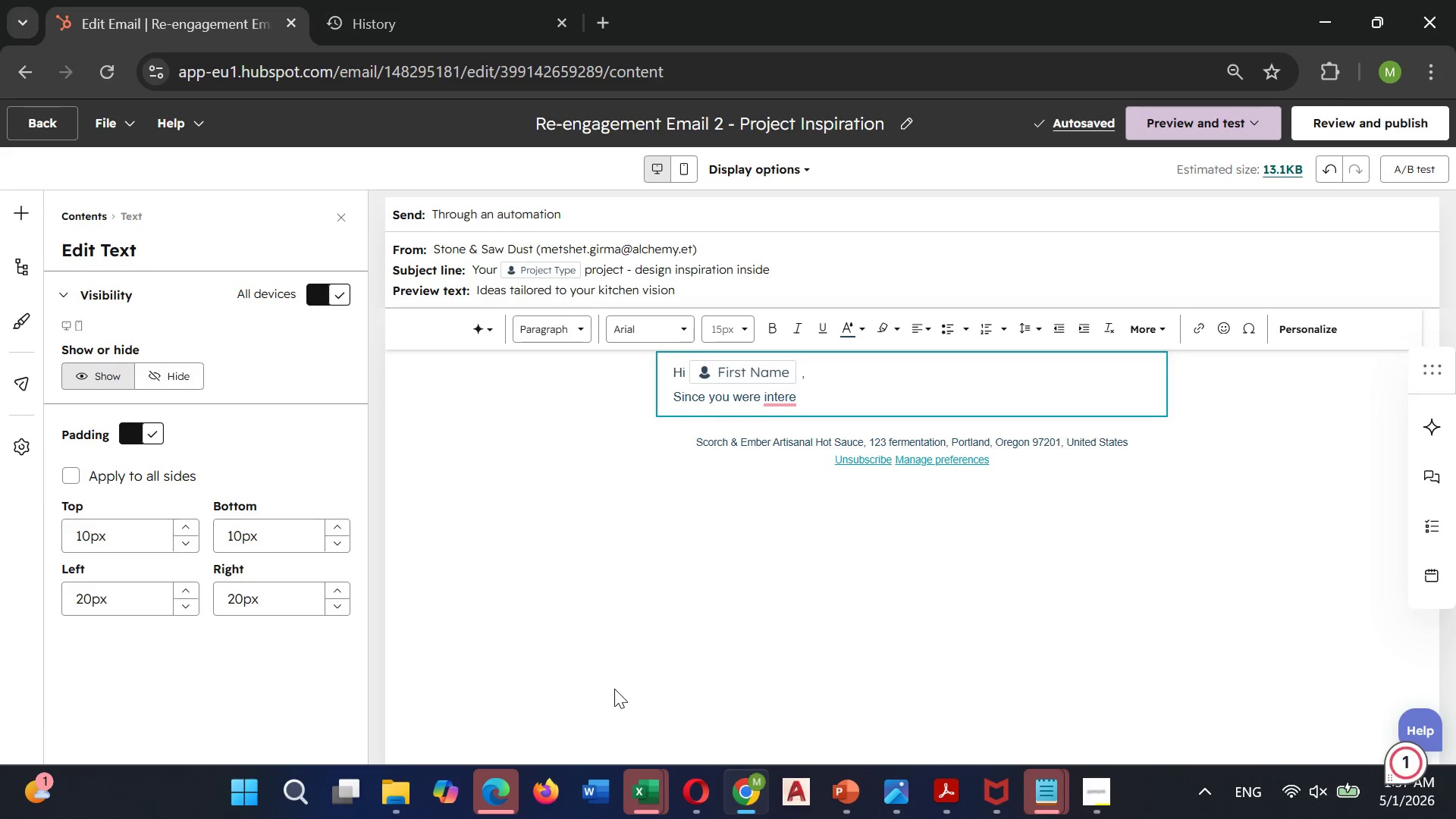 
wait(12.39)
 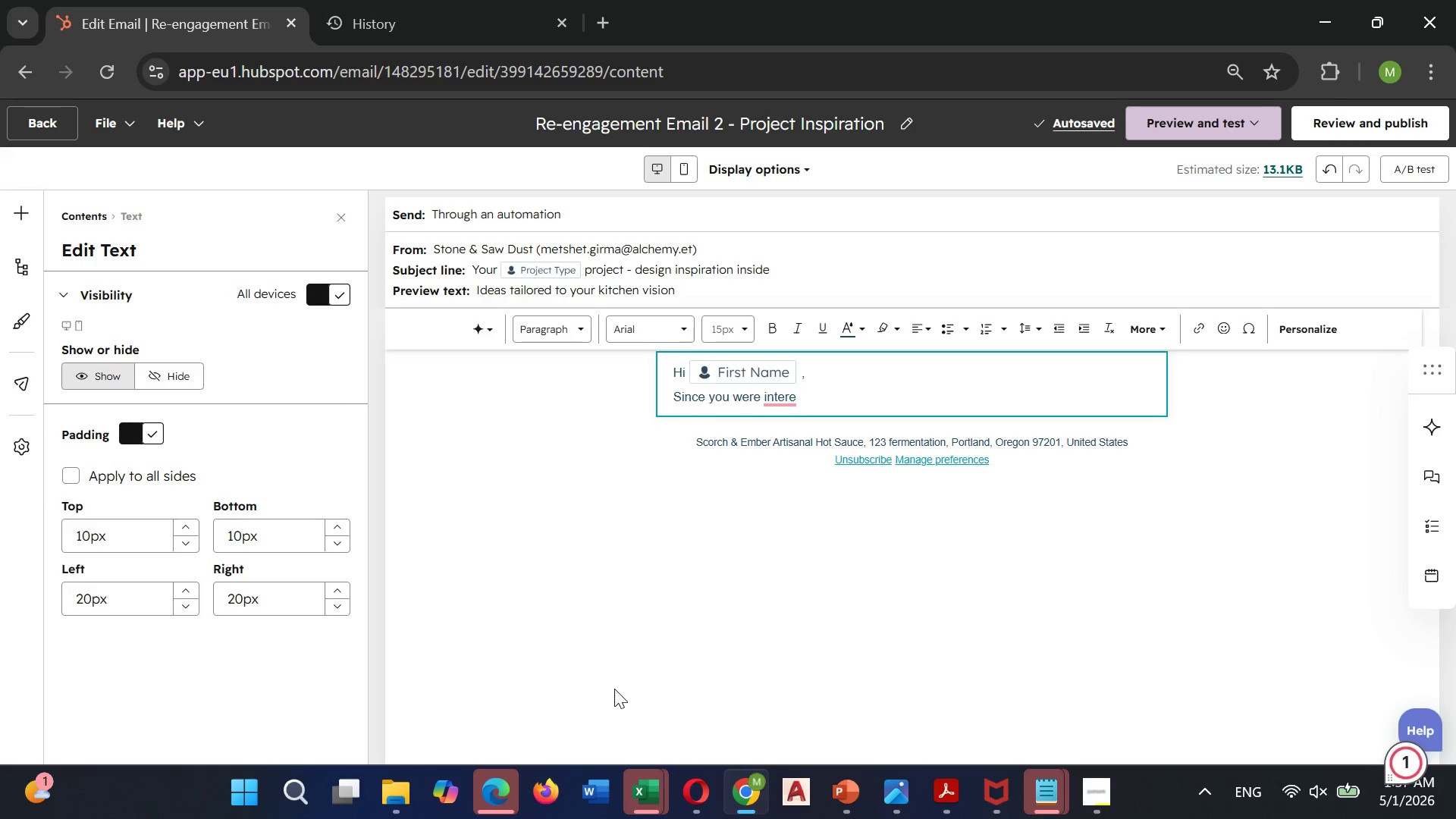 
left_click([1300, 791])
 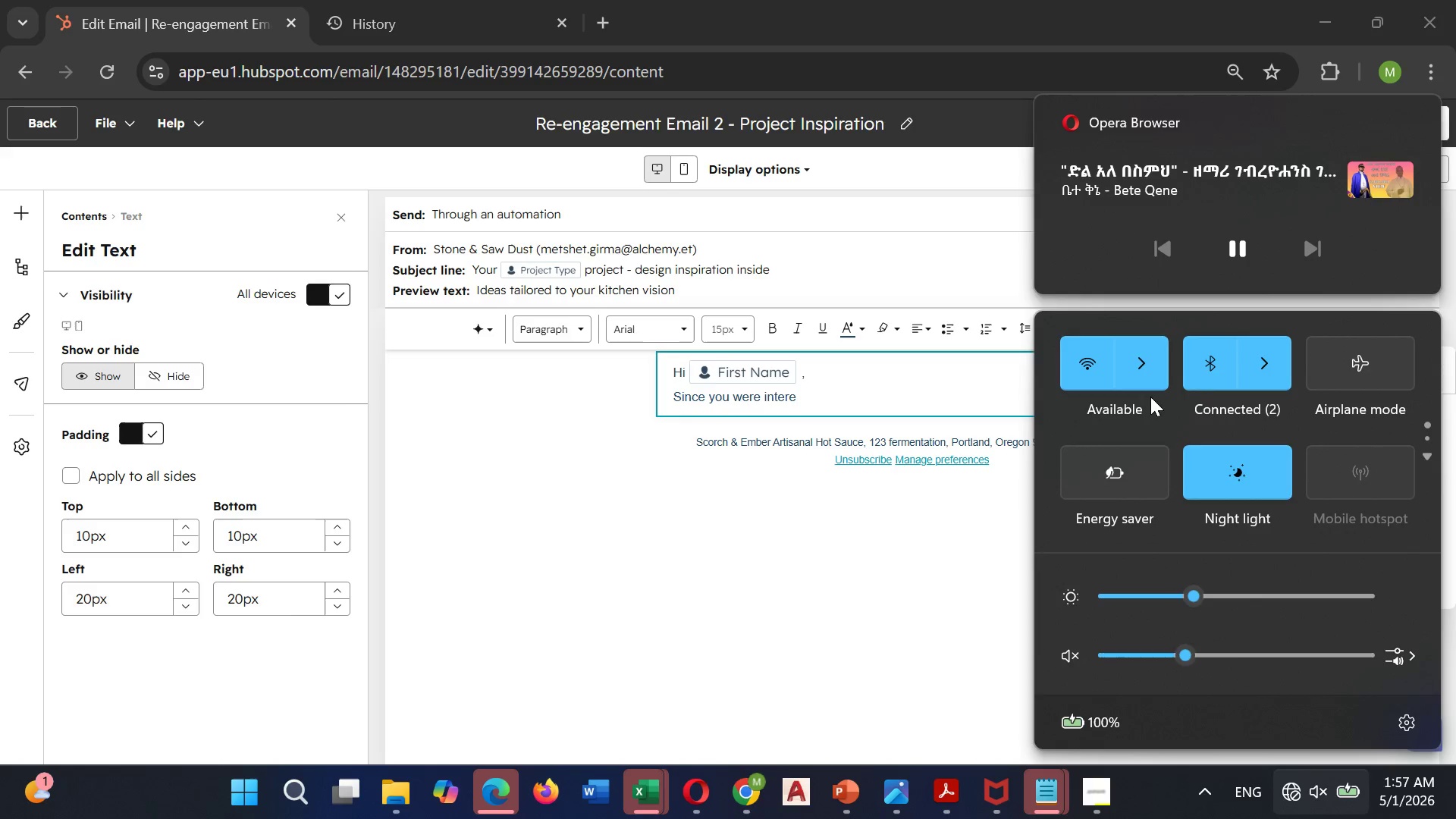 
left_click([1144, 384])
 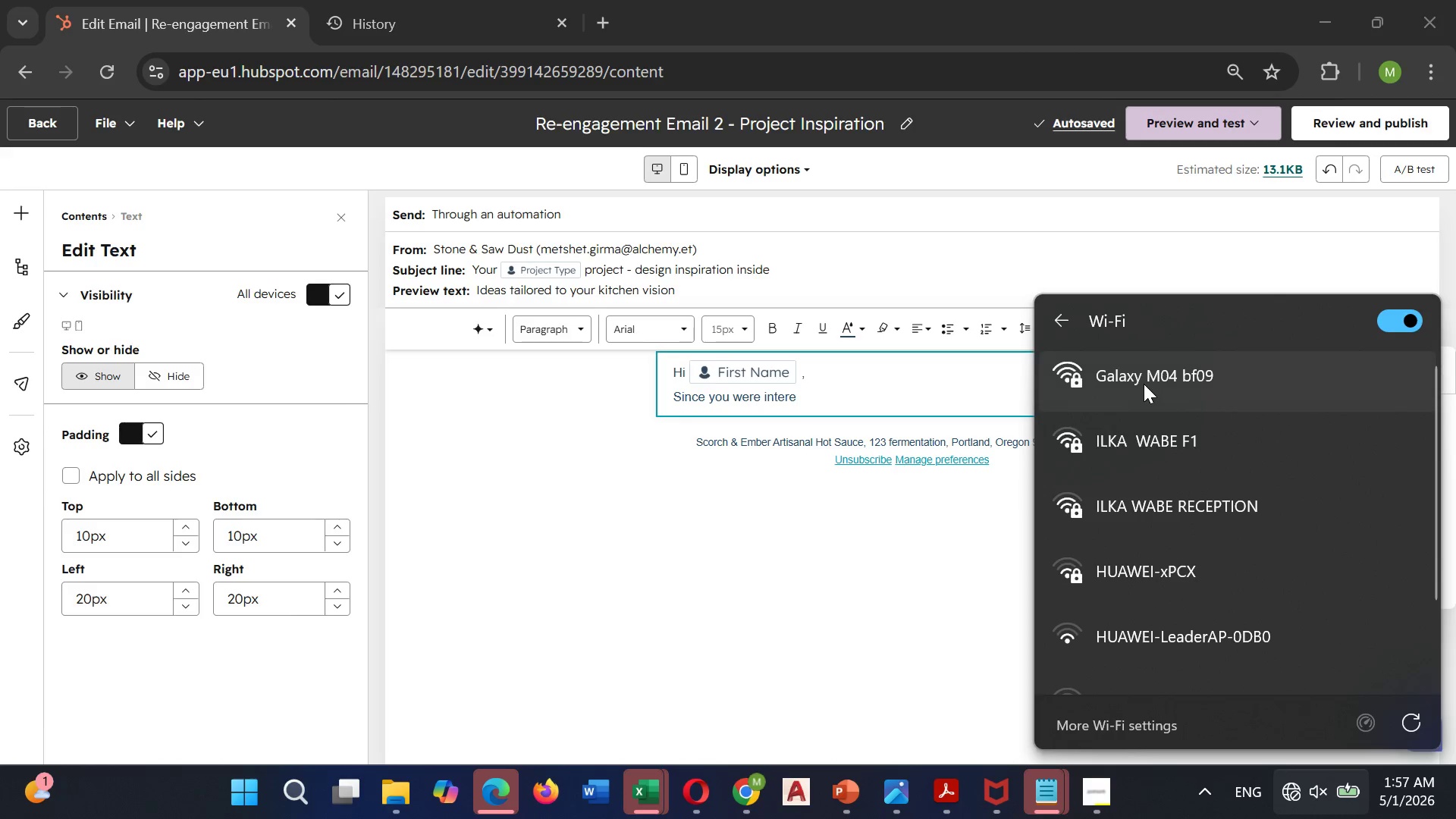 
left_click([1144, 384])
 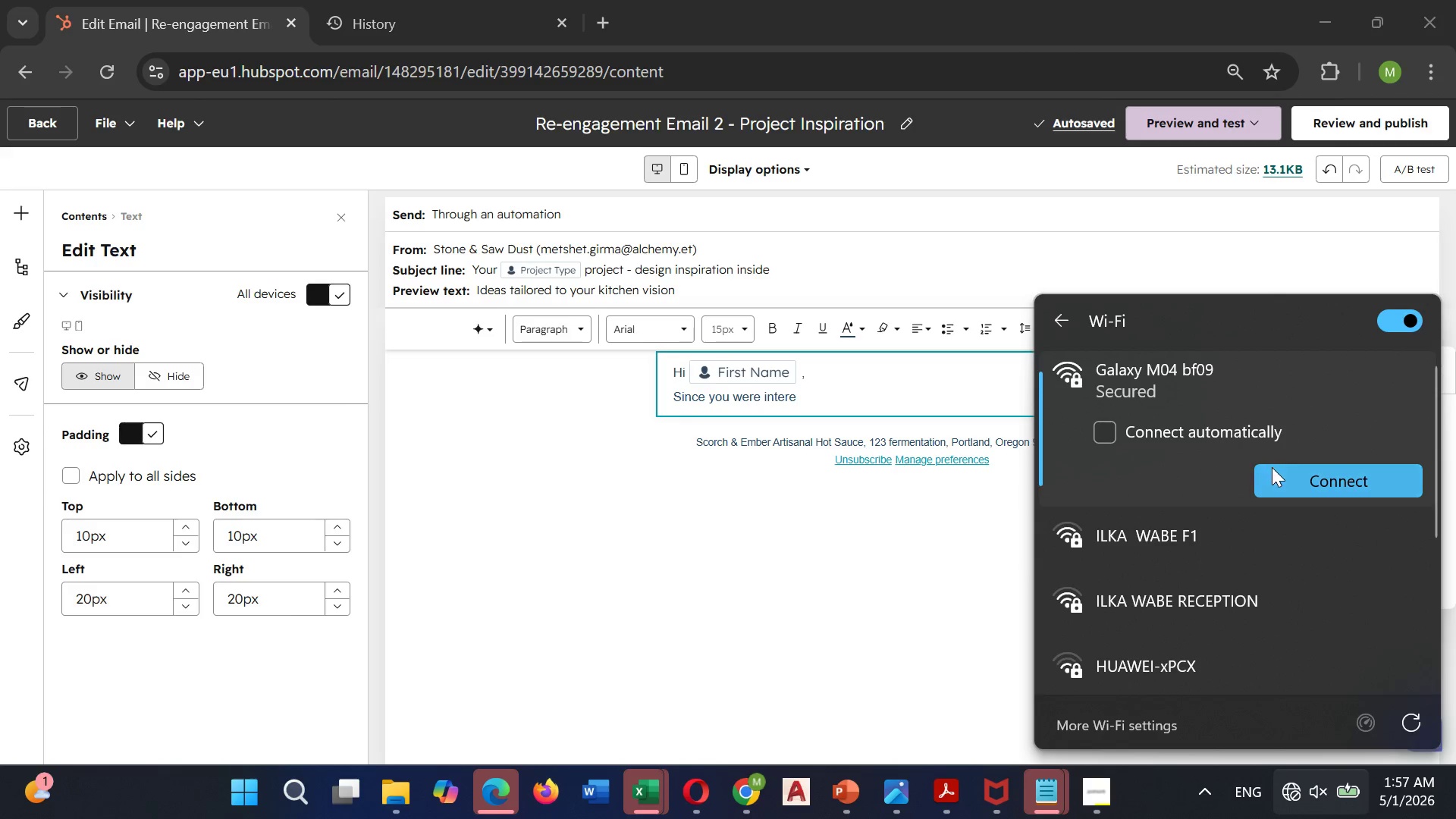 
left_click([1293, 479])
 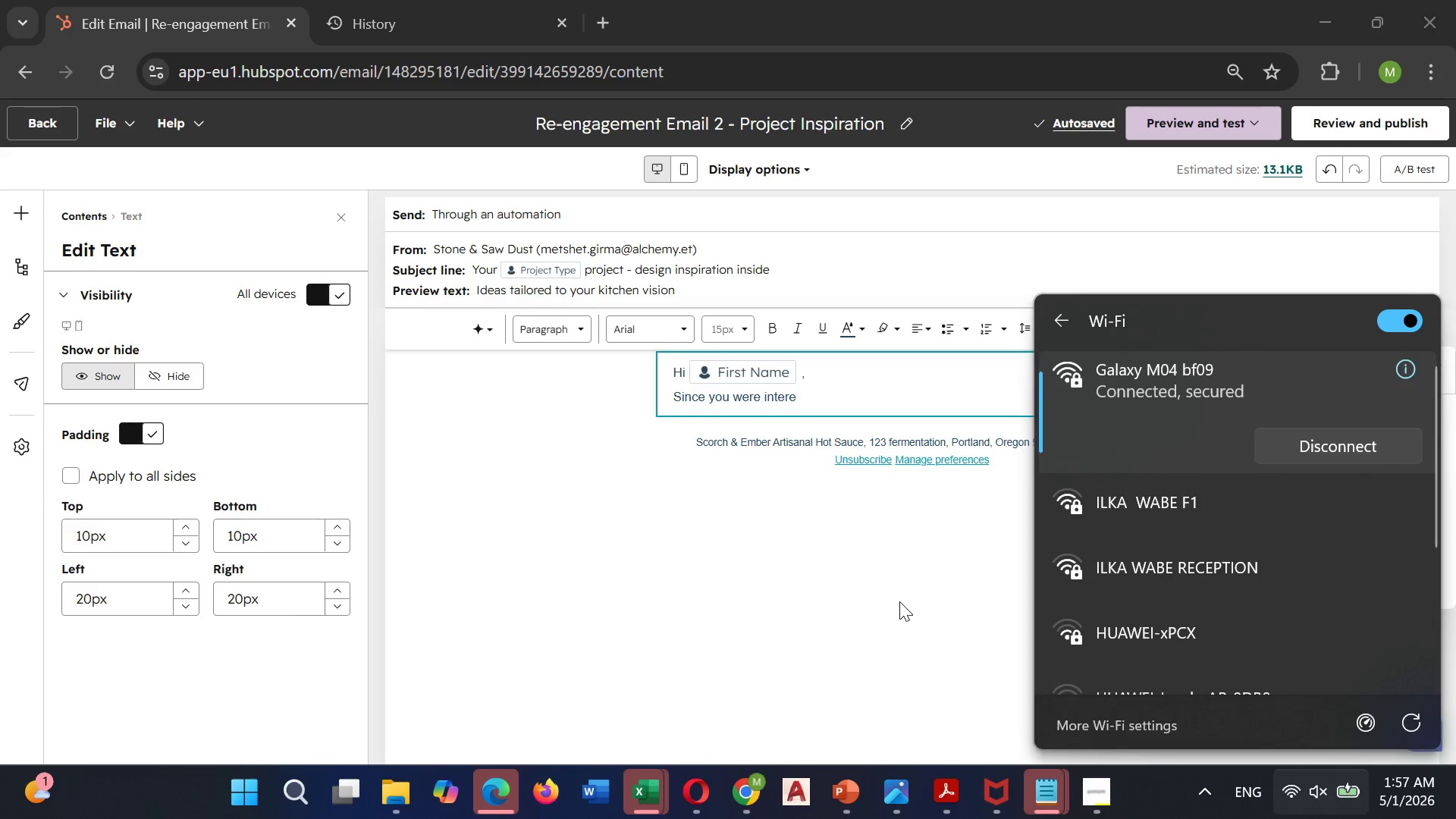 
left_click([899, 601])
 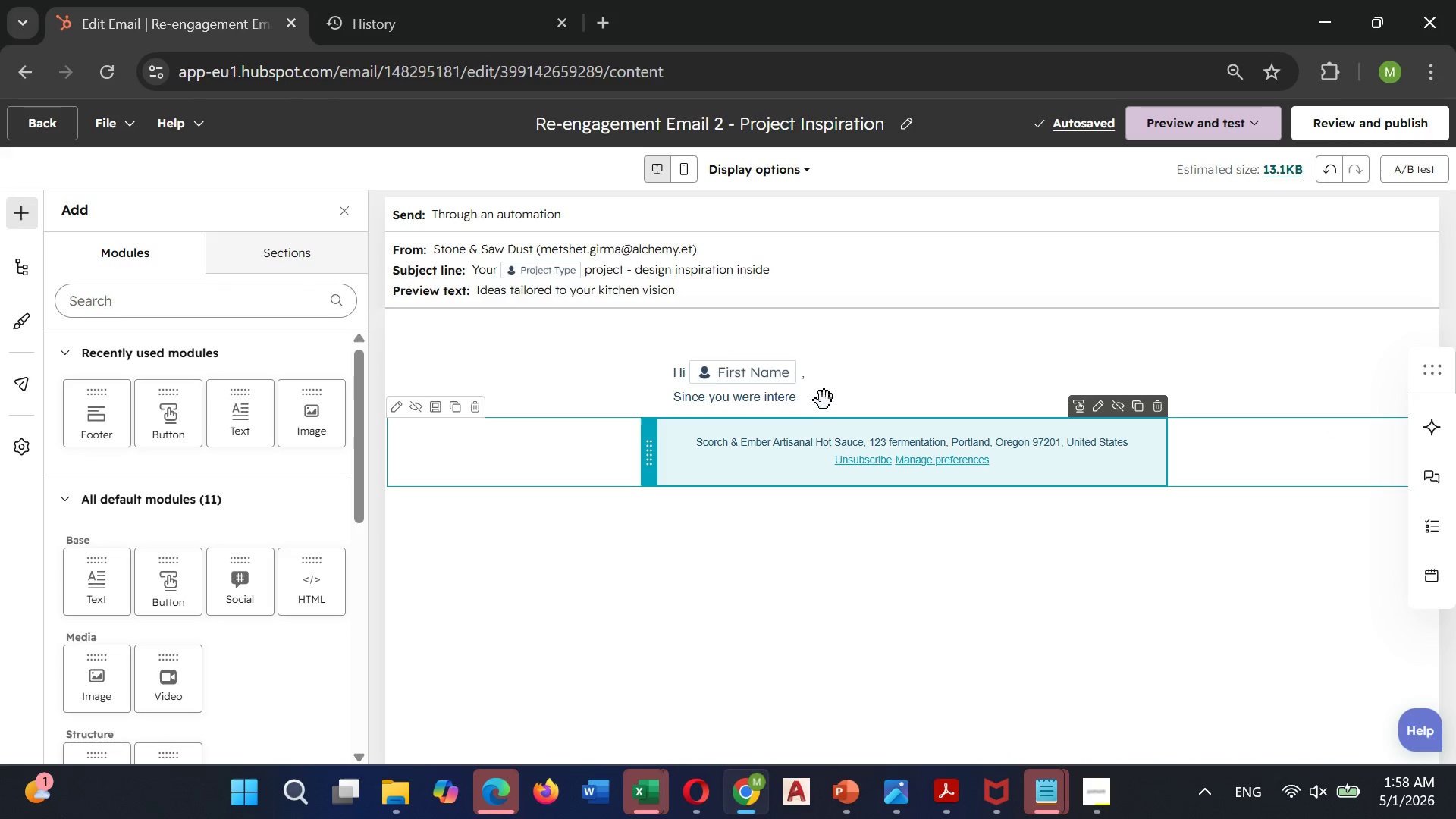 
left_click([824, 398])
 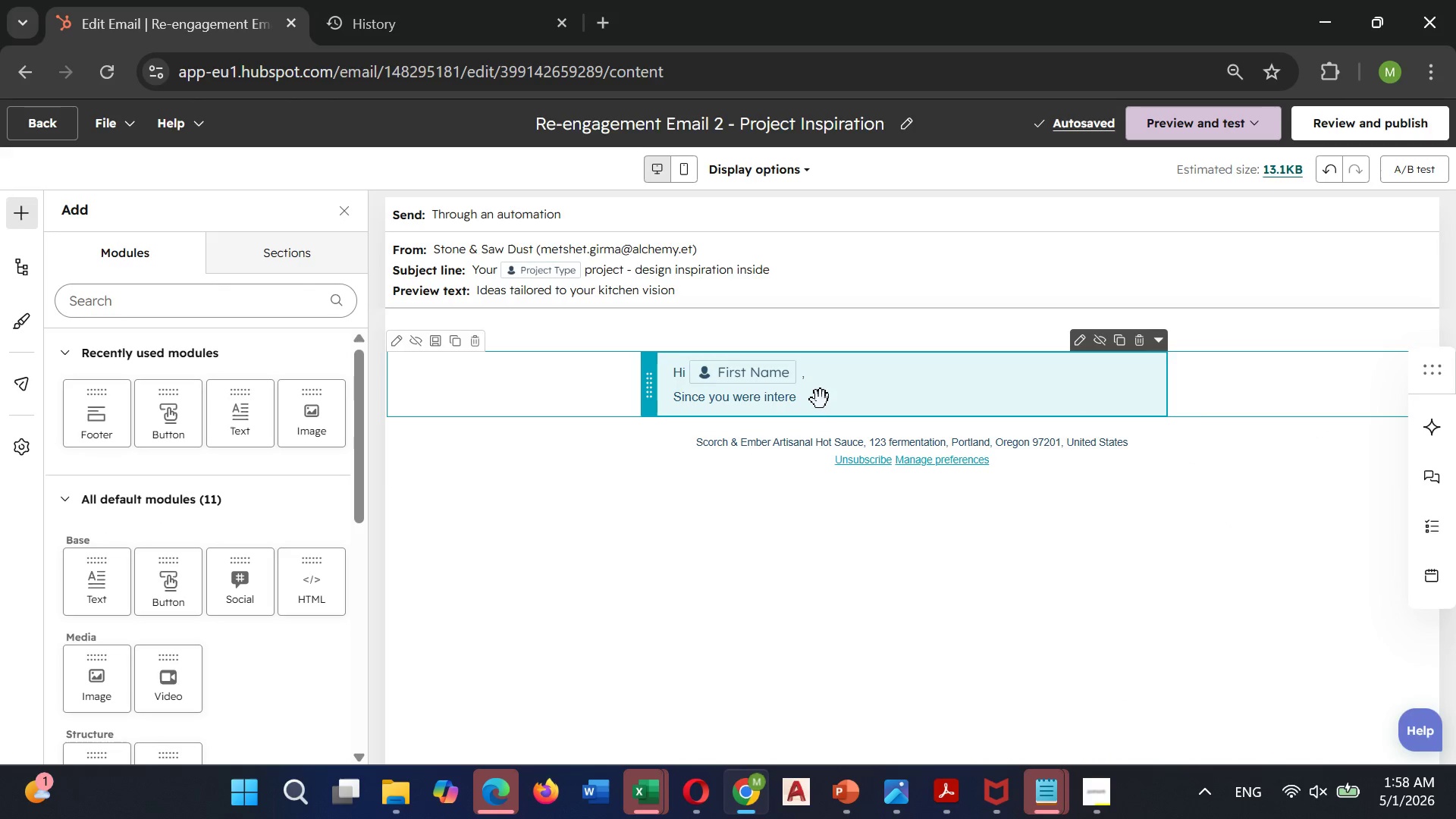 
left_click([818, 405])
 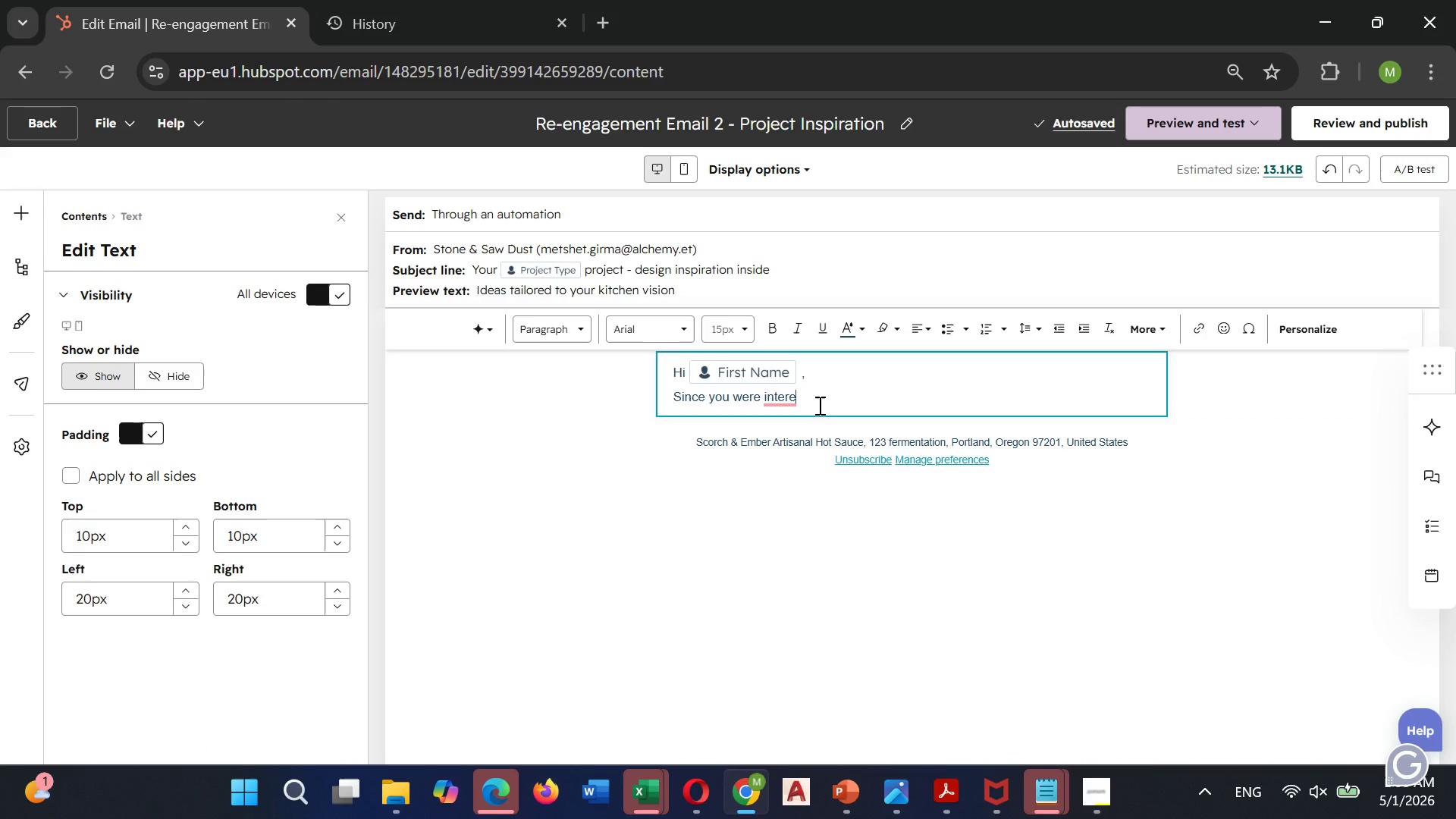 
type(sted in a )
 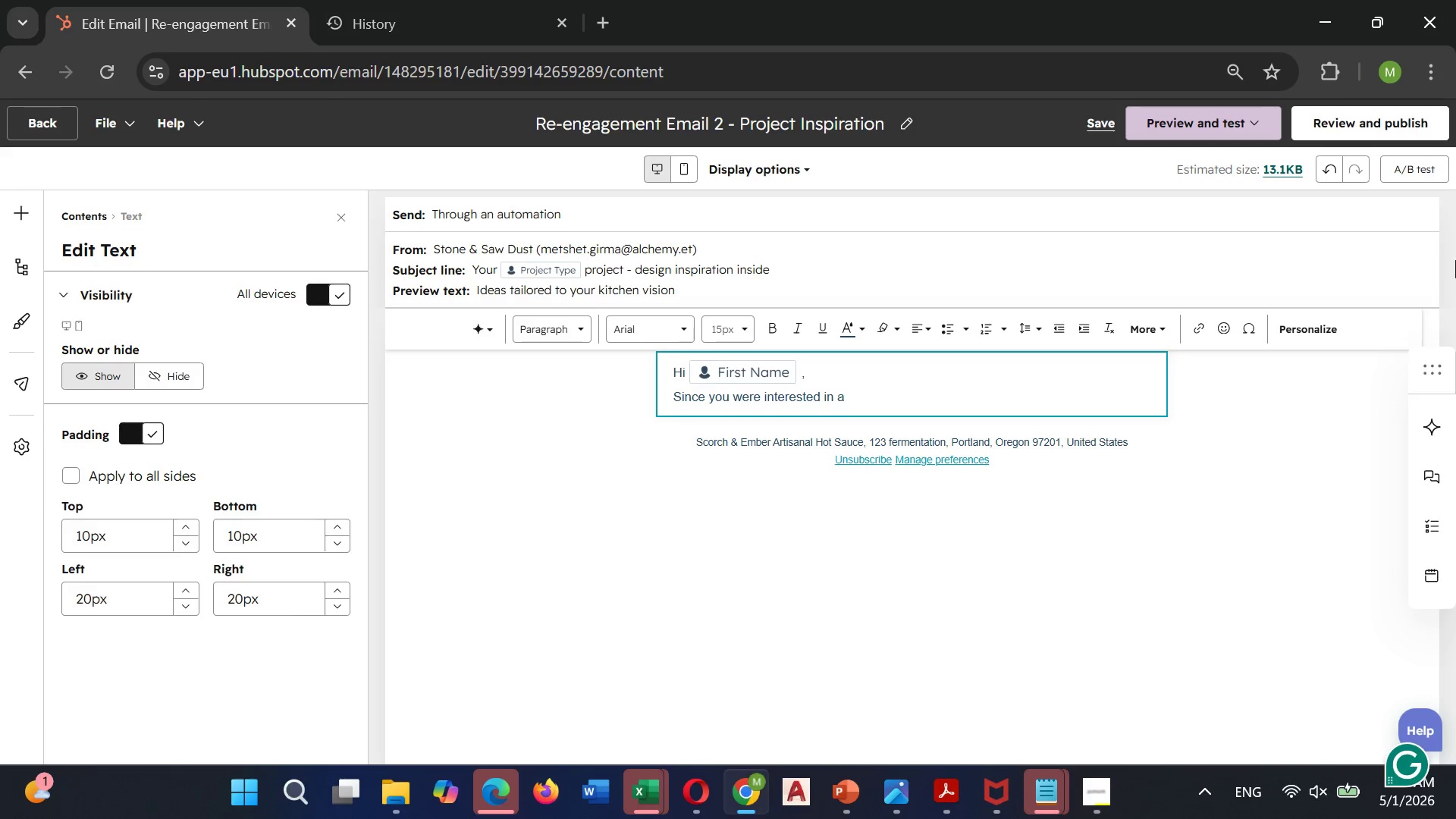 
left_click([1323, 329])
 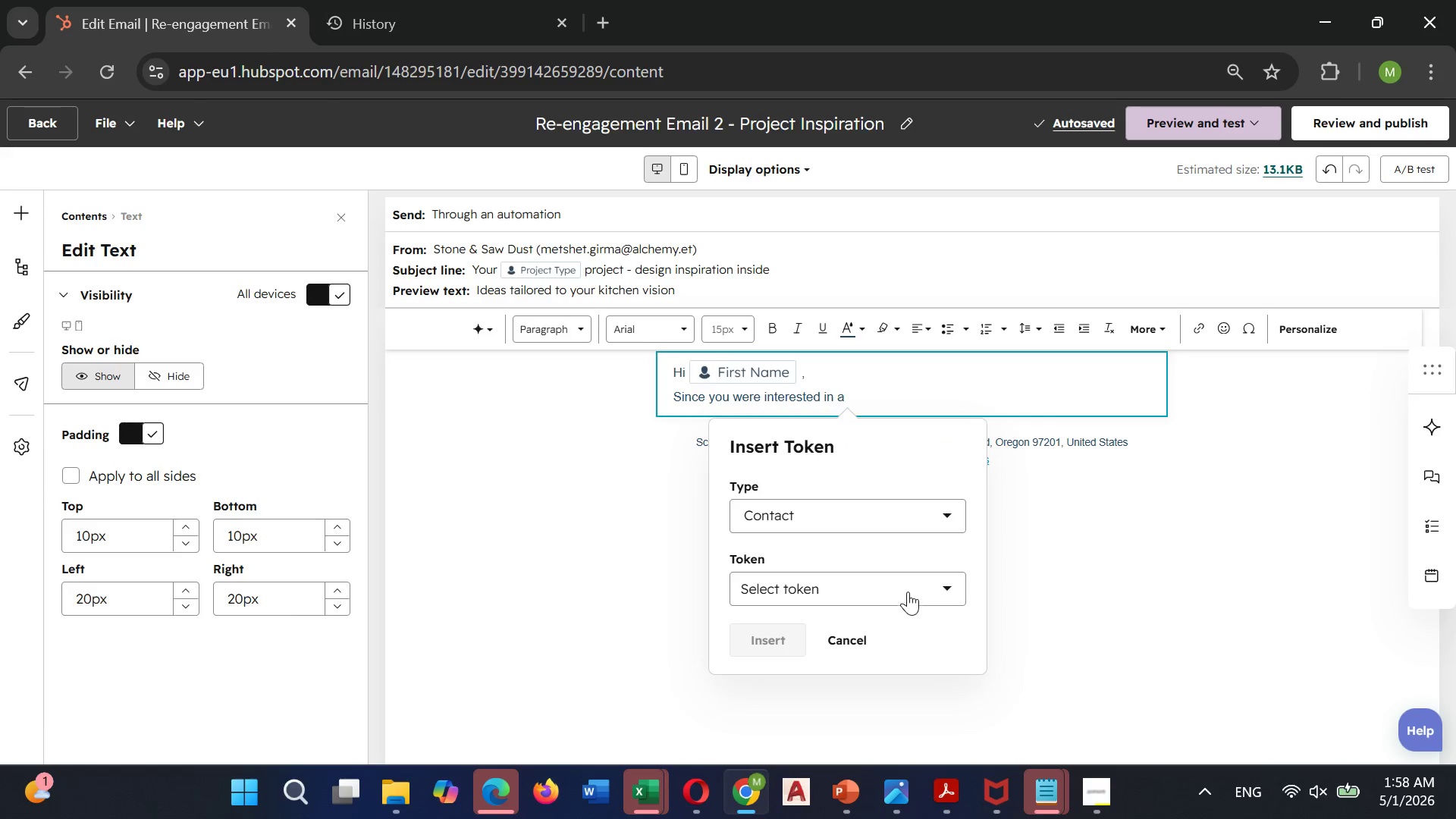 
left_click([837, 586])
 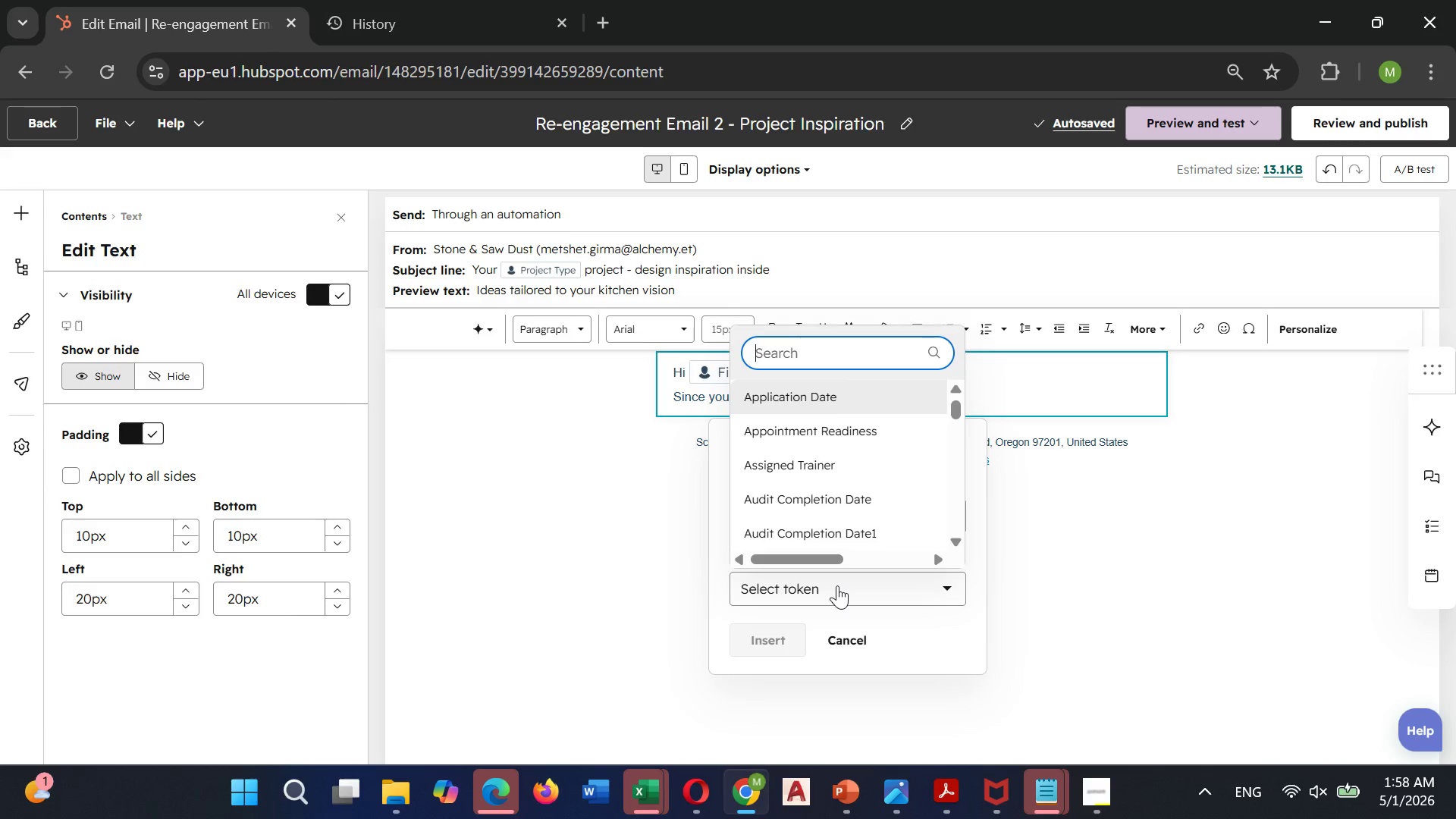 
type(Proje)
 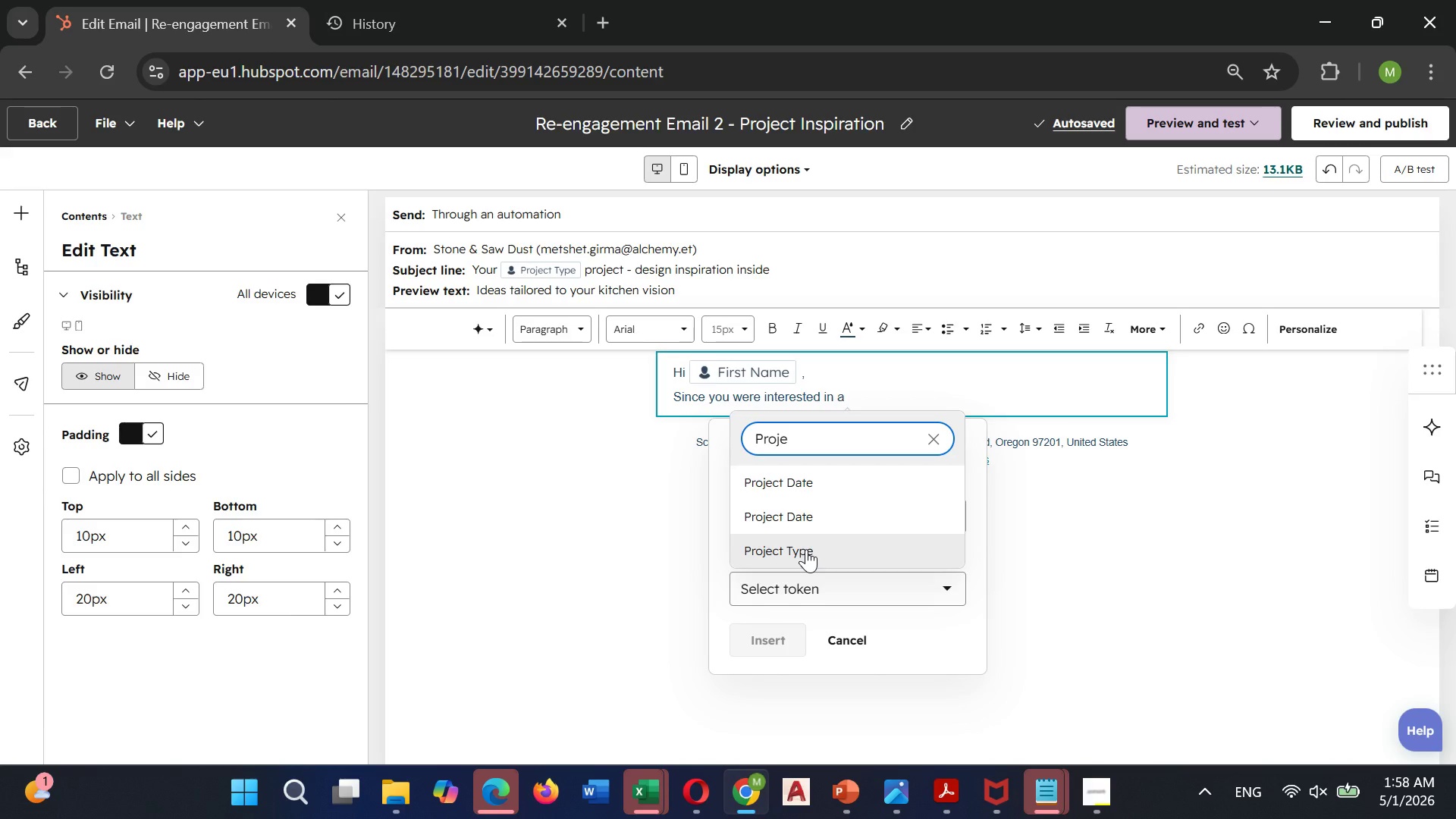 
left_click([806, 549])
 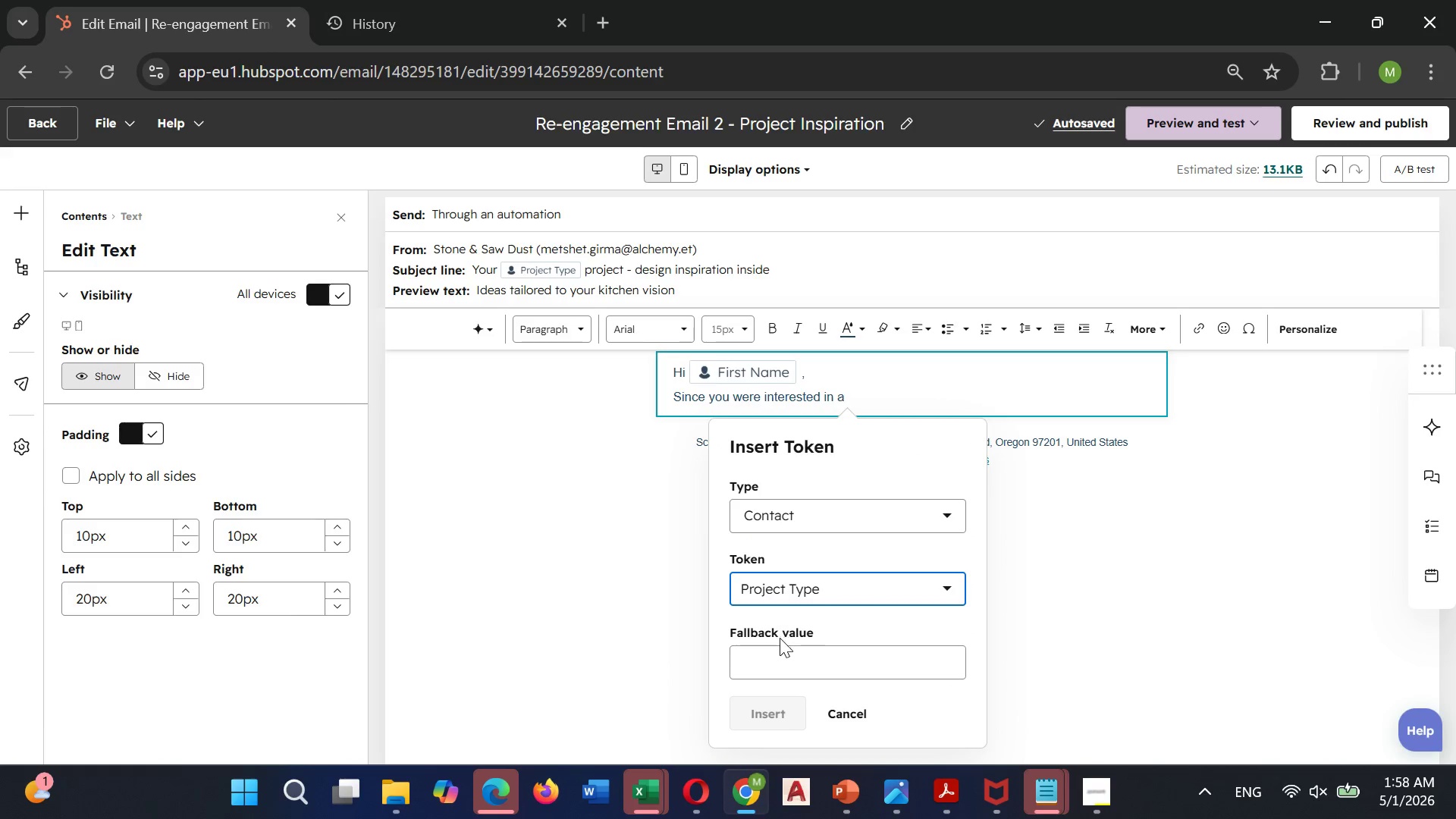 
left_click([777, 651])
 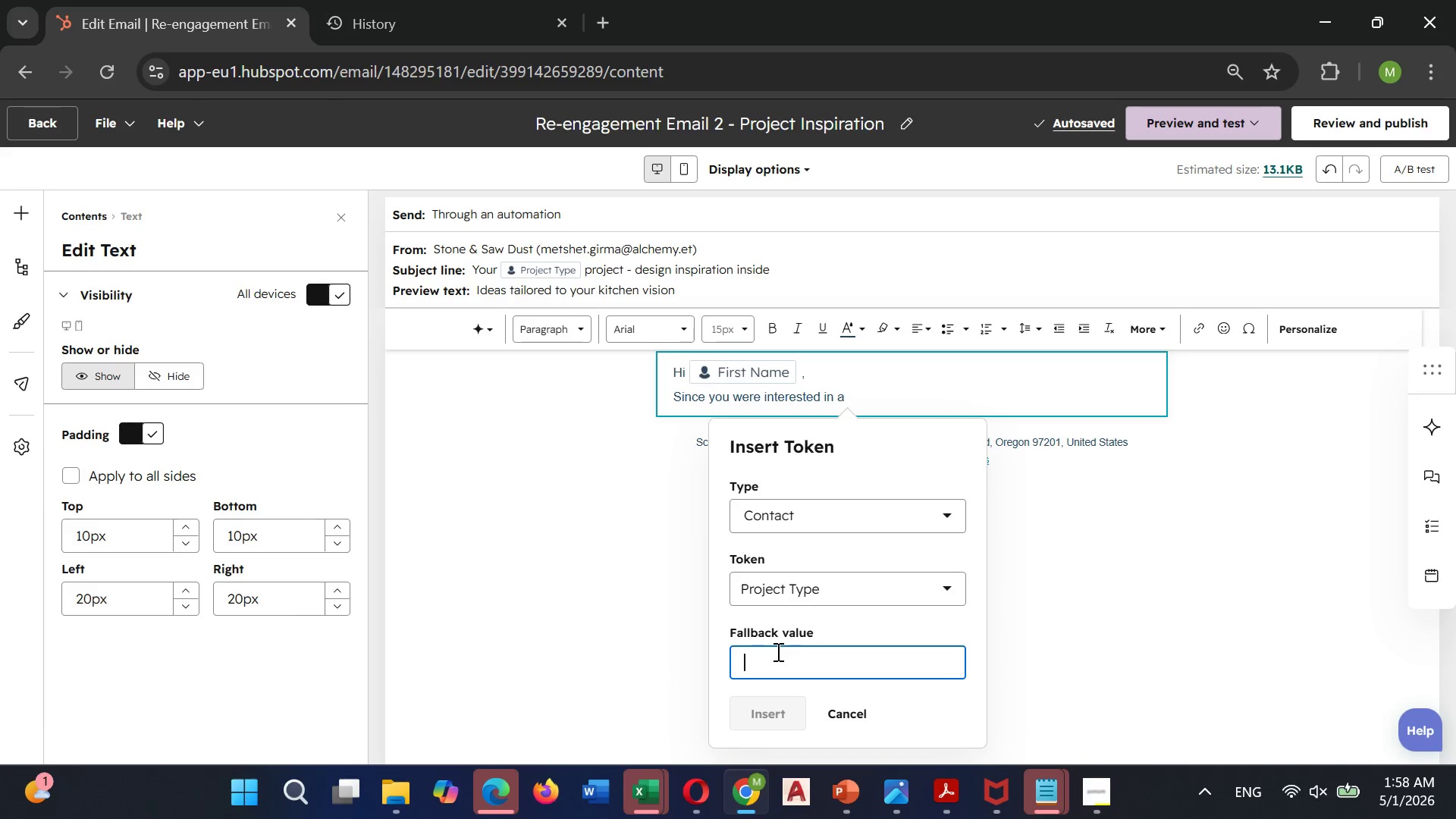 
type(Project Type)
 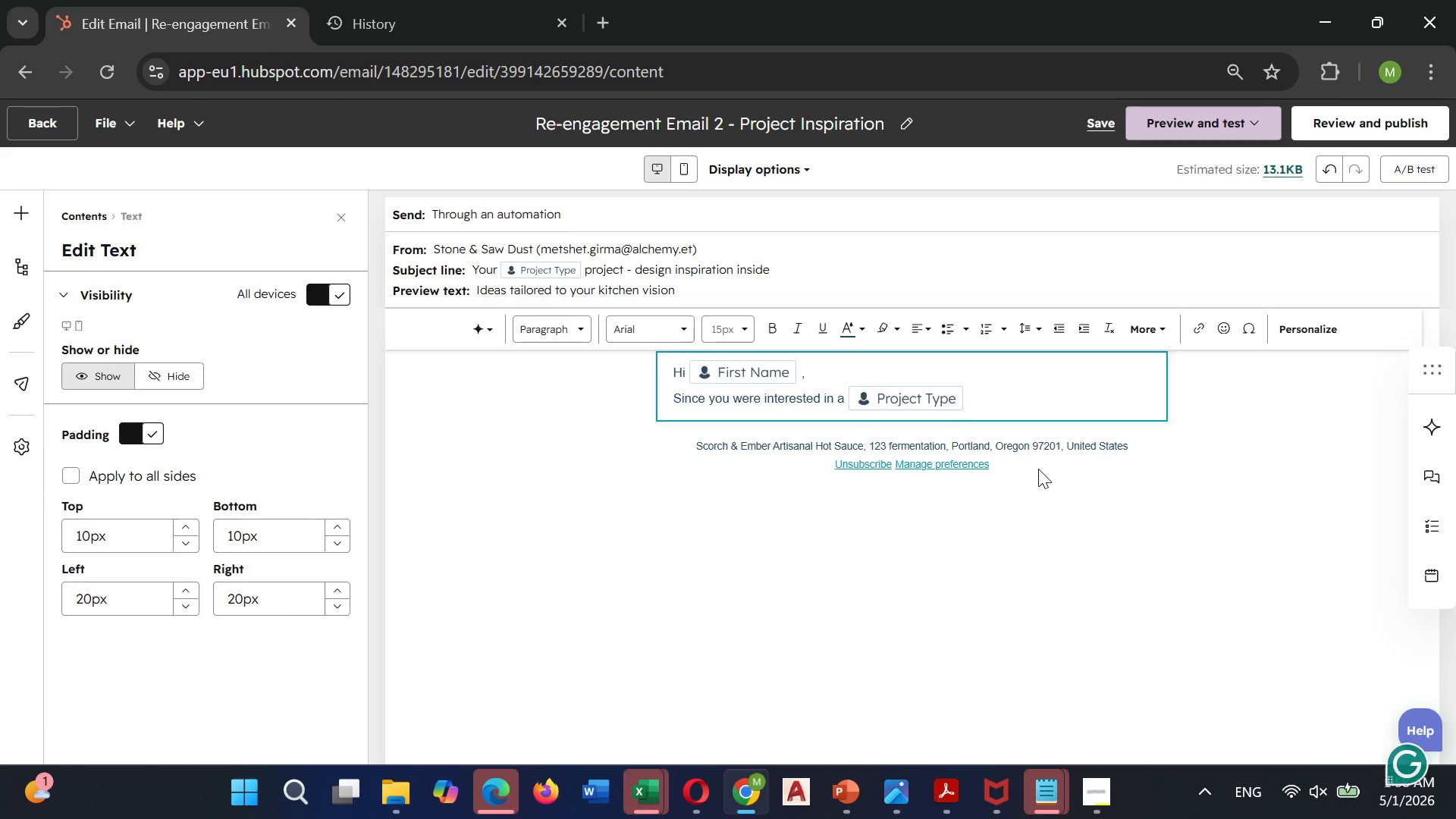 
wait(8.67)
 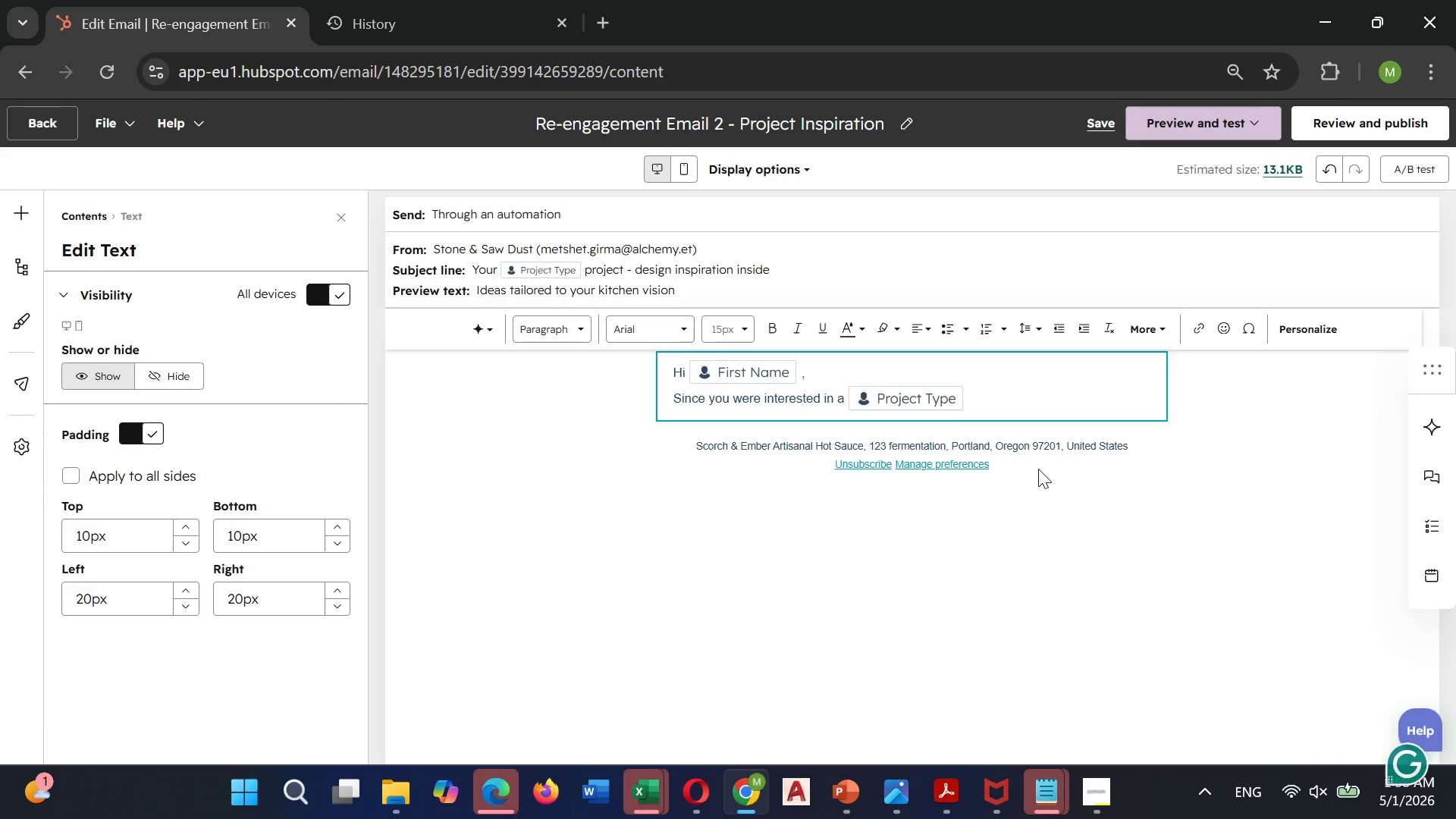 
type( for your kitc)
 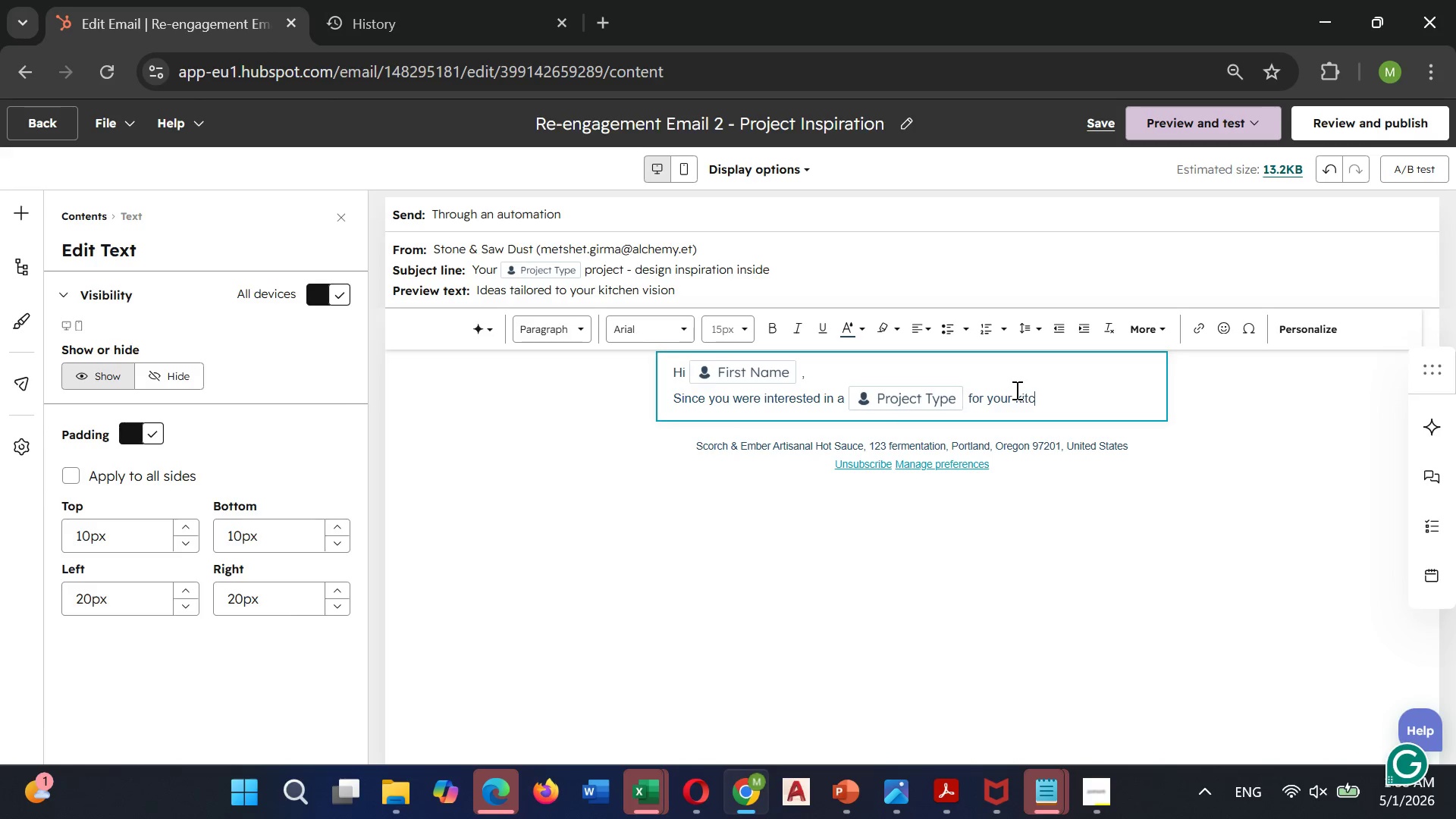 
type(hen )
 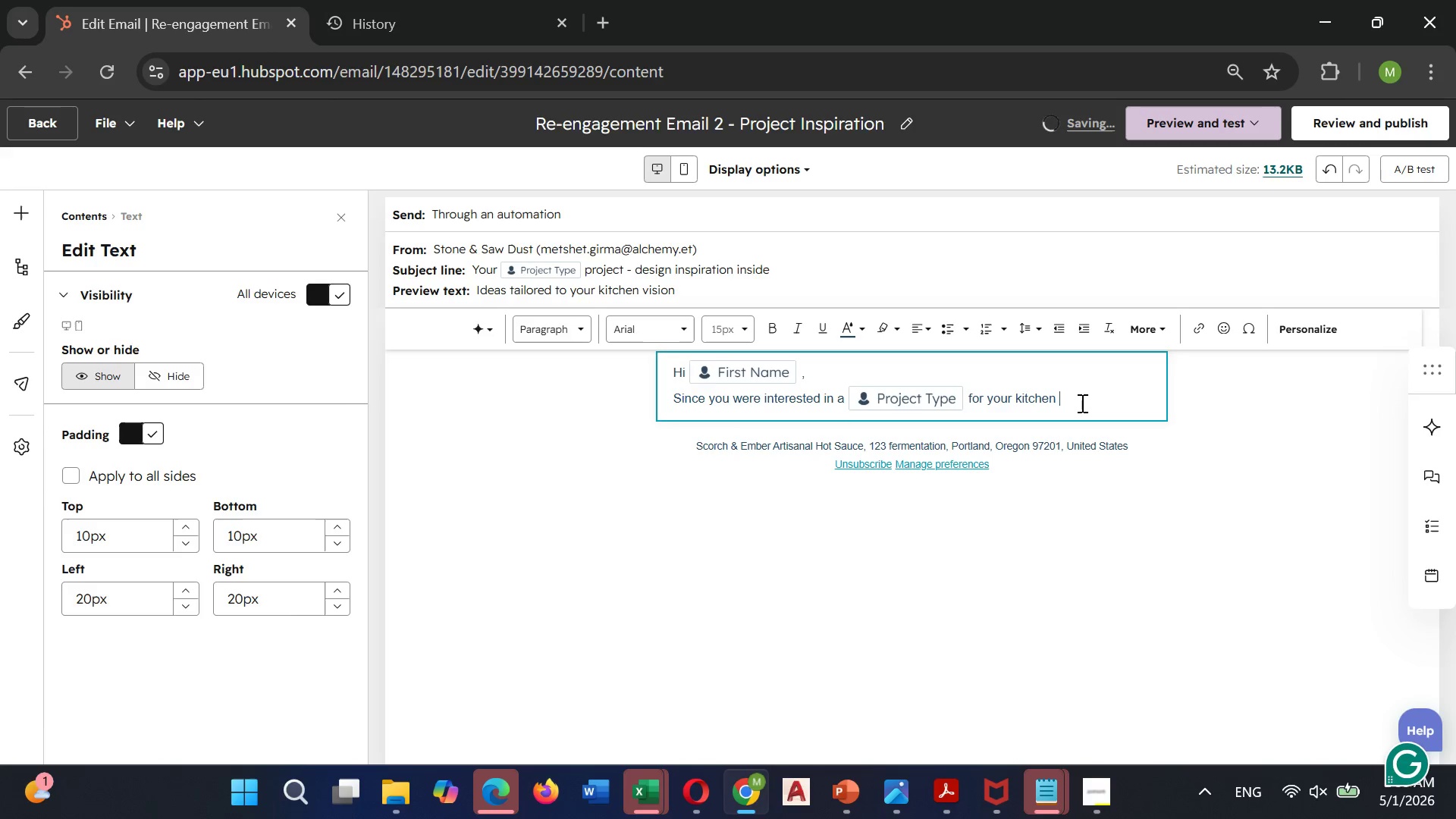 
key(Backspace)
type(, we thought )
 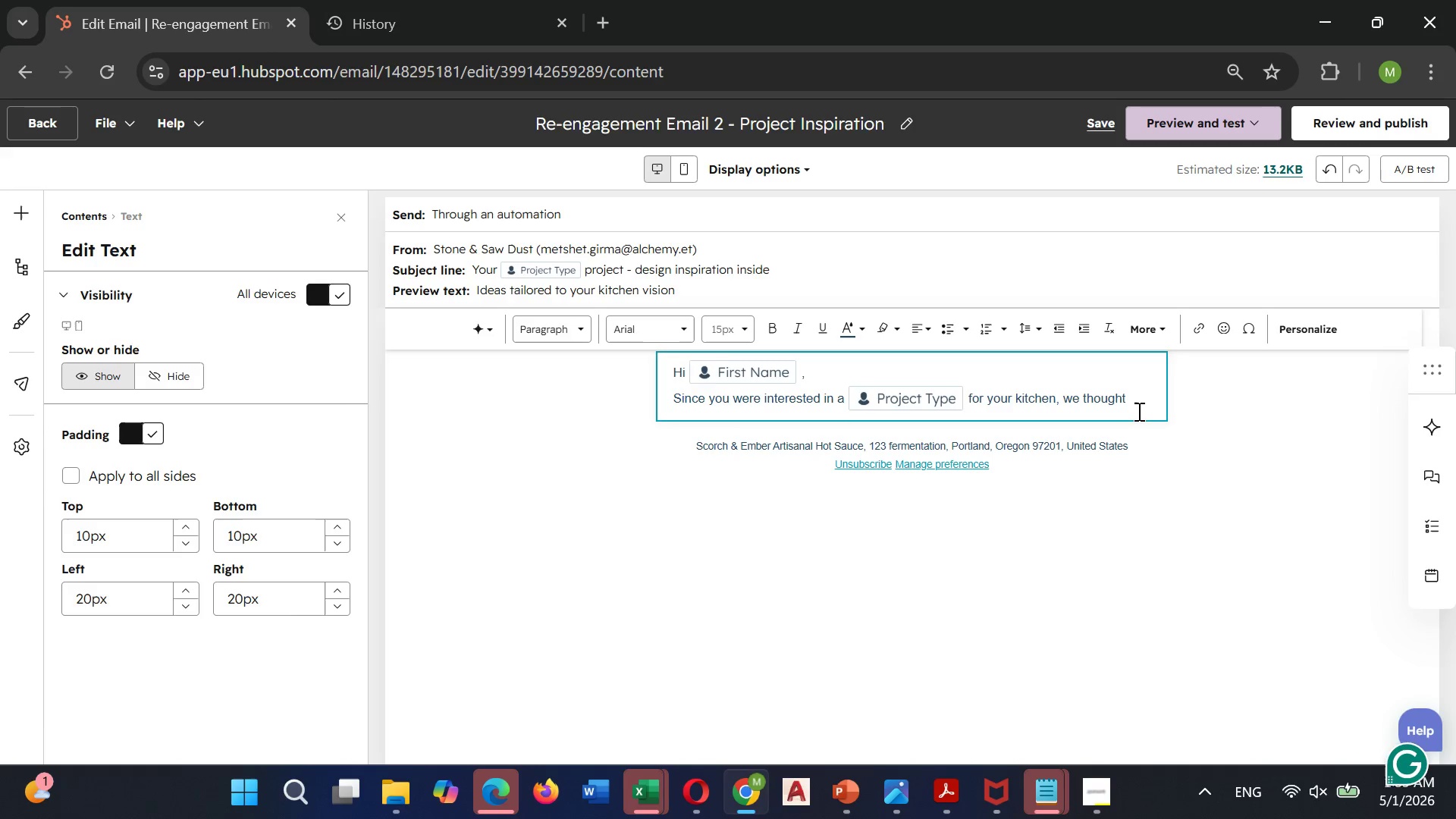 
type(you'd )
 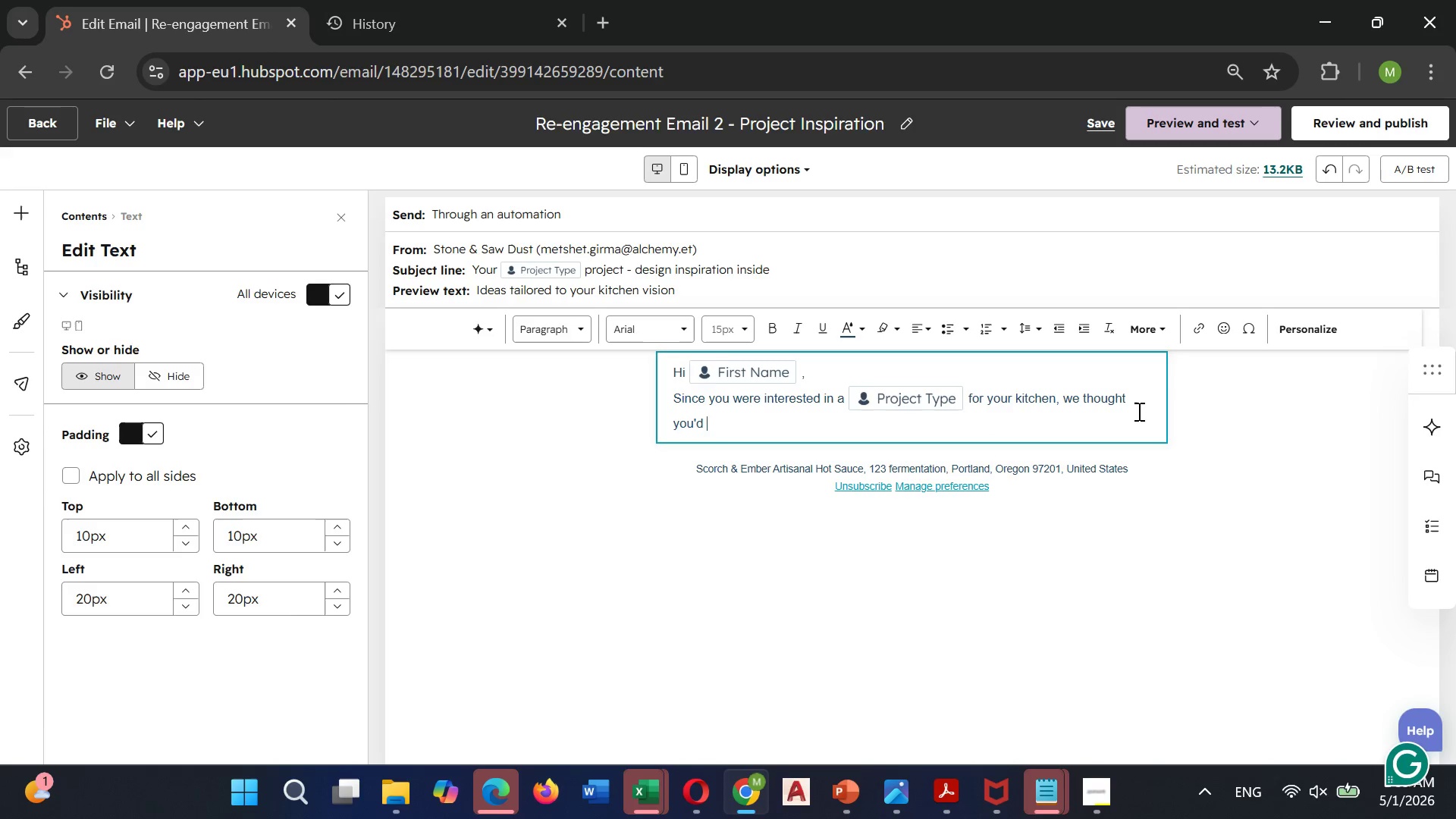 
type(love this similar projects:)
 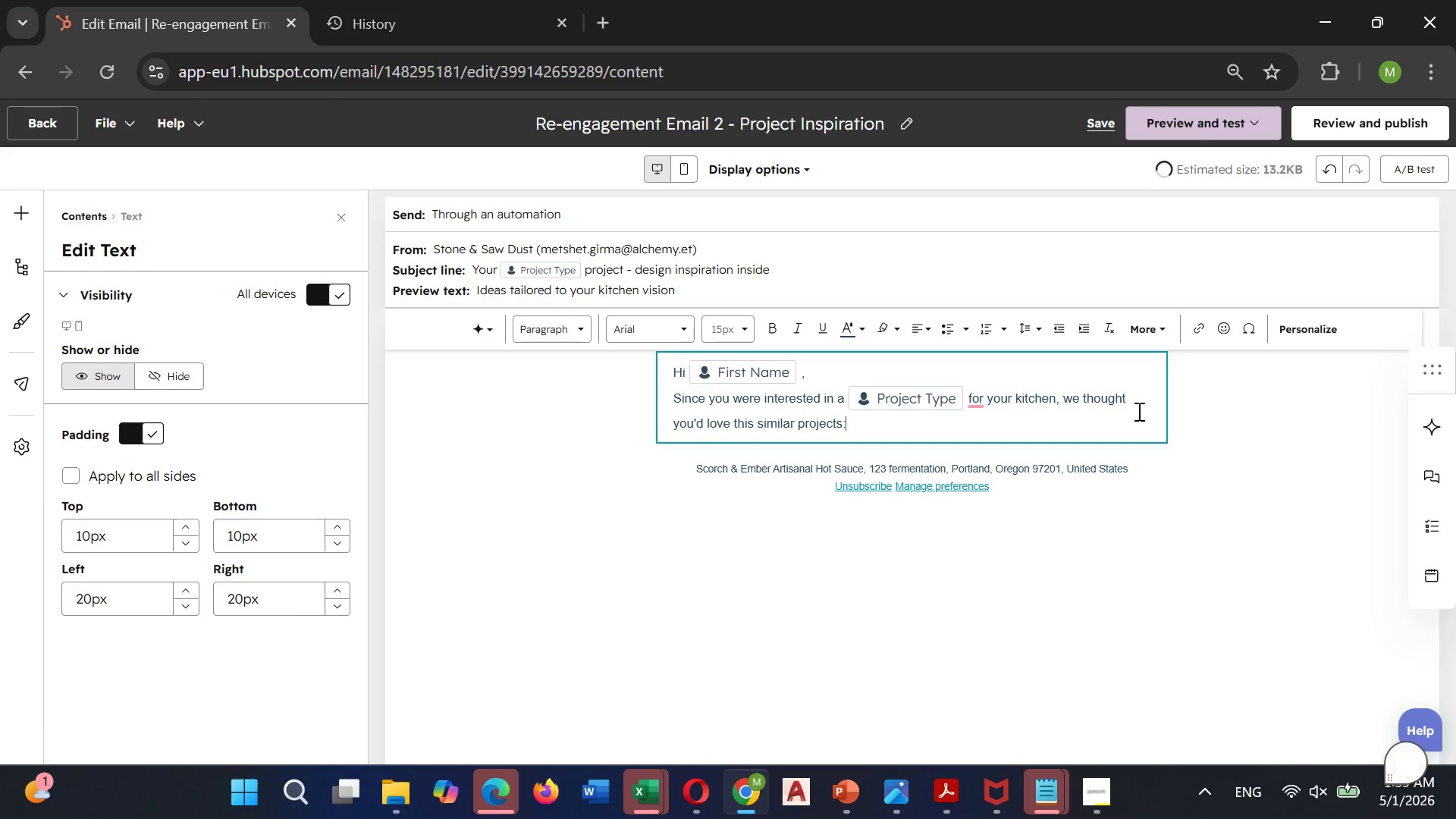 
key(Enter)
 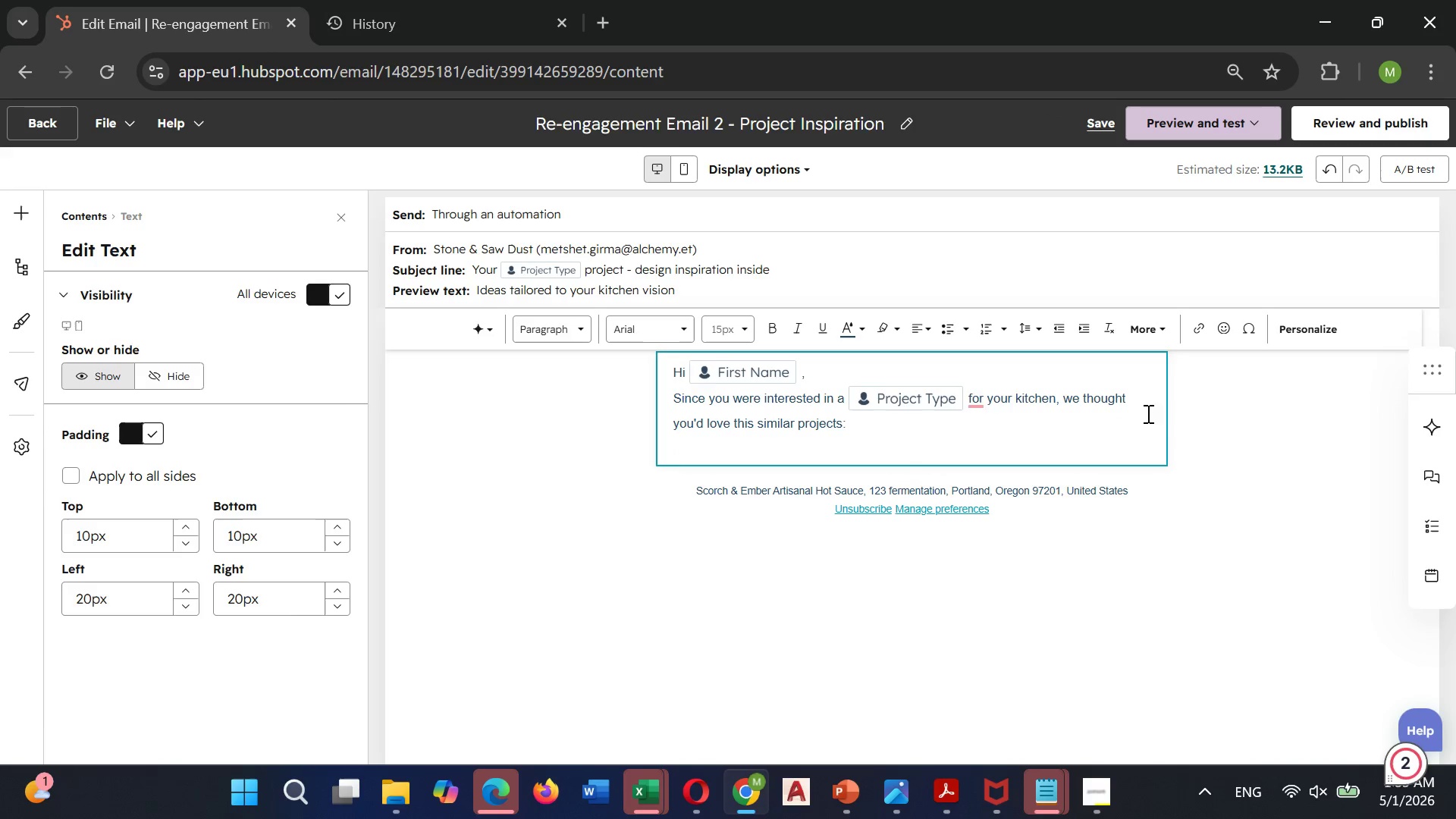 
mouse_move([760, 455])
 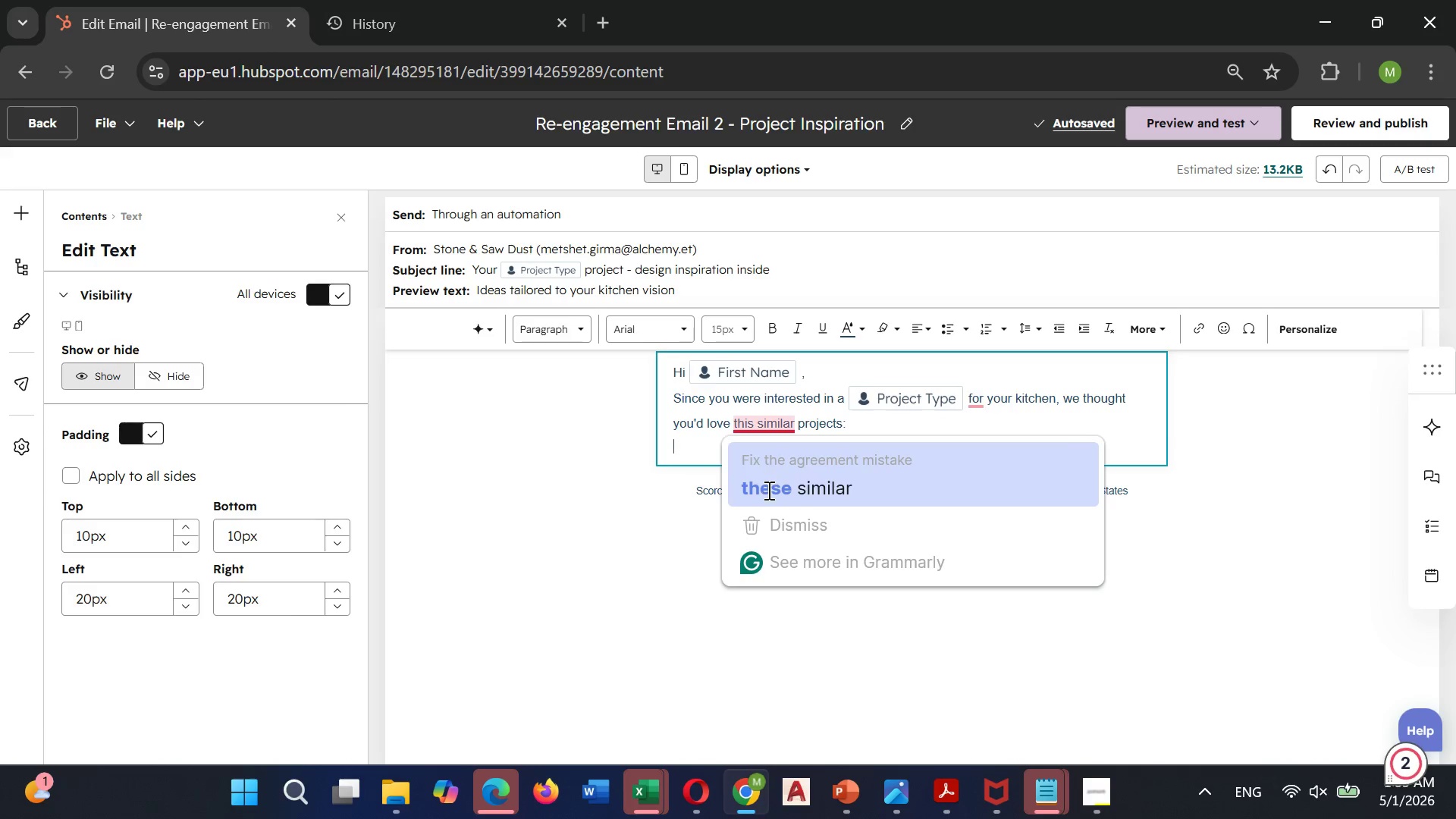 
left_click([767, 490])
 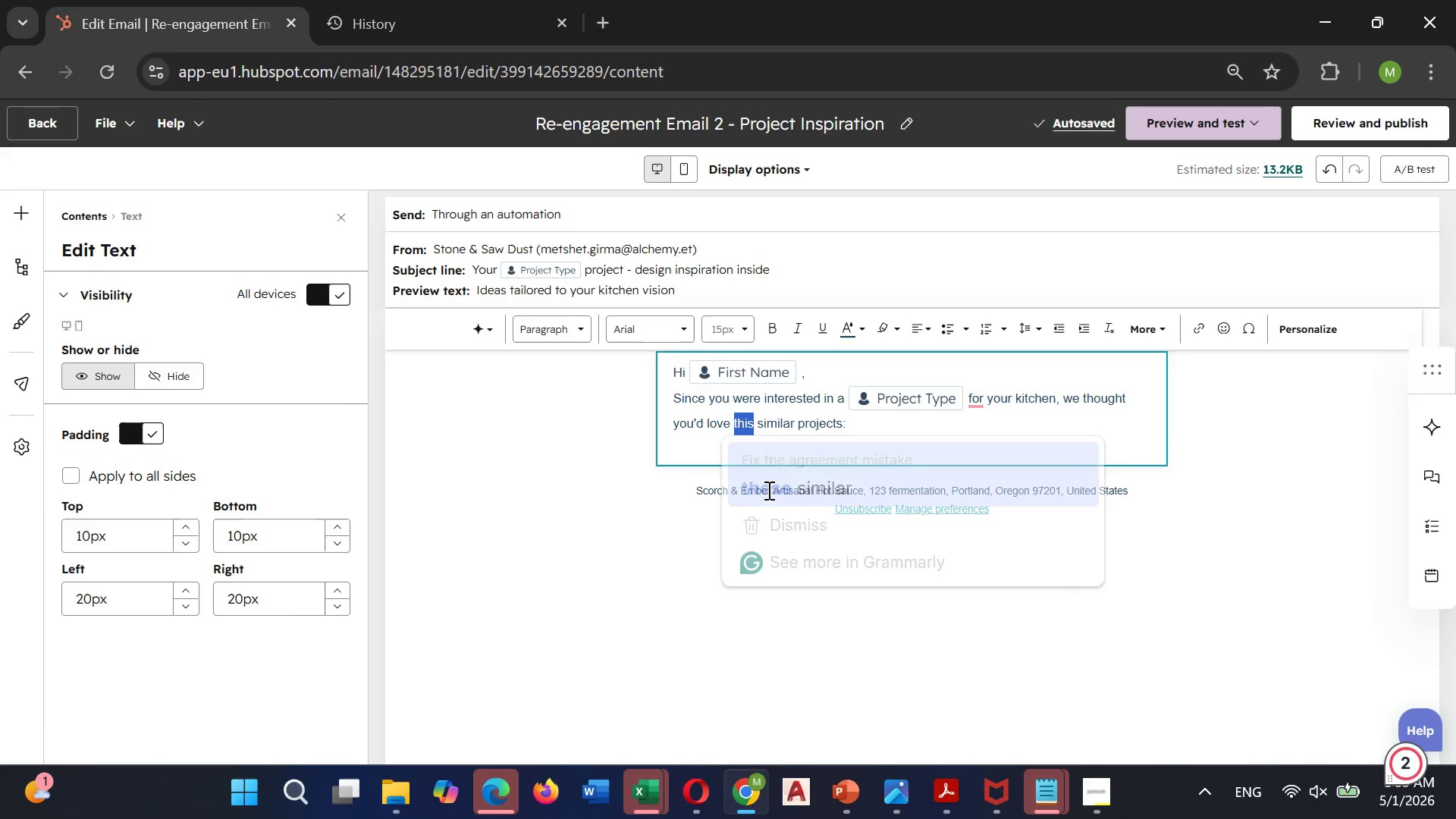 
key(Unknown)
 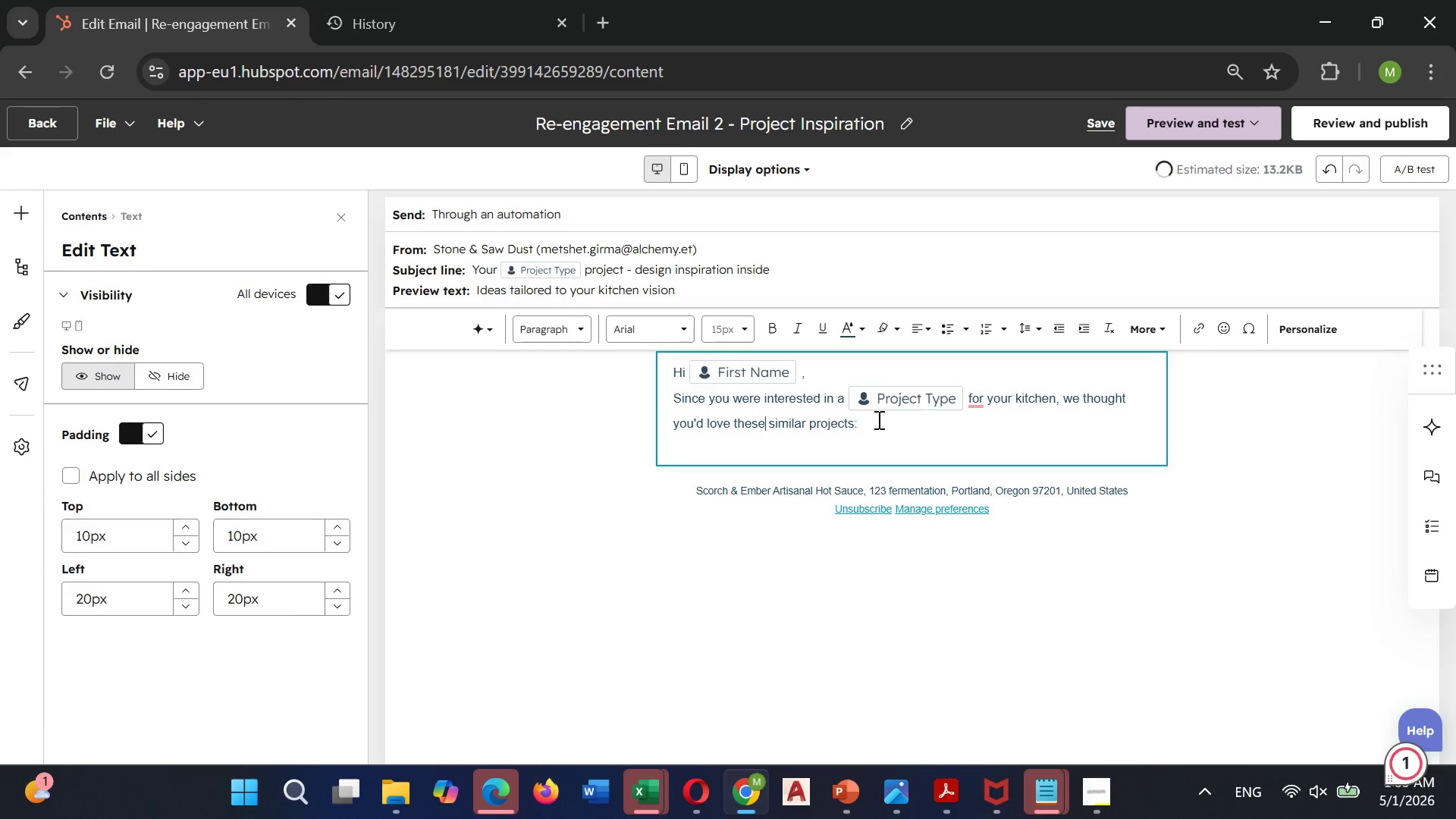 
key(Unknown)
 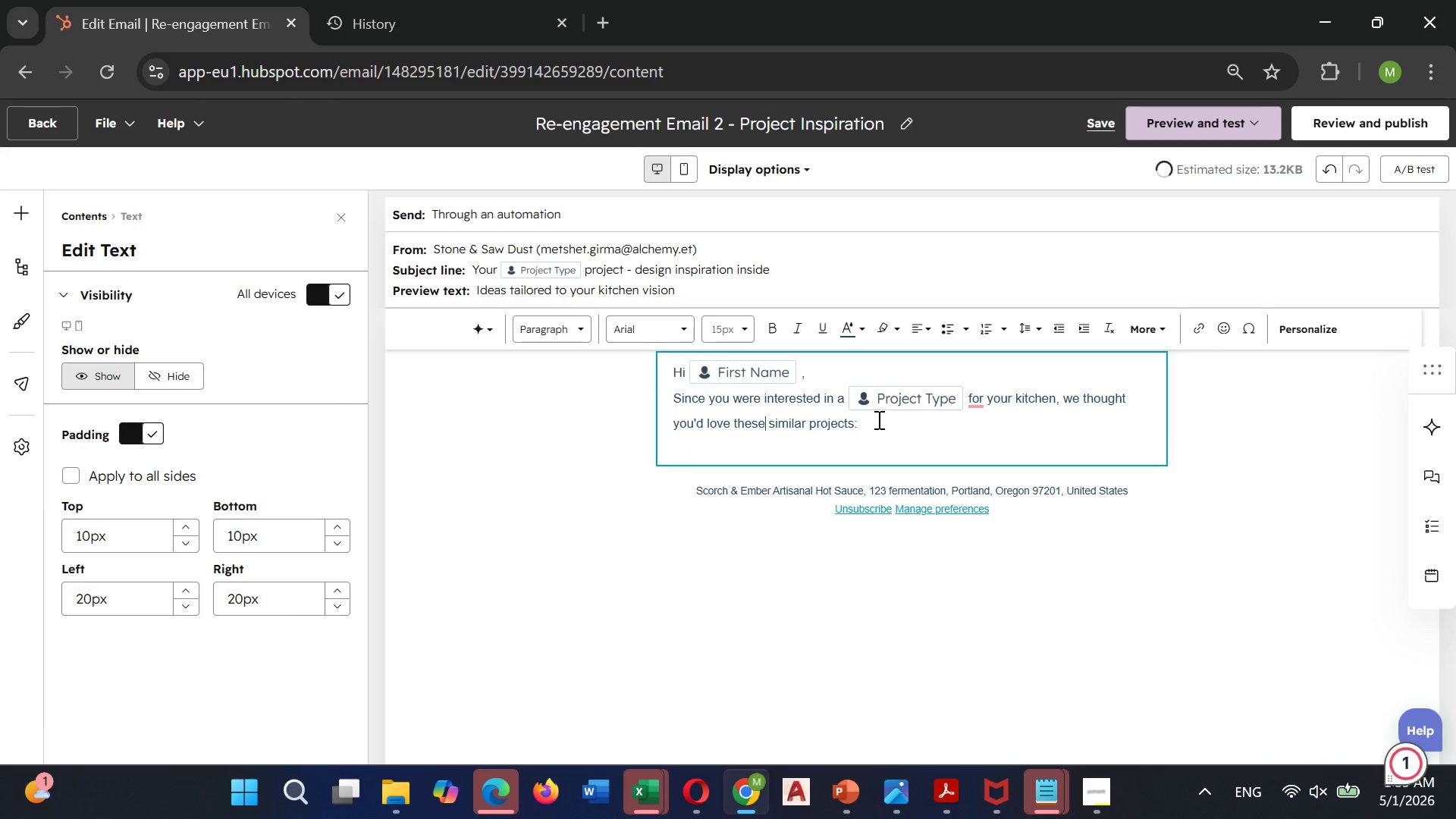 
key(Unknown)
 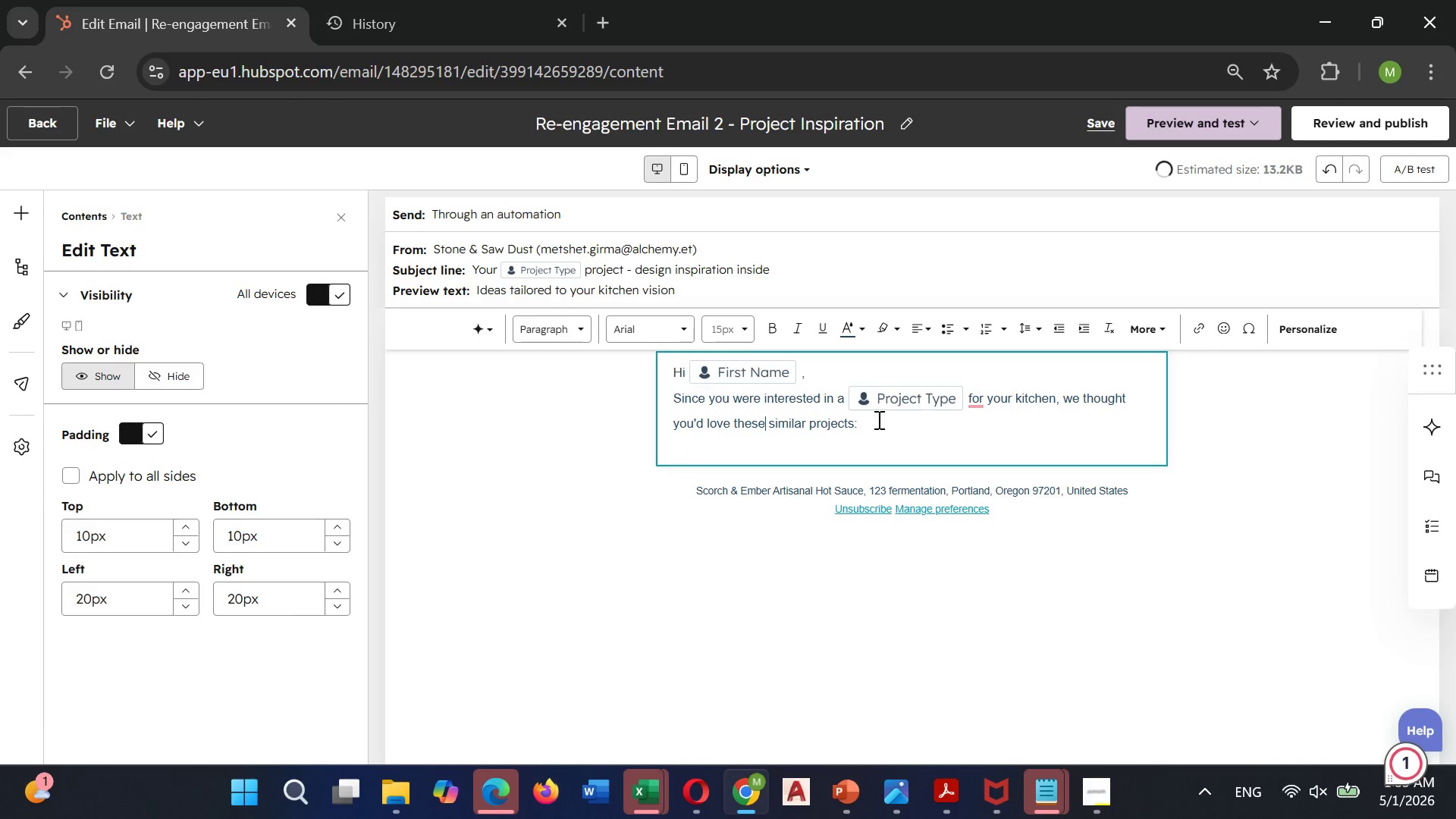 
key(Unknown)
 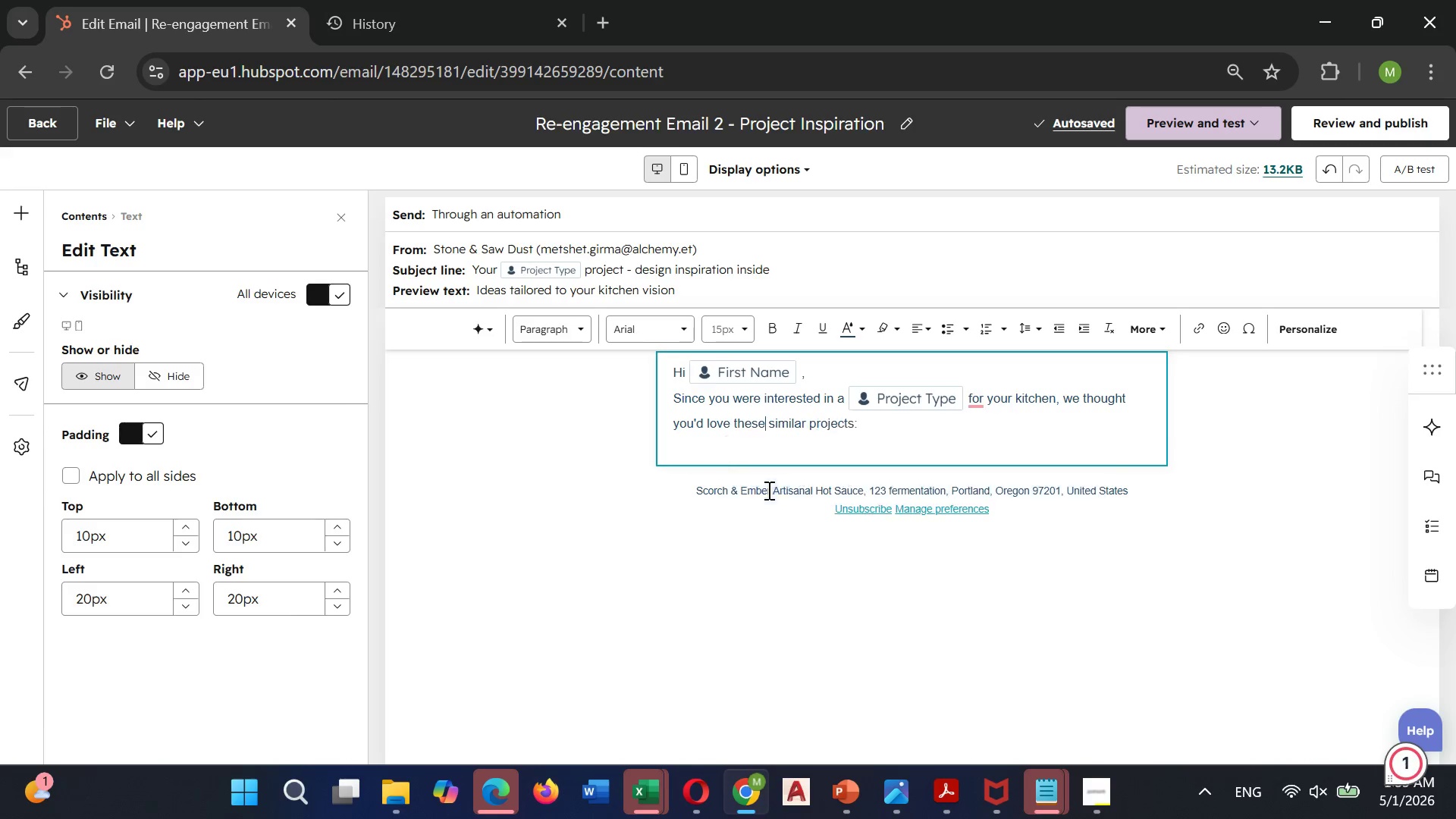 
key(Unknown)
 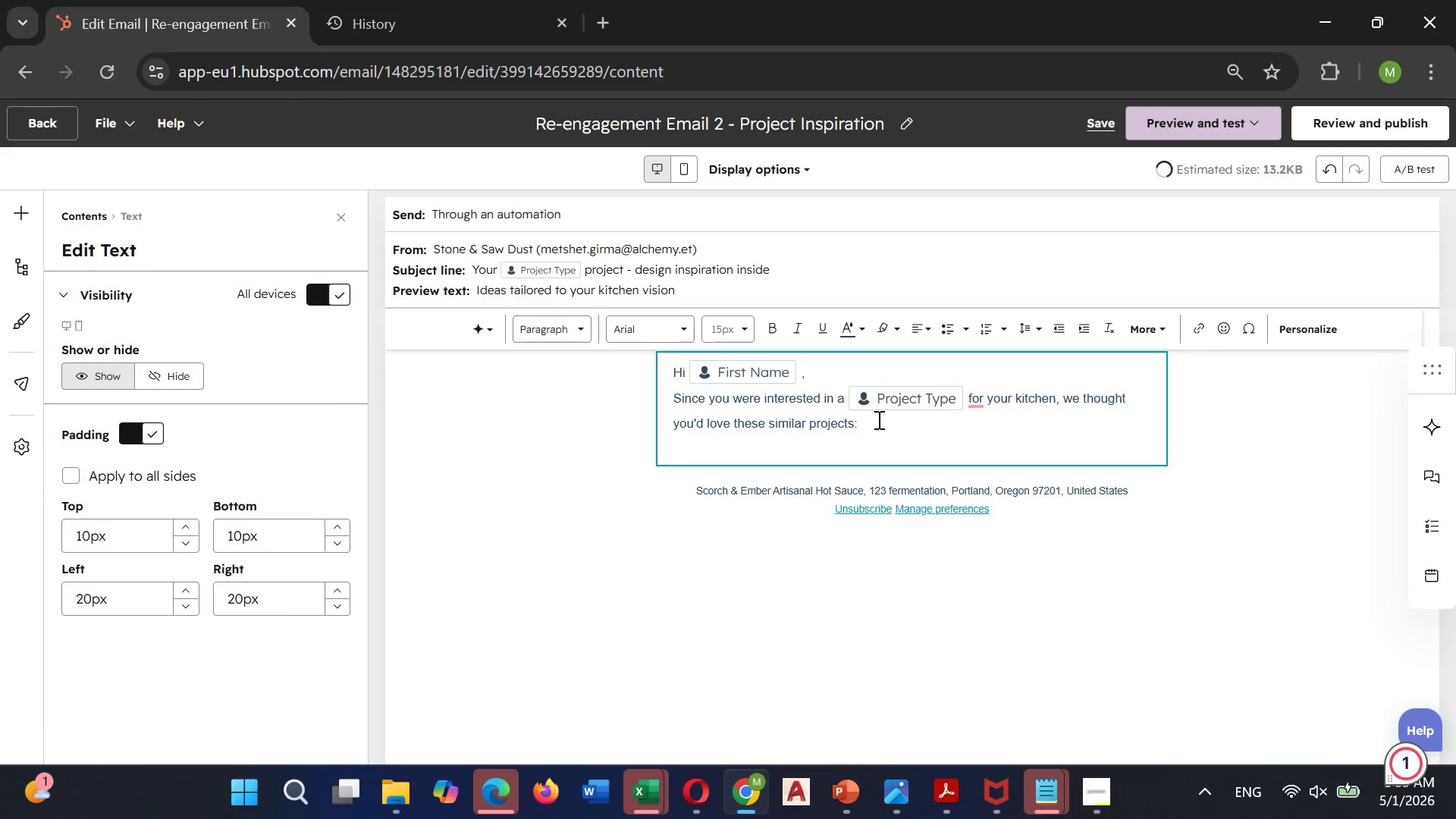 
left_click([877, 419])
 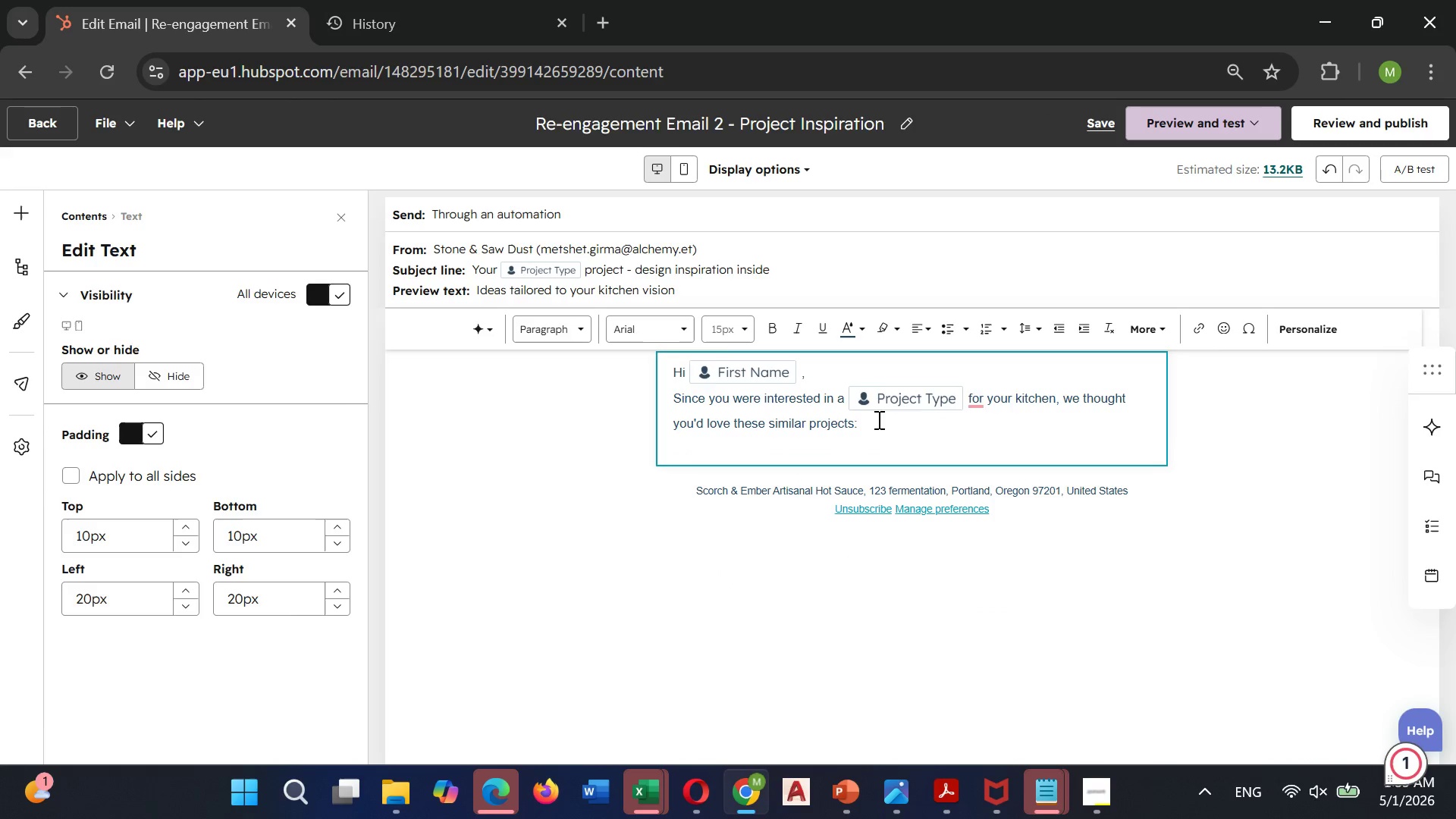 
key(Enter)
 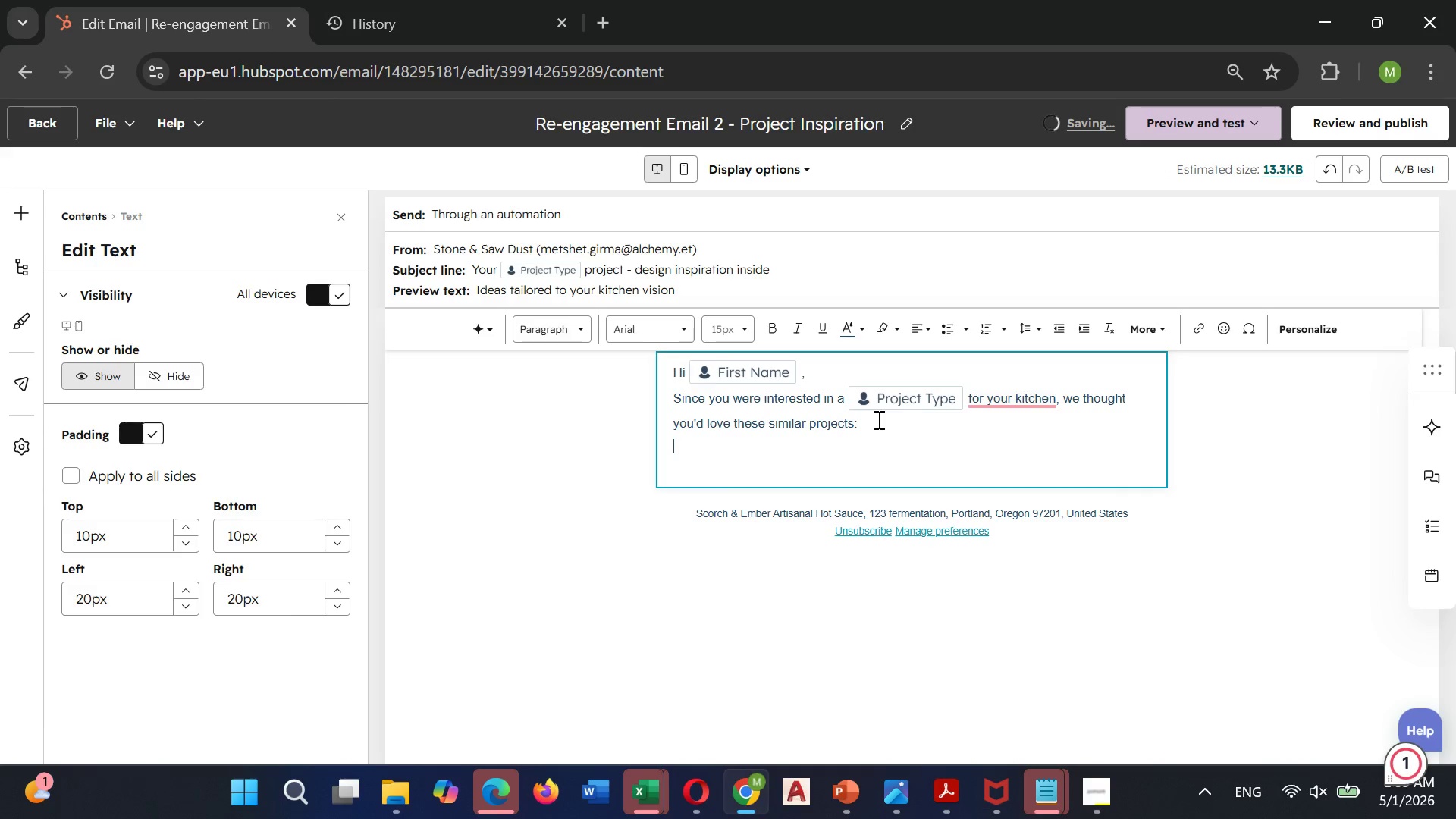 
wait(15.83)
 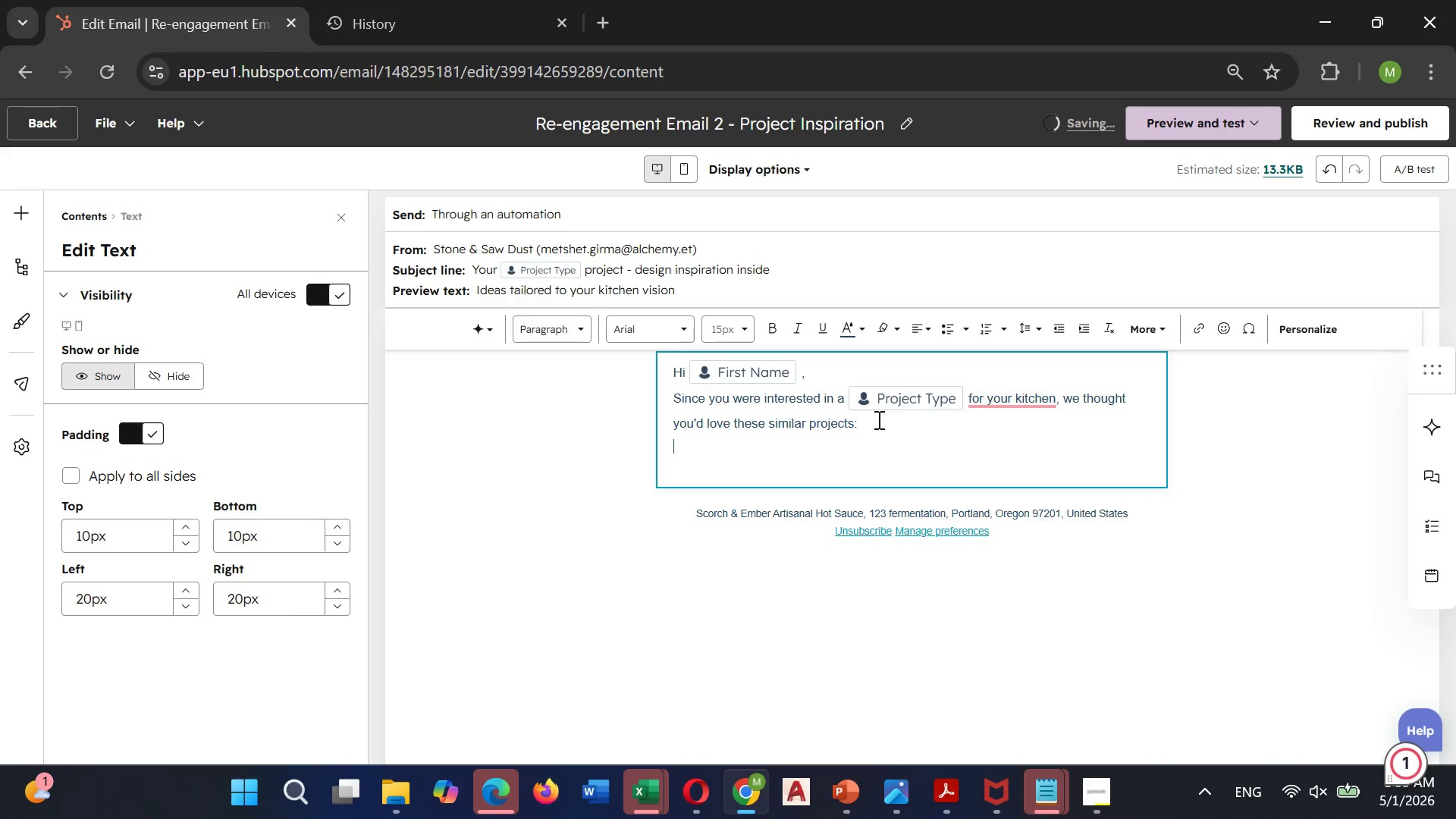 
left_click([1290, 325])
 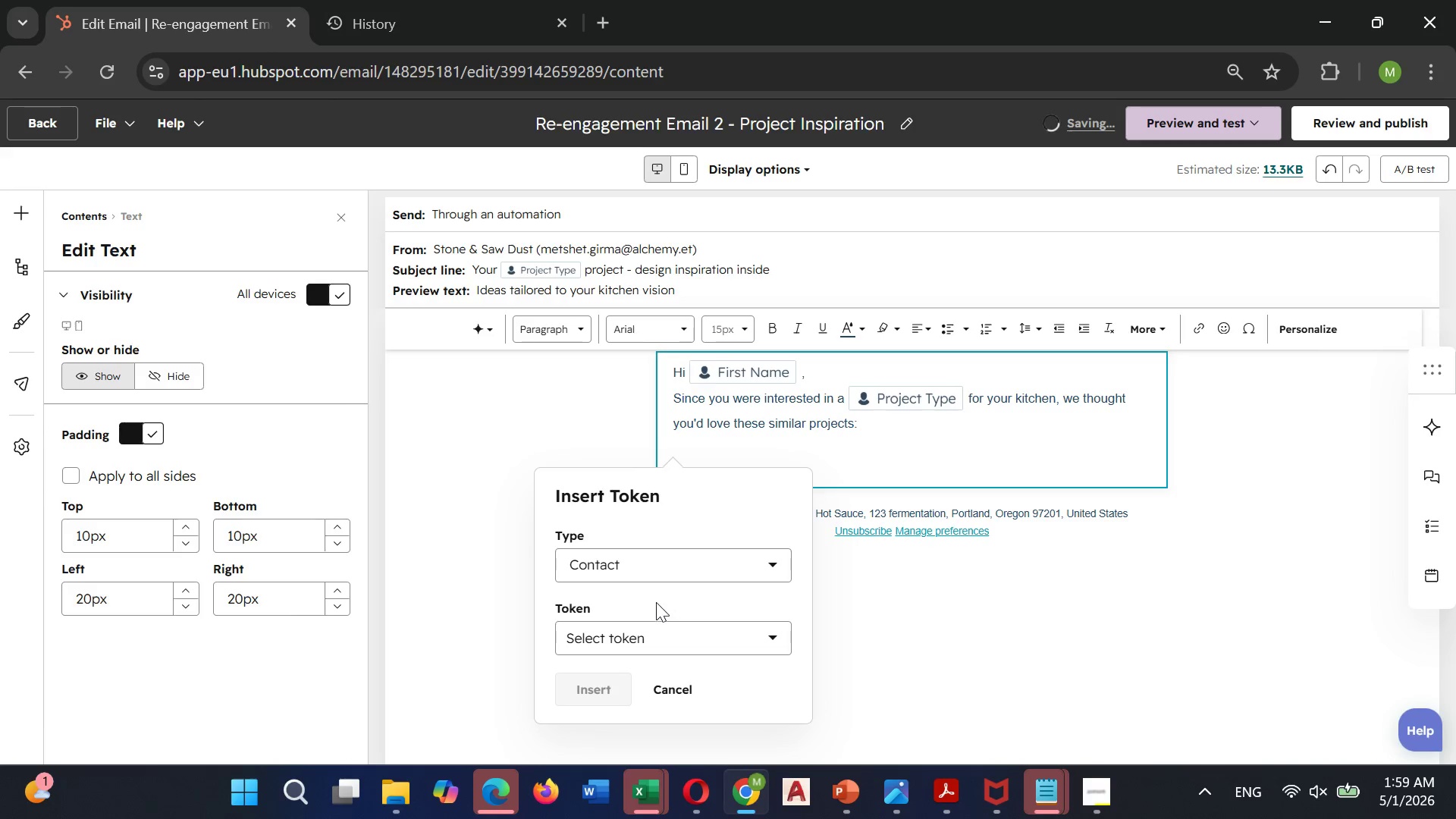 
left_click([658, 626])
 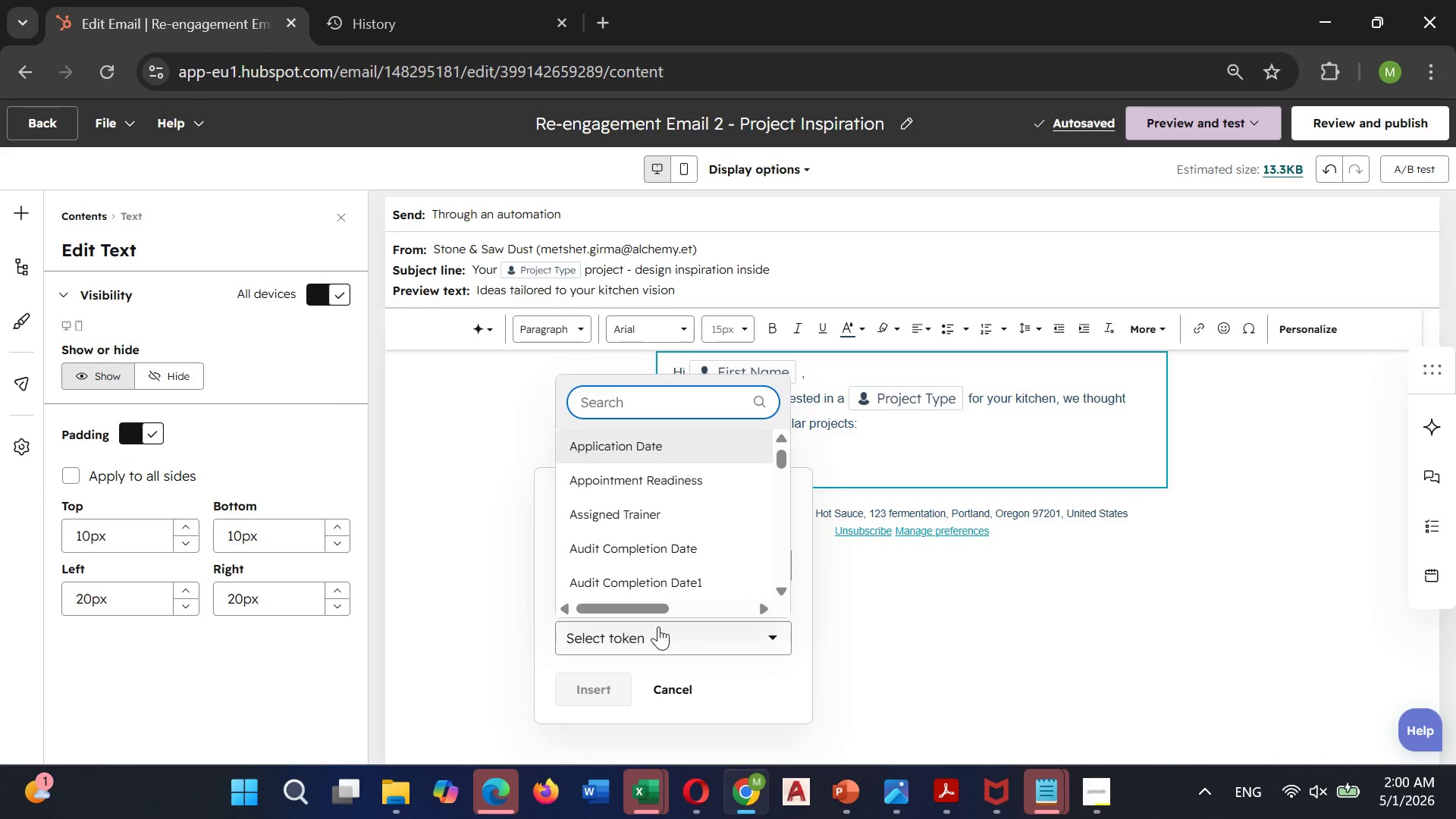 
wait(8.06)
 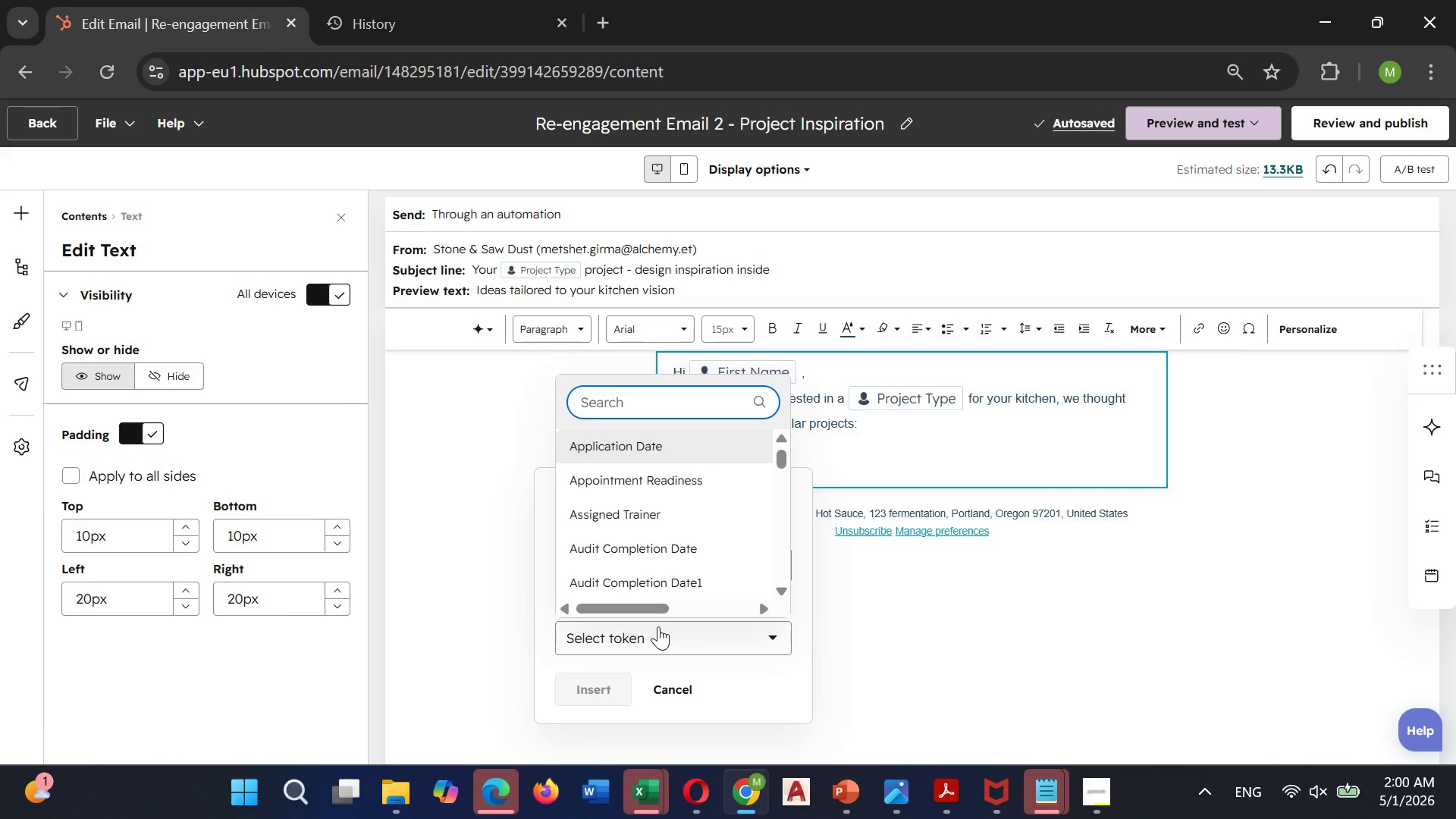 
type(if)
 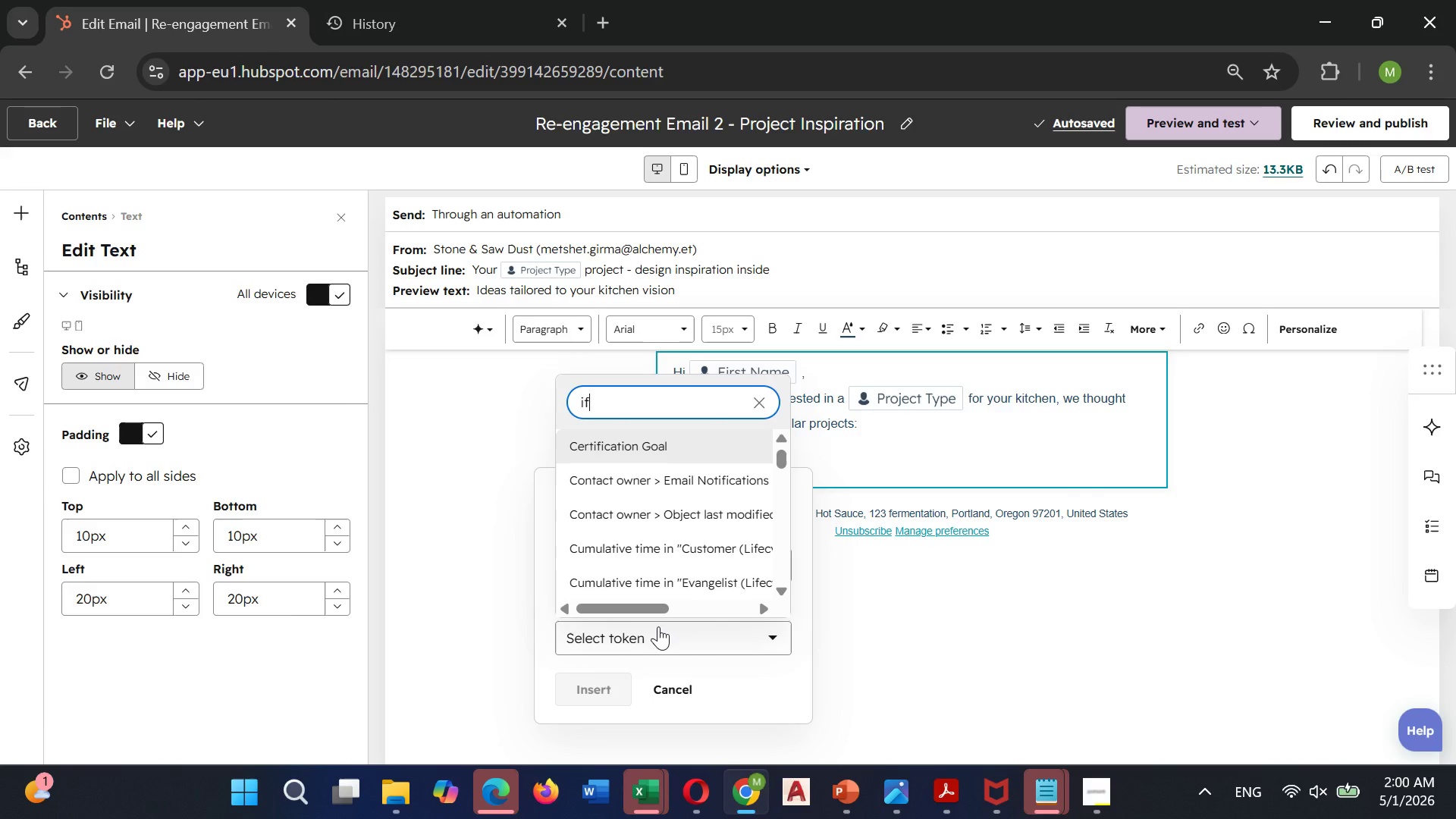 
wait(9.83)
 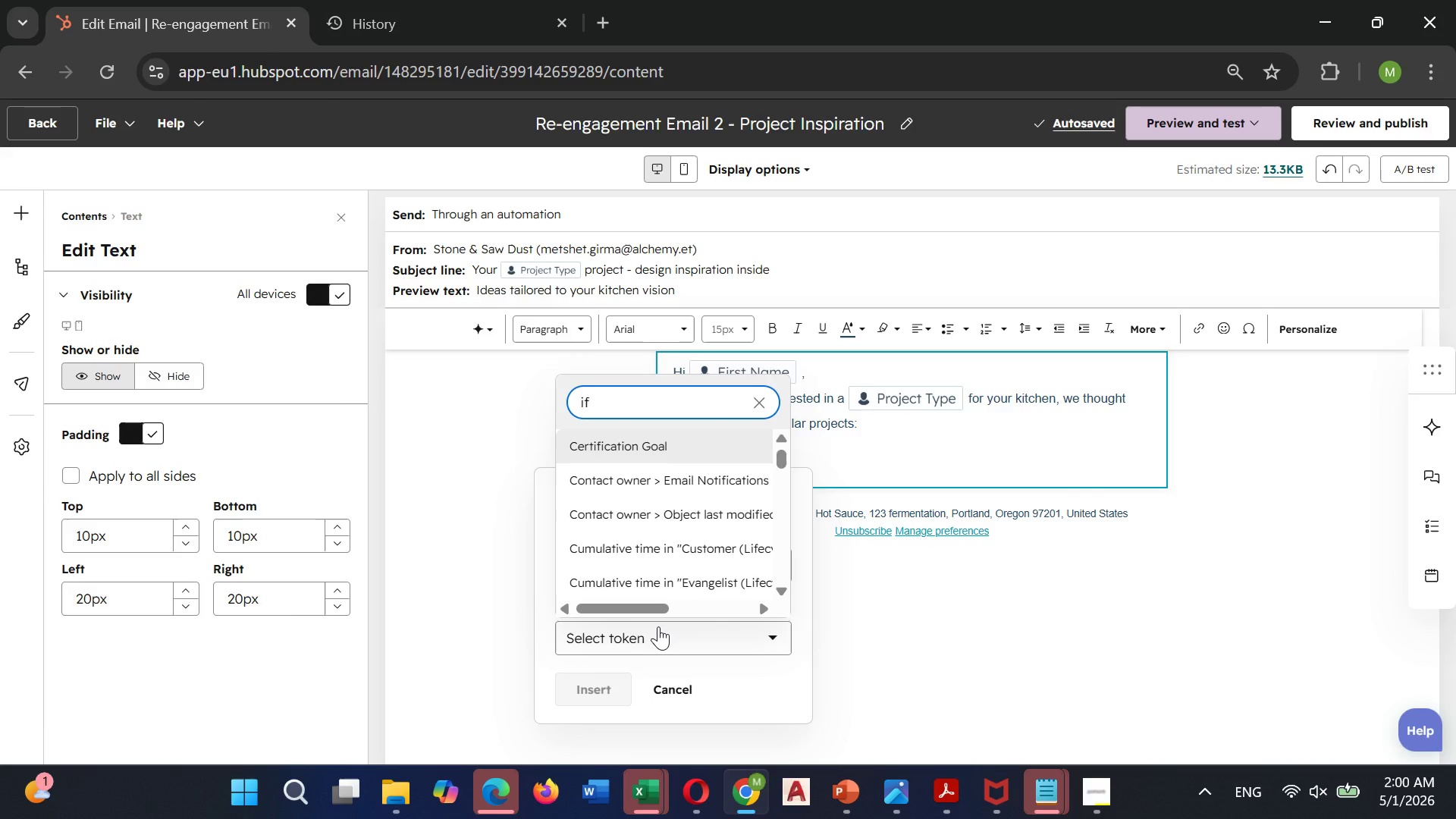 
type(()
key(Backspace)
type( proje)
 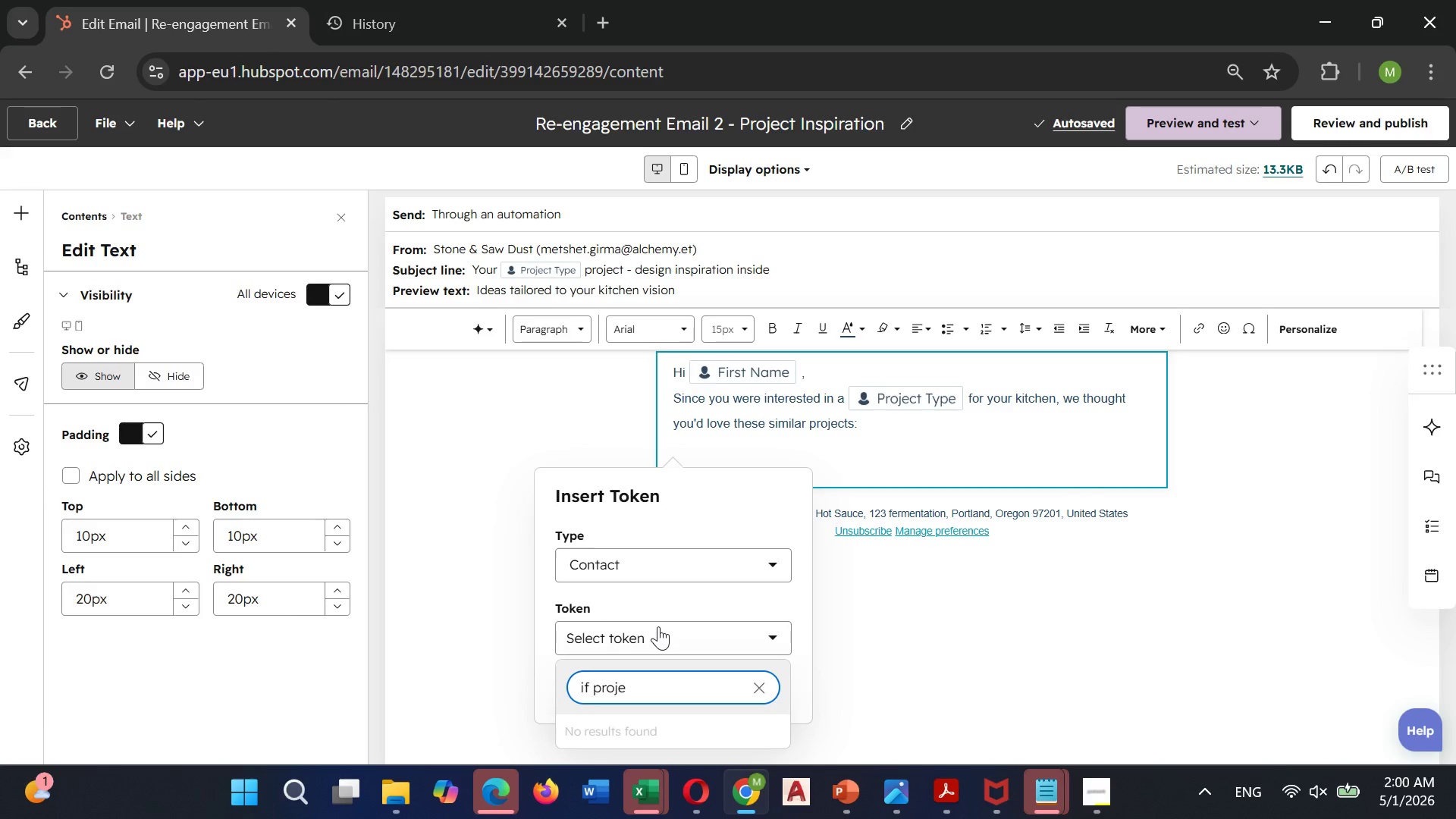 
hold_key(key=Backspace, duration=0.64)
 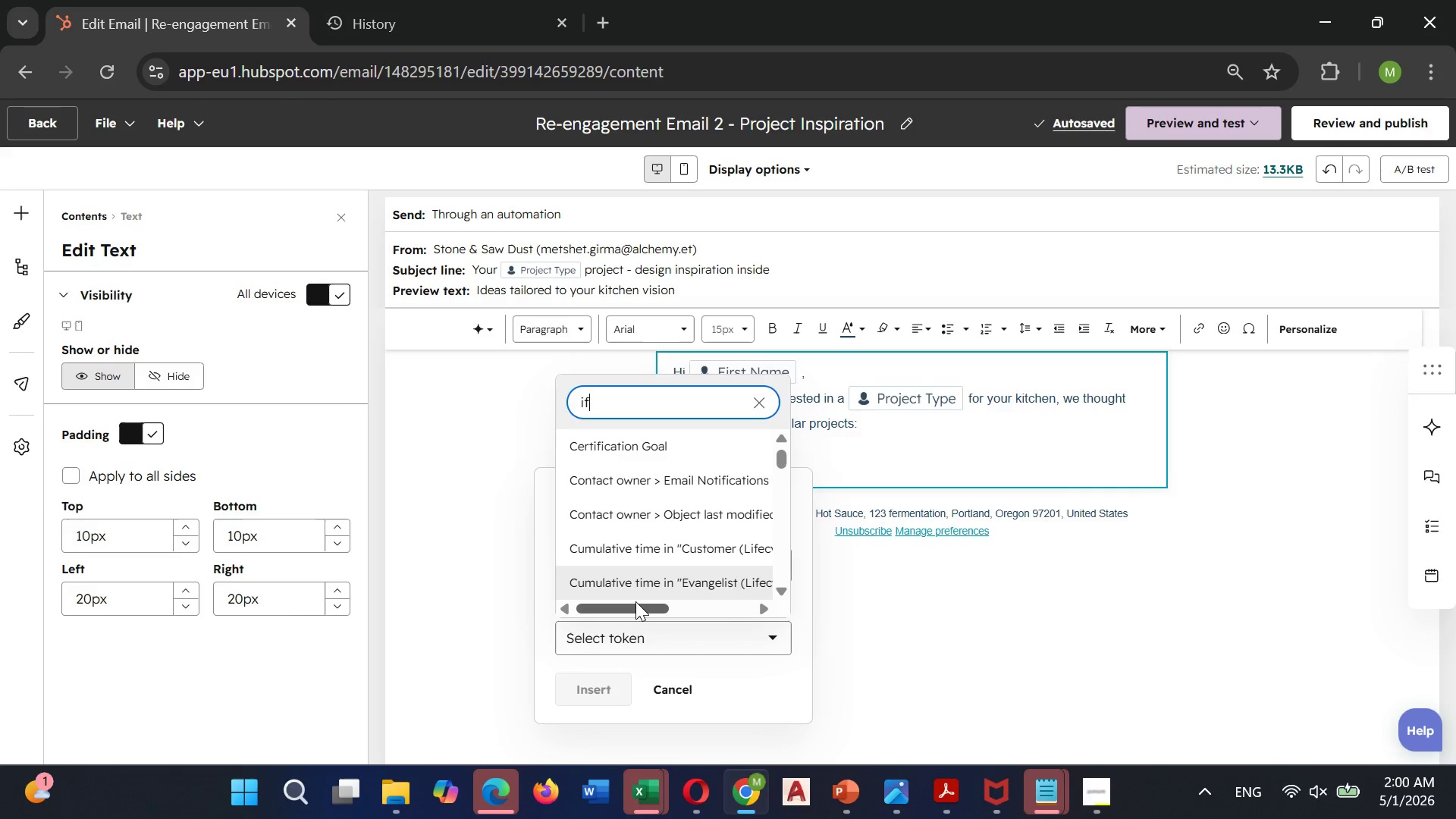 
left_click_drag(start_coordinate=[630, 611], to_coordinate=[711, 601])
 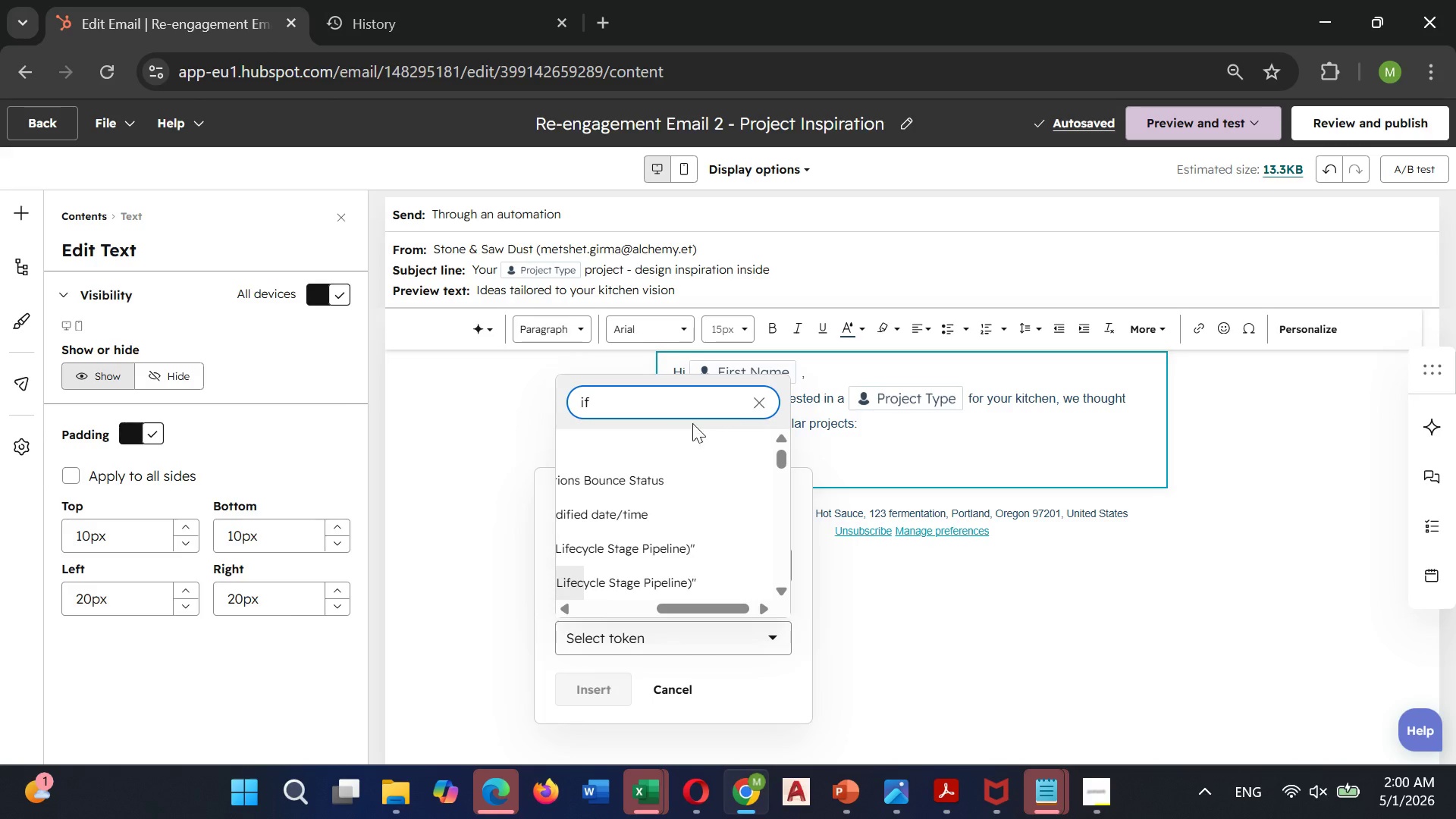 
left_click([768, 403])
 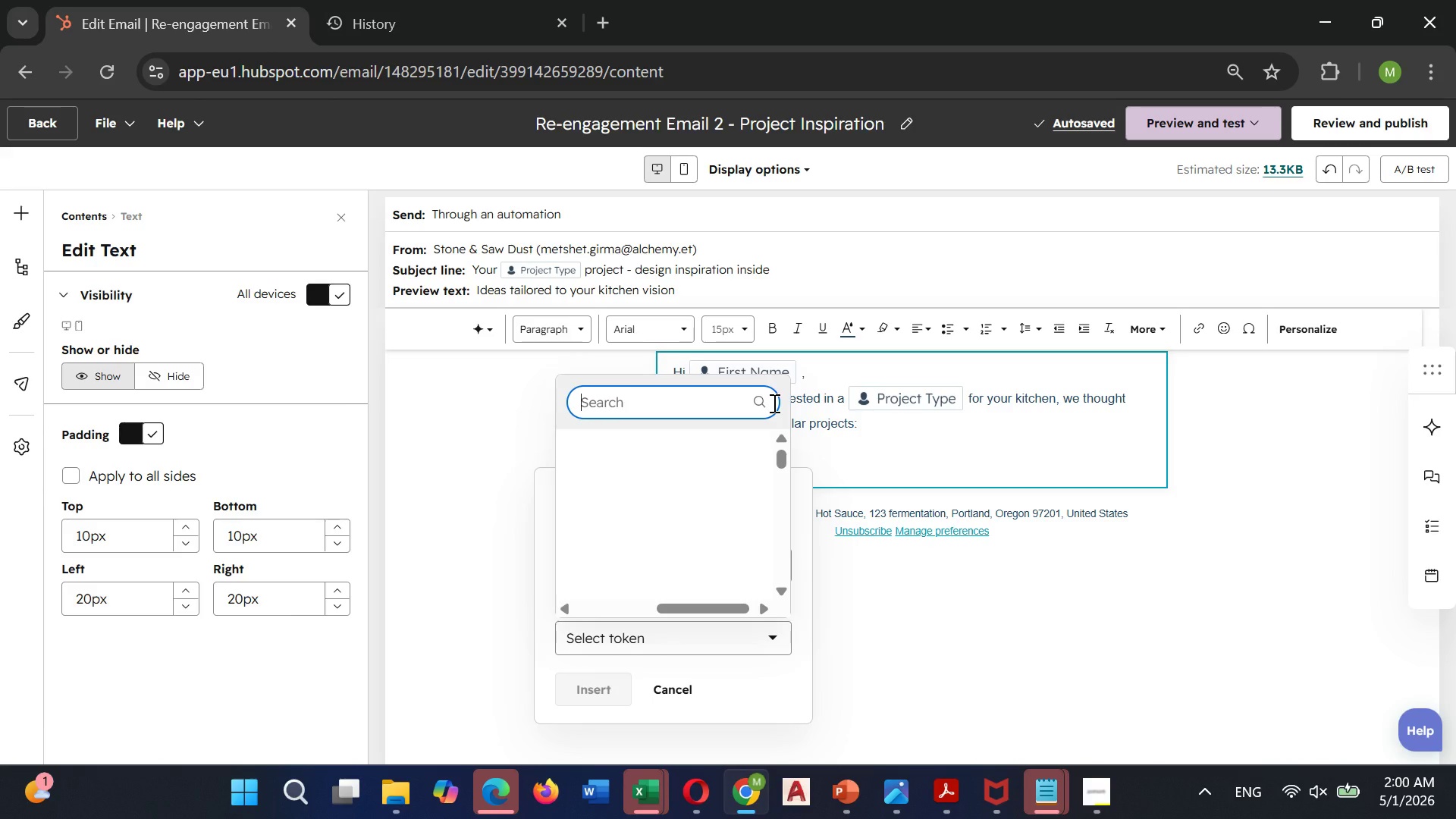 
wait(7.62)
 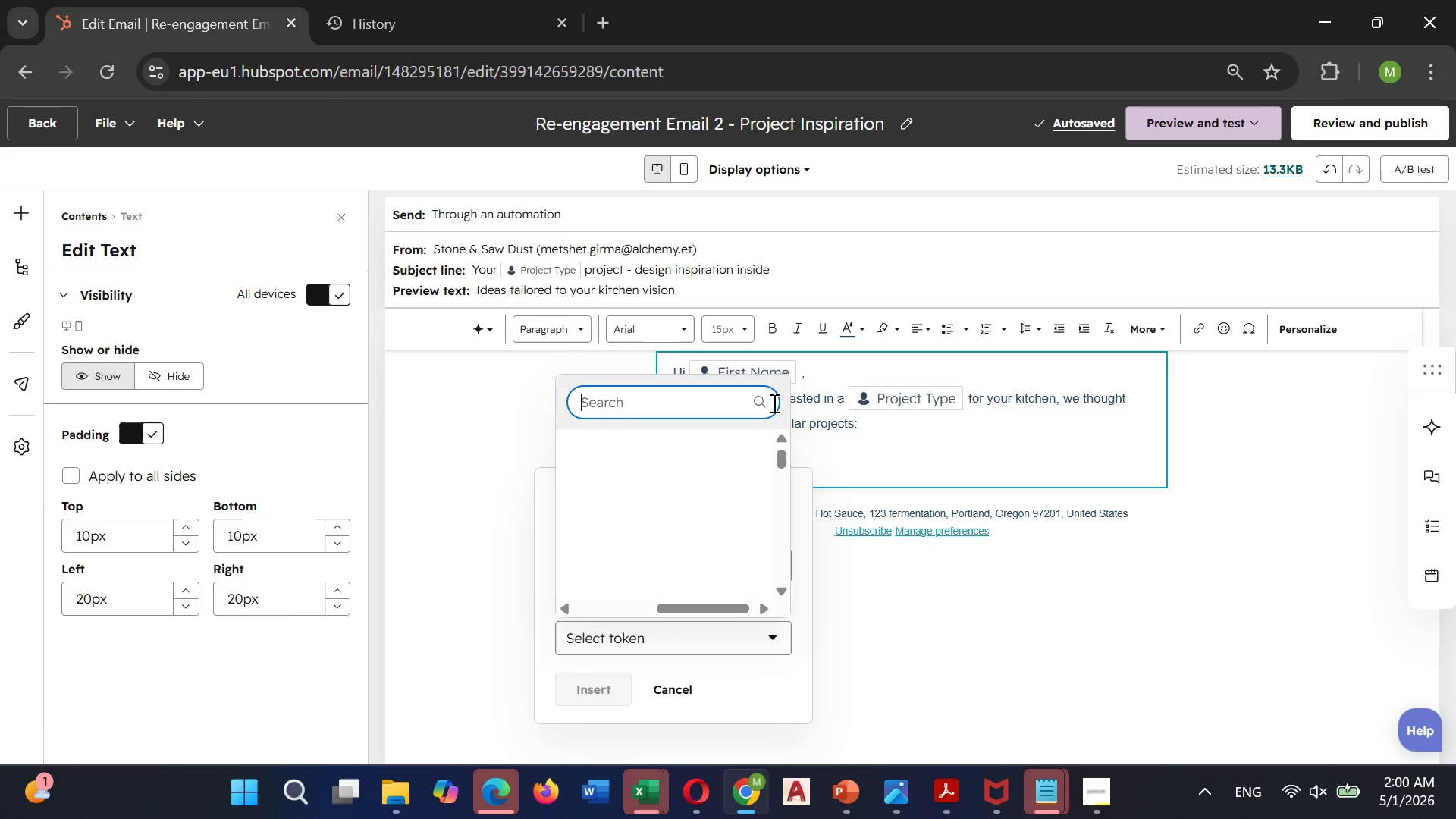 
type(Cabi)
key(Backspace)
key(Backspace)
key(Backspace)
key(Backspace)
type(proje)
 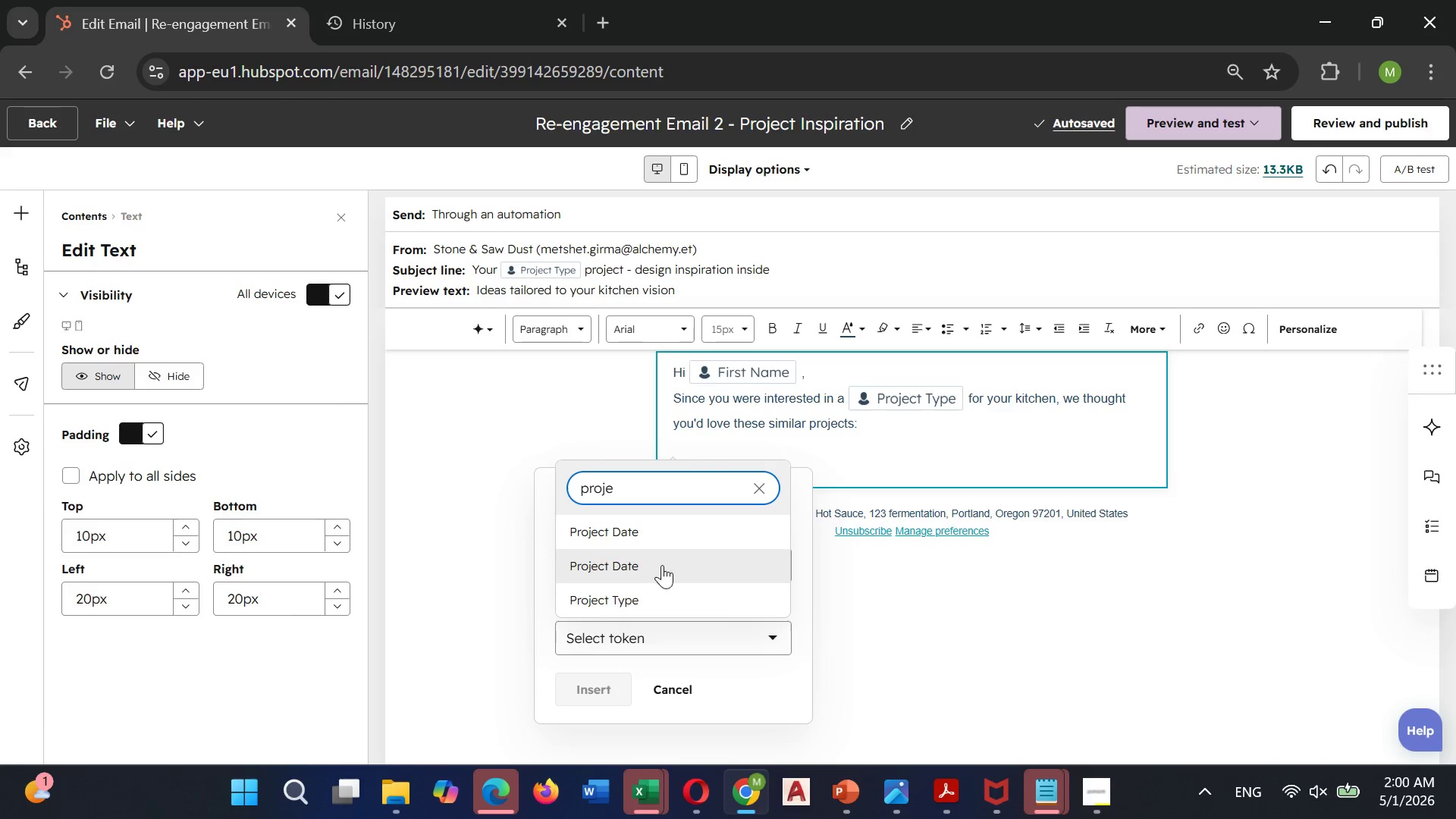 
left_click([642, 601])
 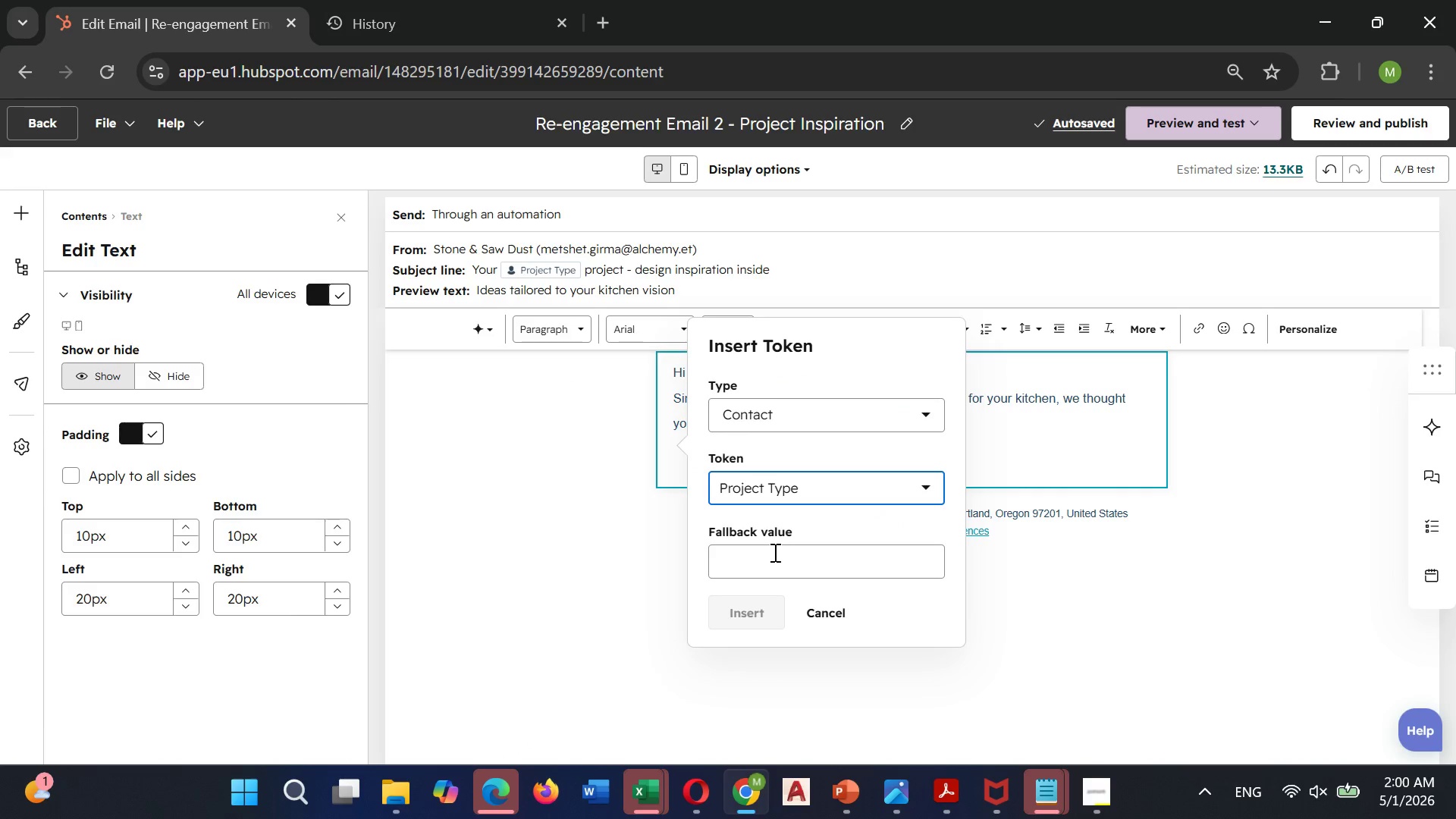 
left_click([774, 551])
 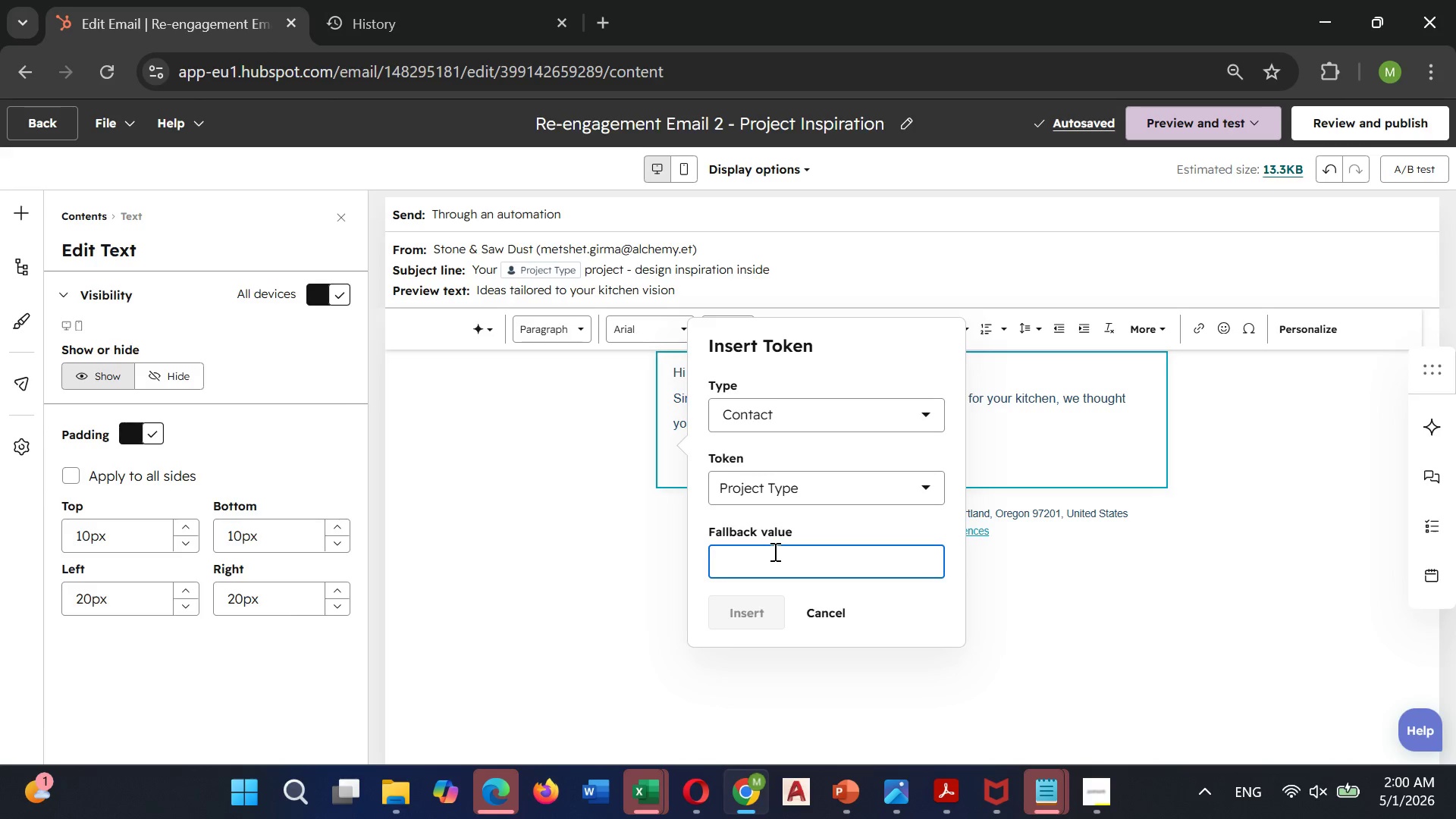 
type(type)
 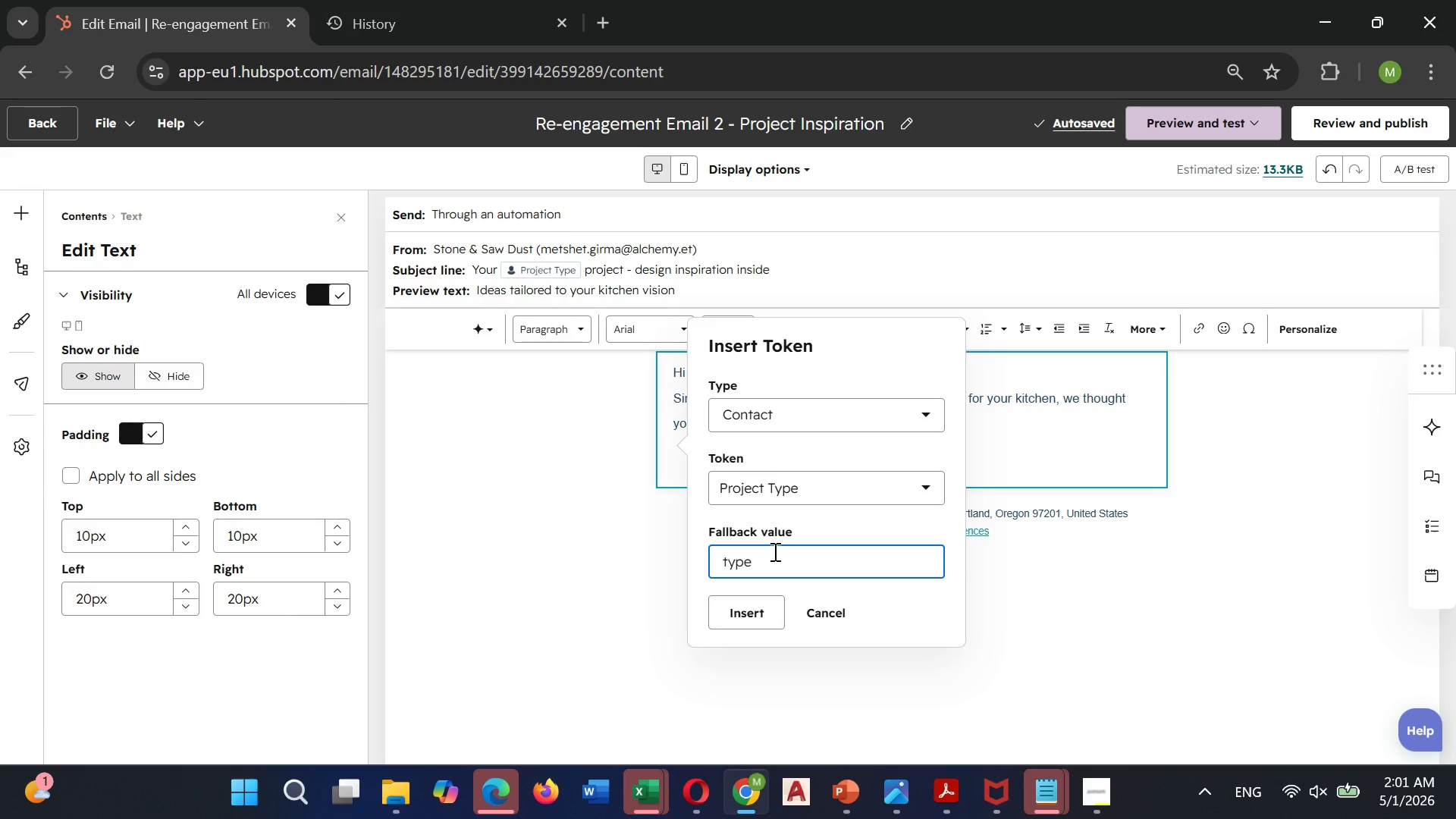 
key(Enter)
 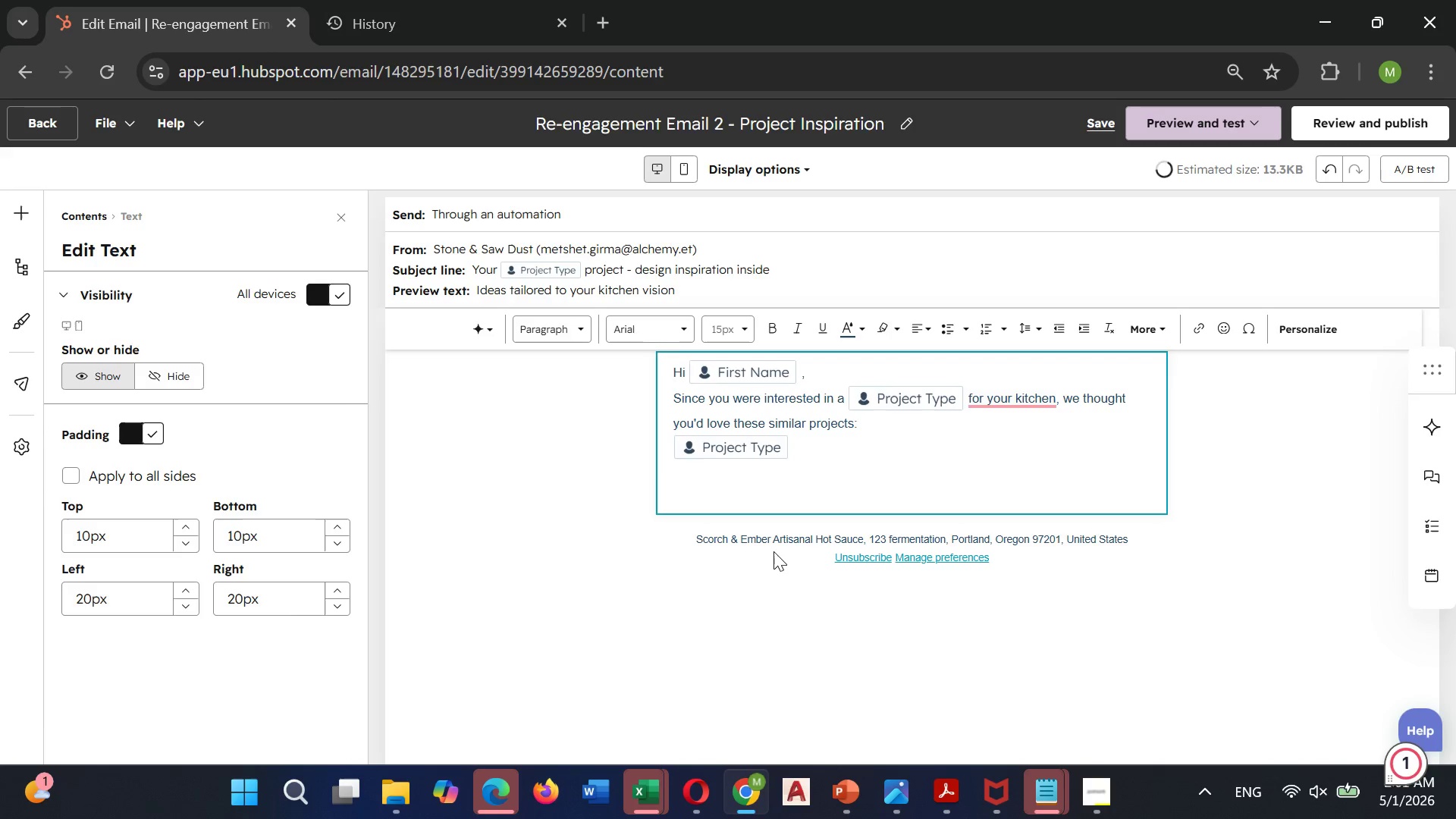 
key(Backspace)
 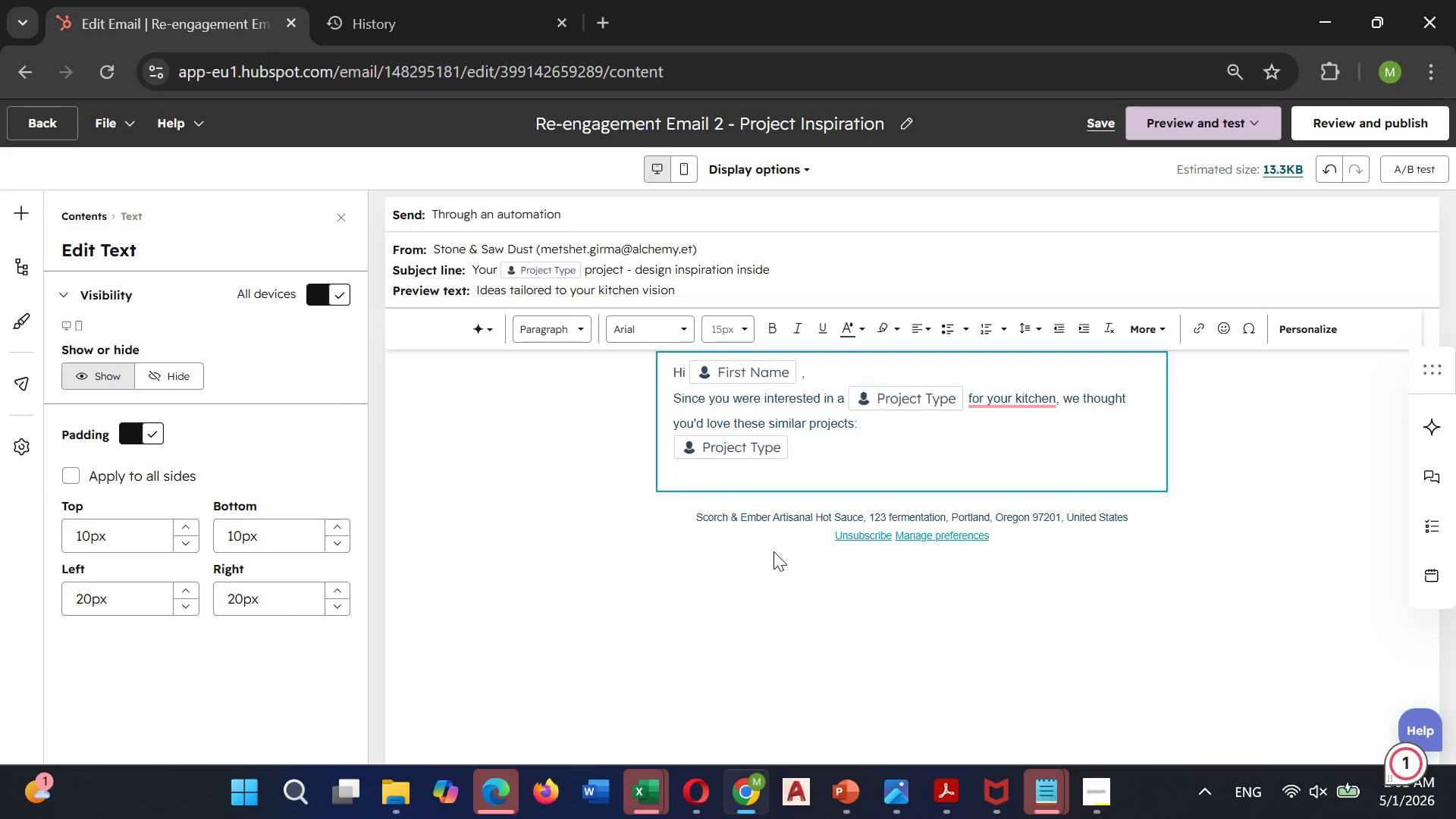 
key(ArrowLeft)
 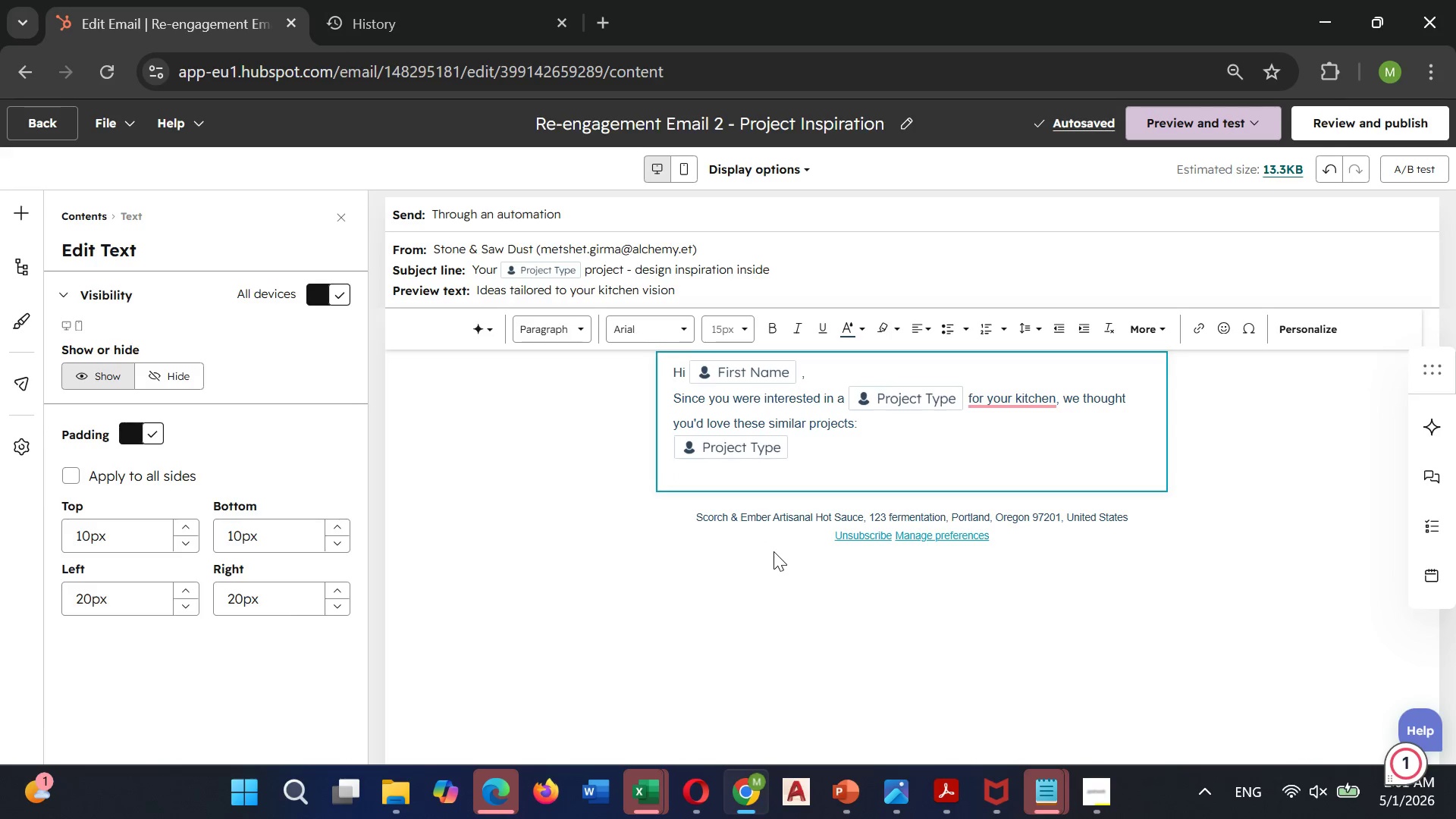 
type(Is)
key(Backspace)
type(f  )
 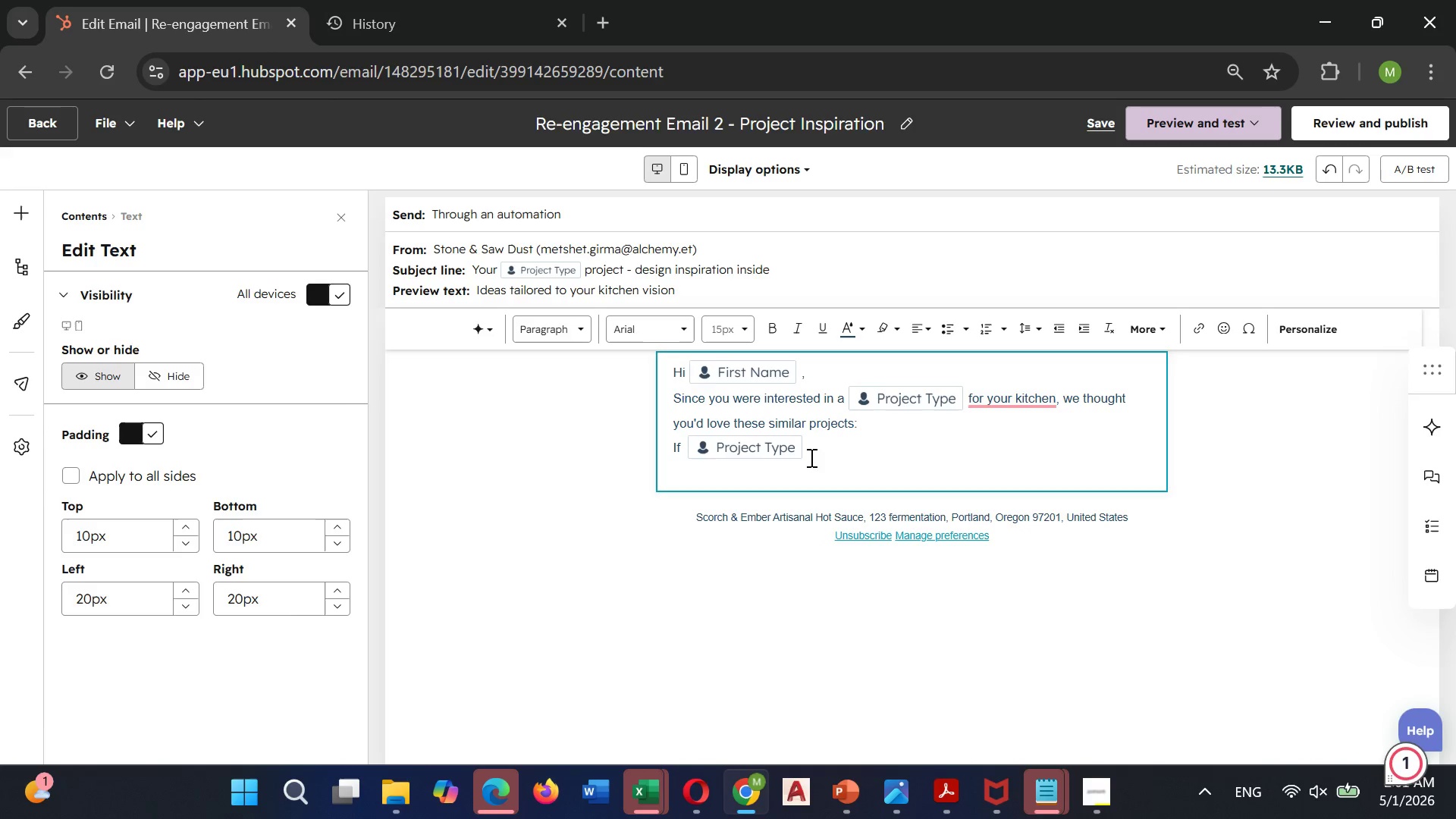 
left_click([810, 454])
 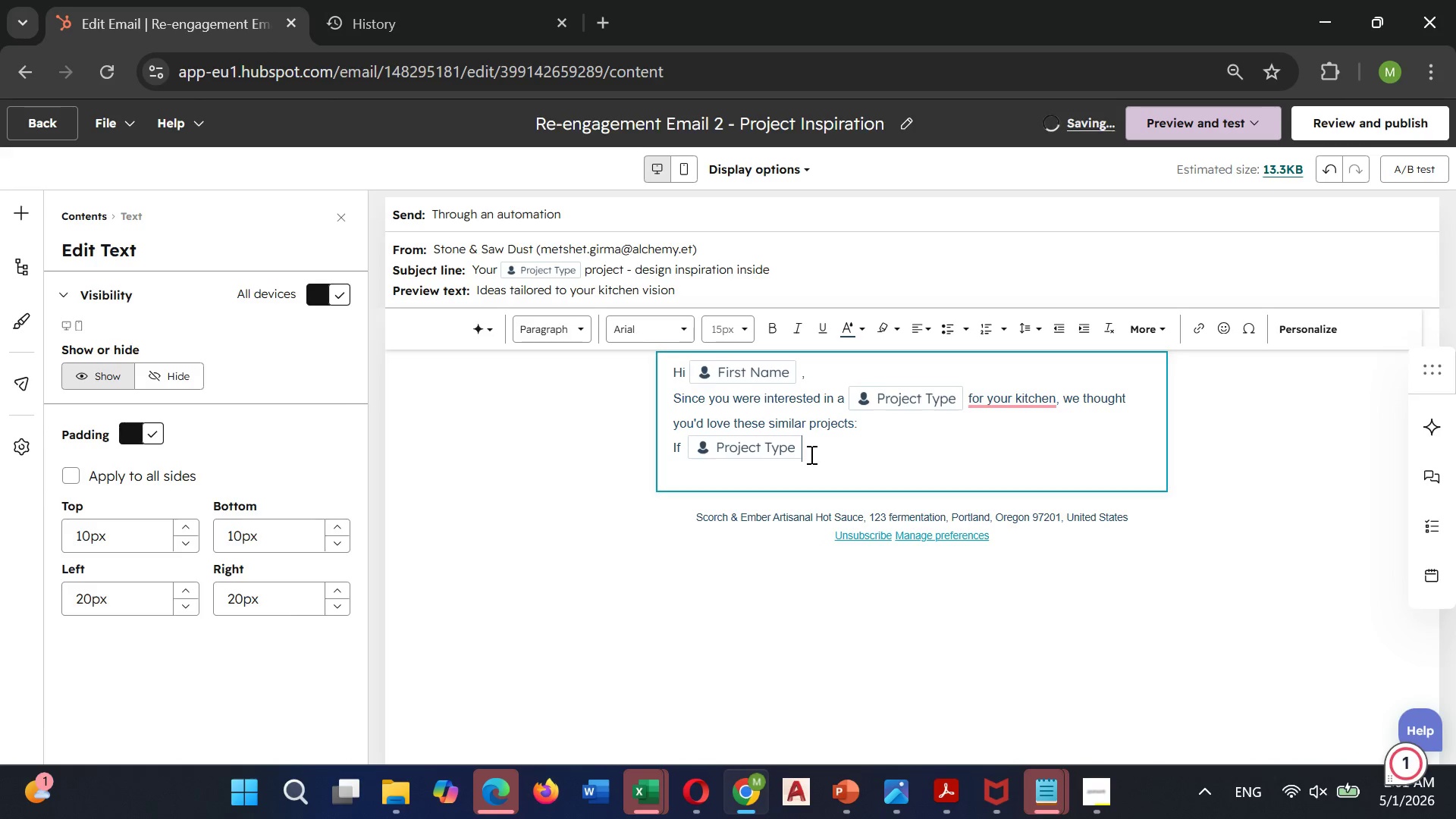 
type( equl )
key(Backspace)
key(Backspace)
type(al to )
 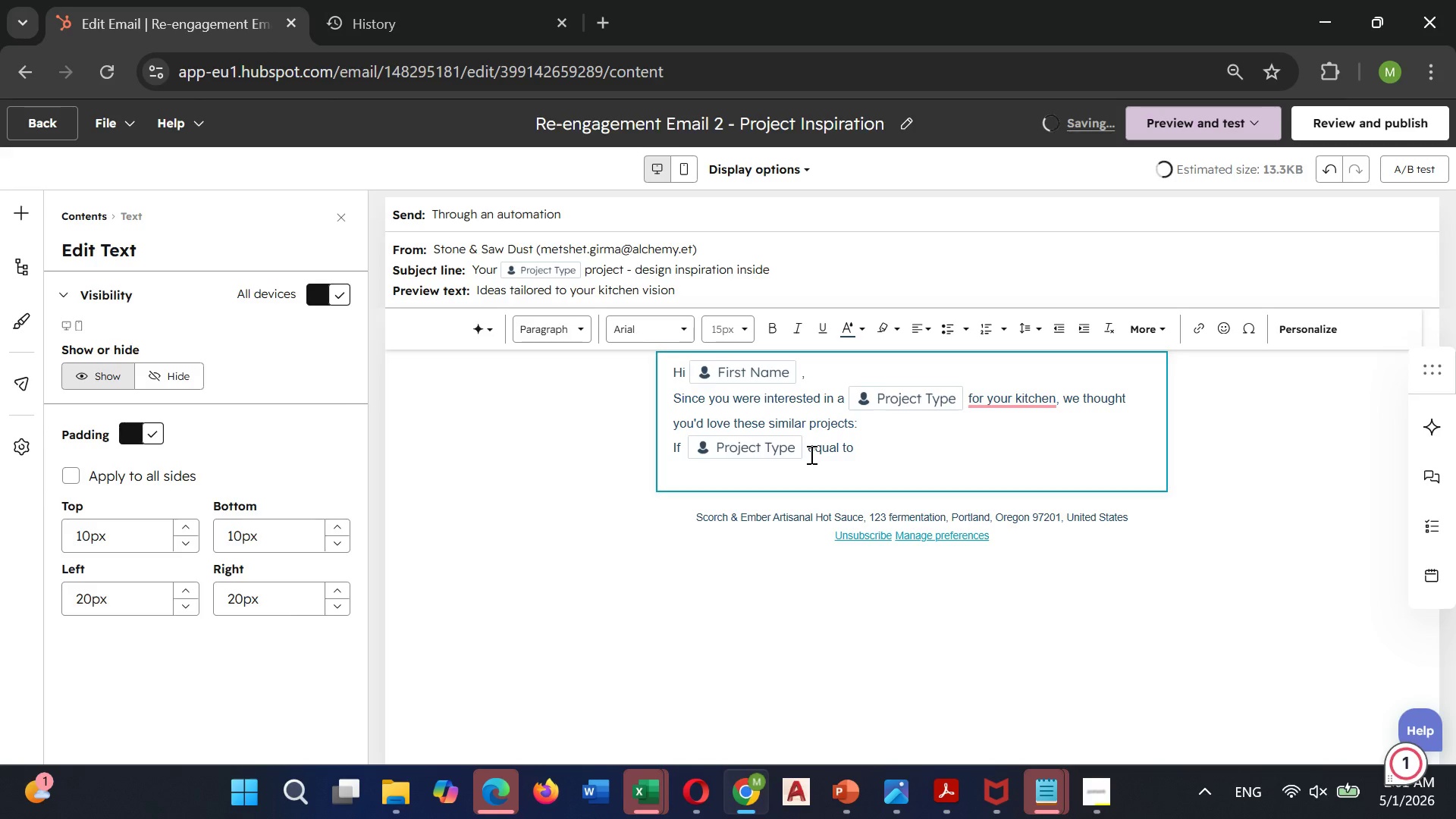 
wait(9.53)
 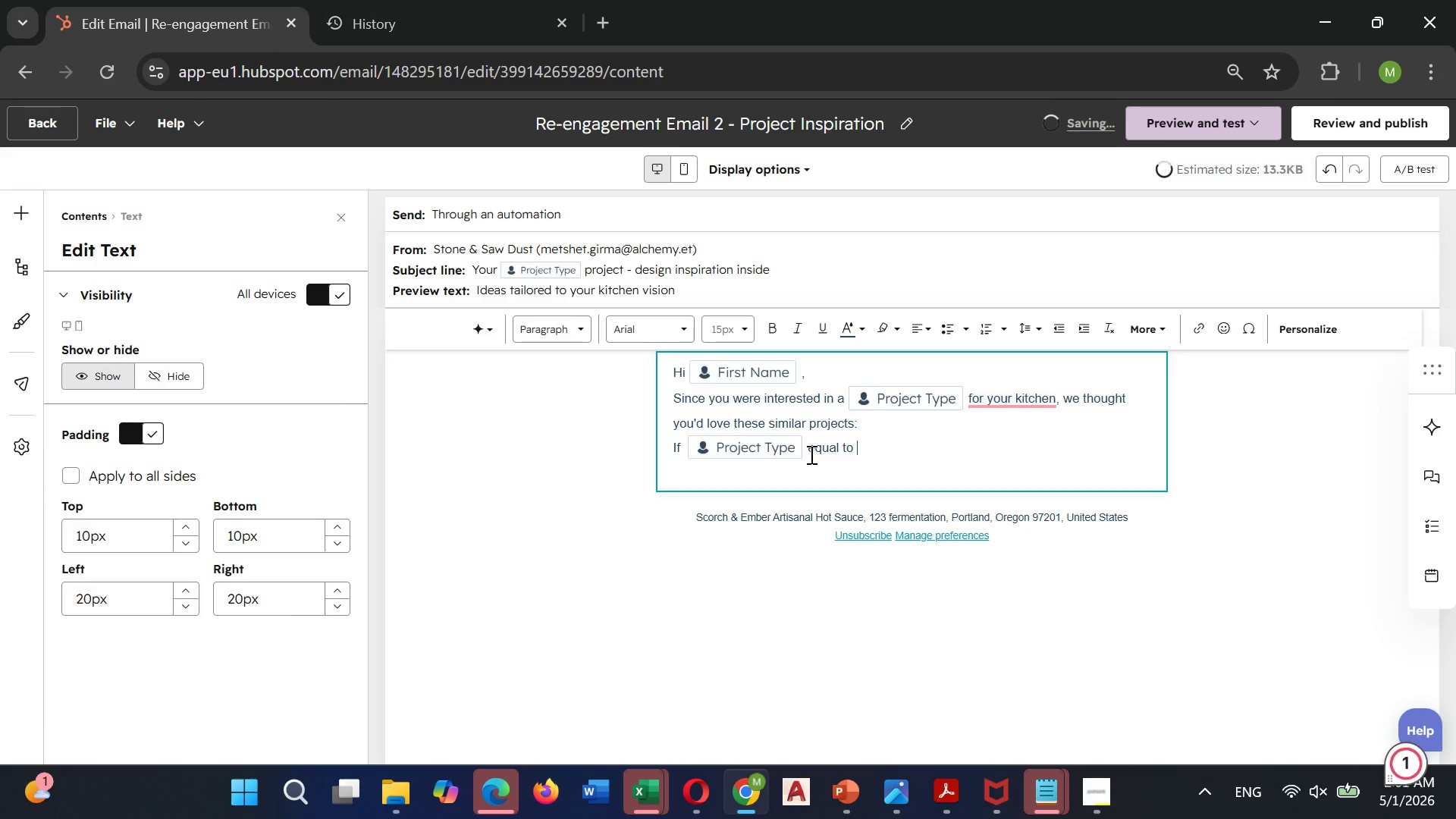 
type(Cabinetry)
 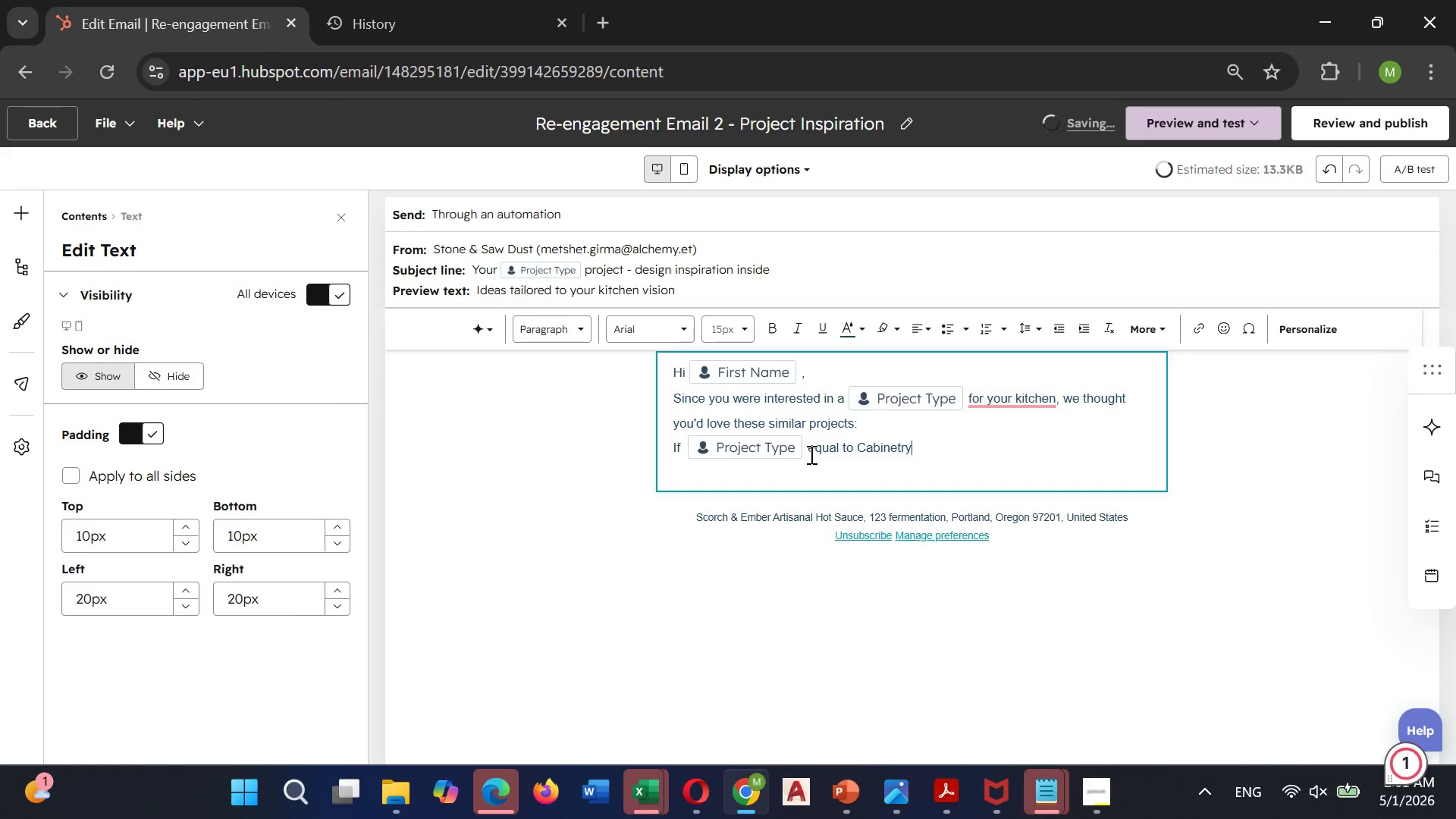 
key(Shift+Quote)
 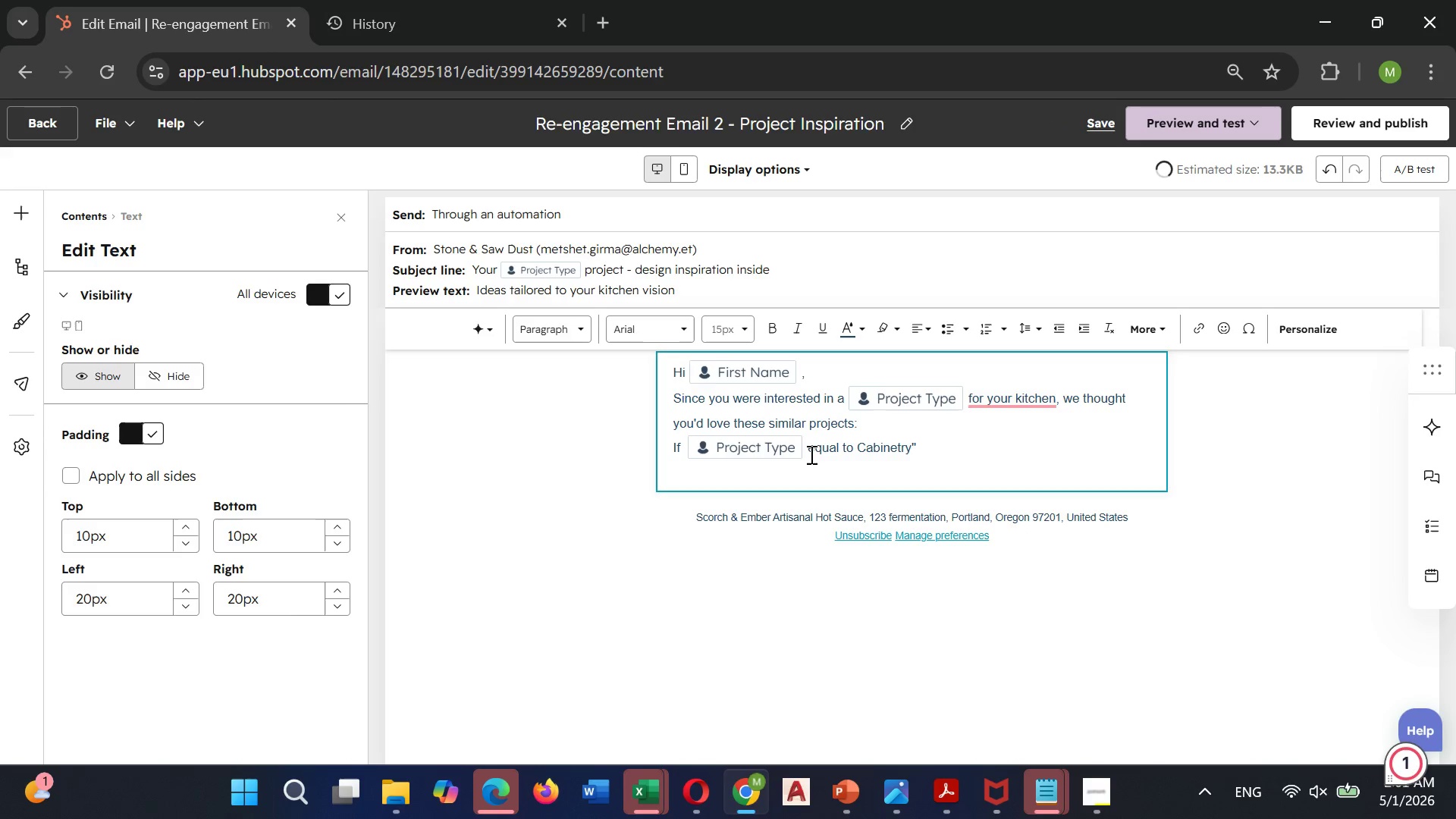 
key(ArrowLeft)
 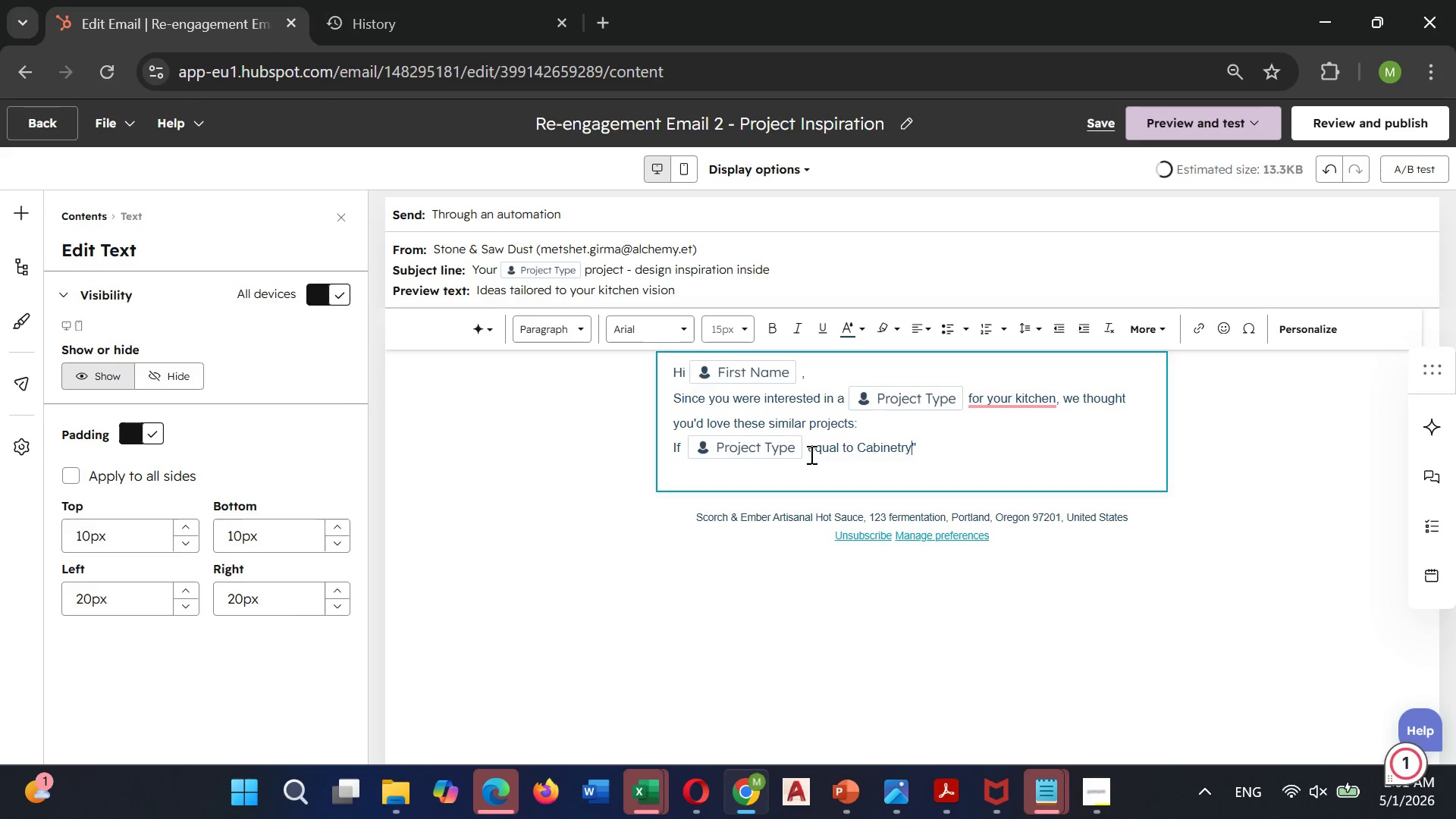 
key(ArrowLeft)
 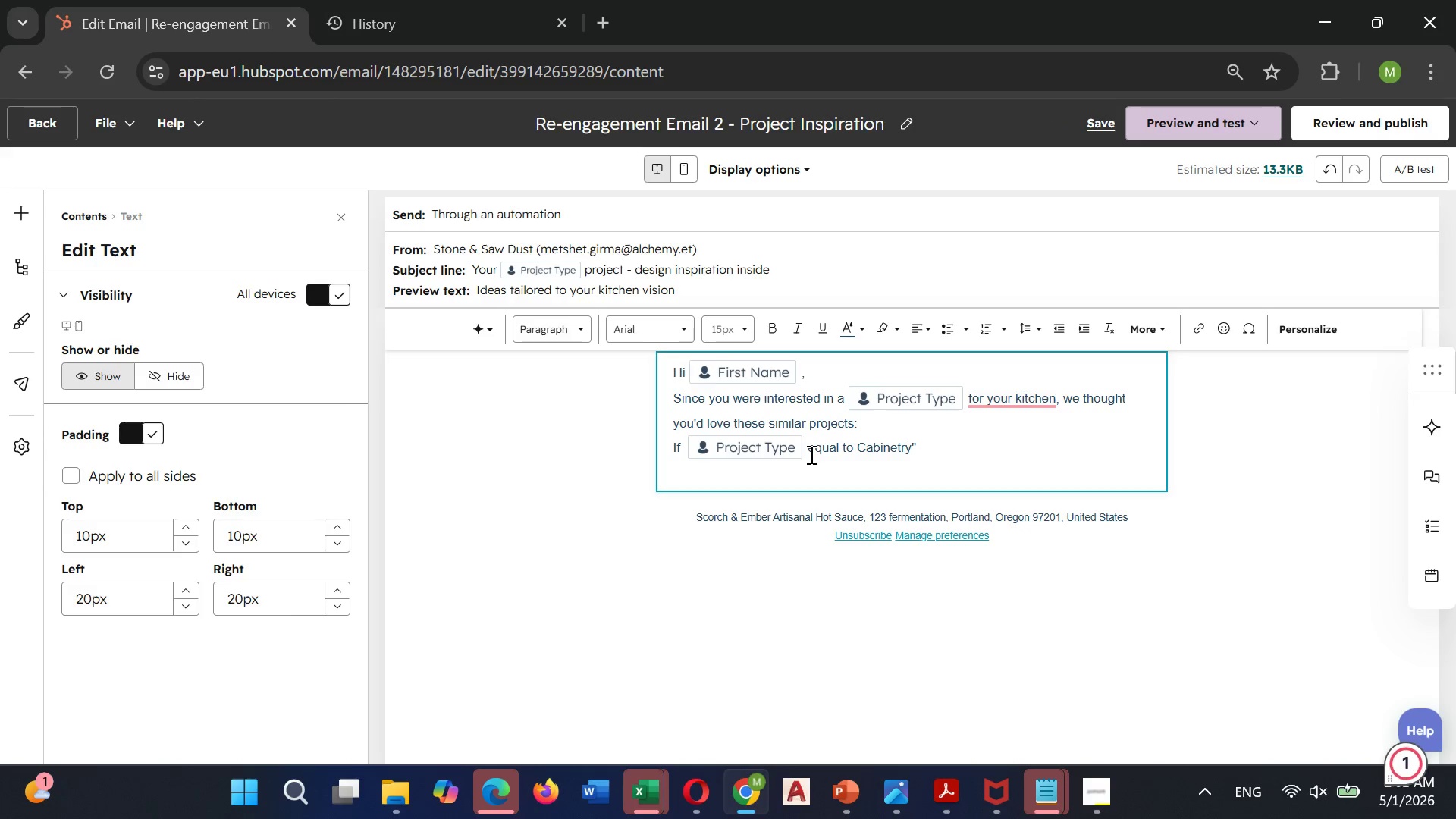 
key(ArrowLeft)
 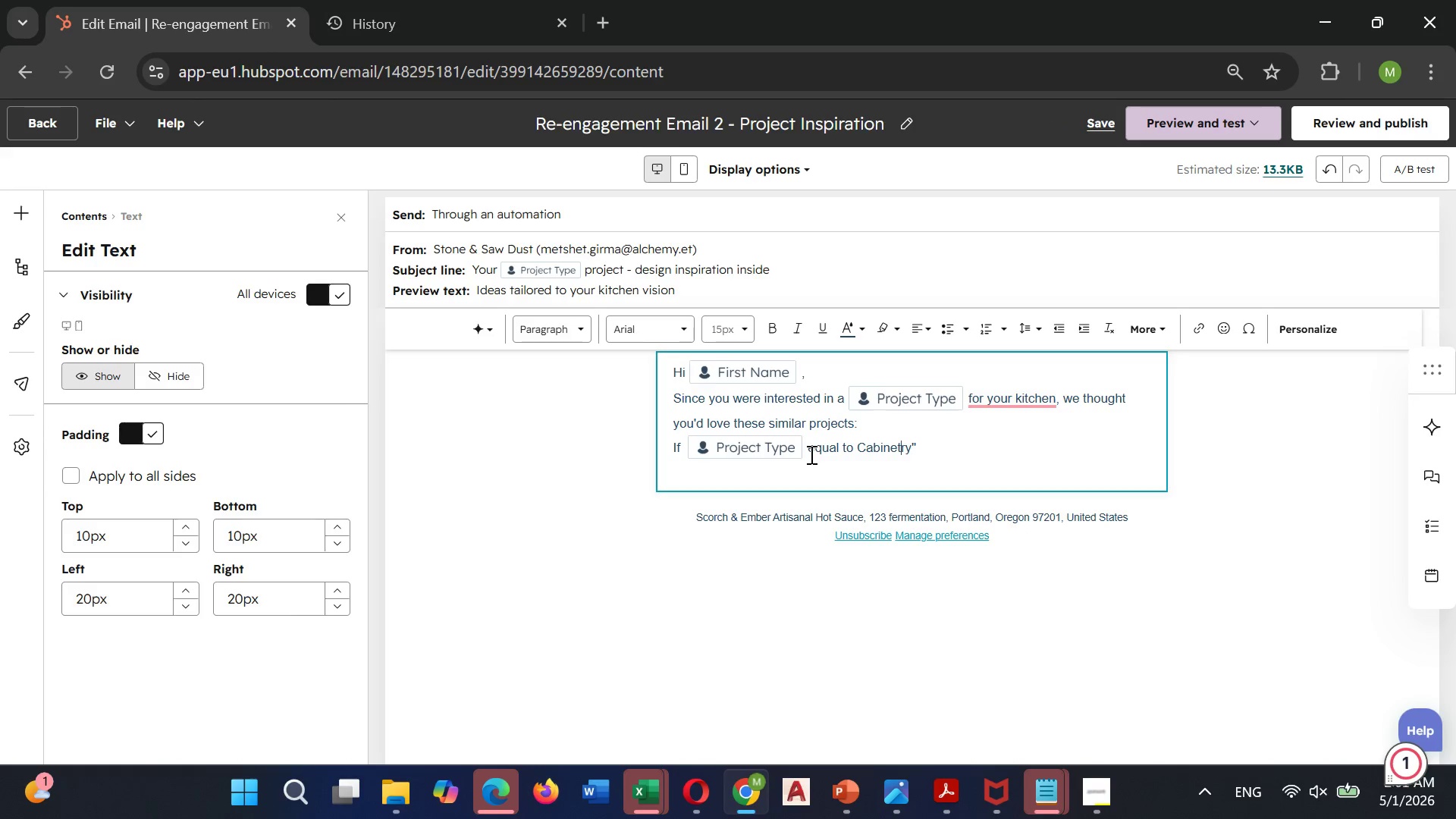 
key(ArrowLeft)
 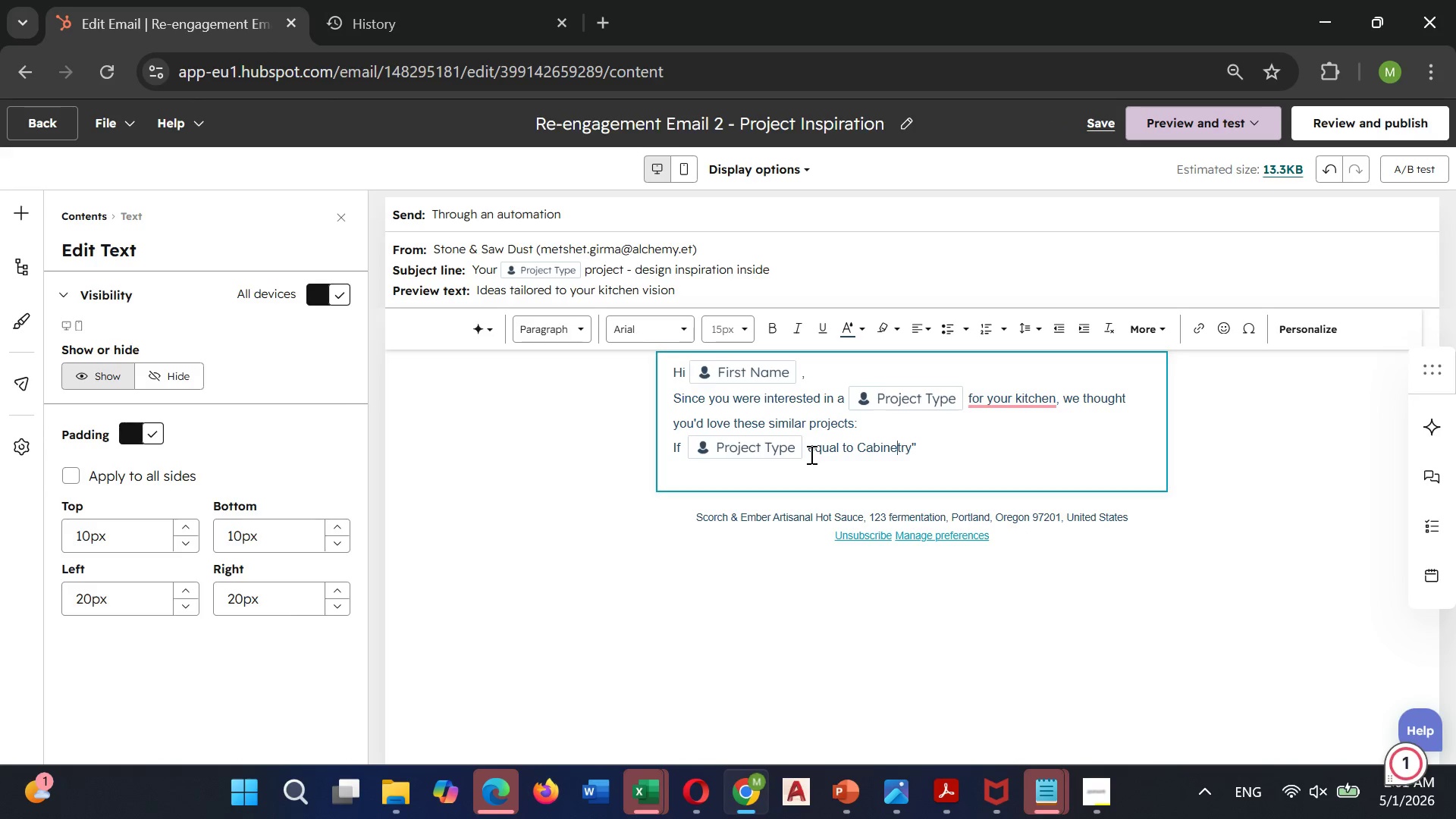 
key(ArrowLeft)
 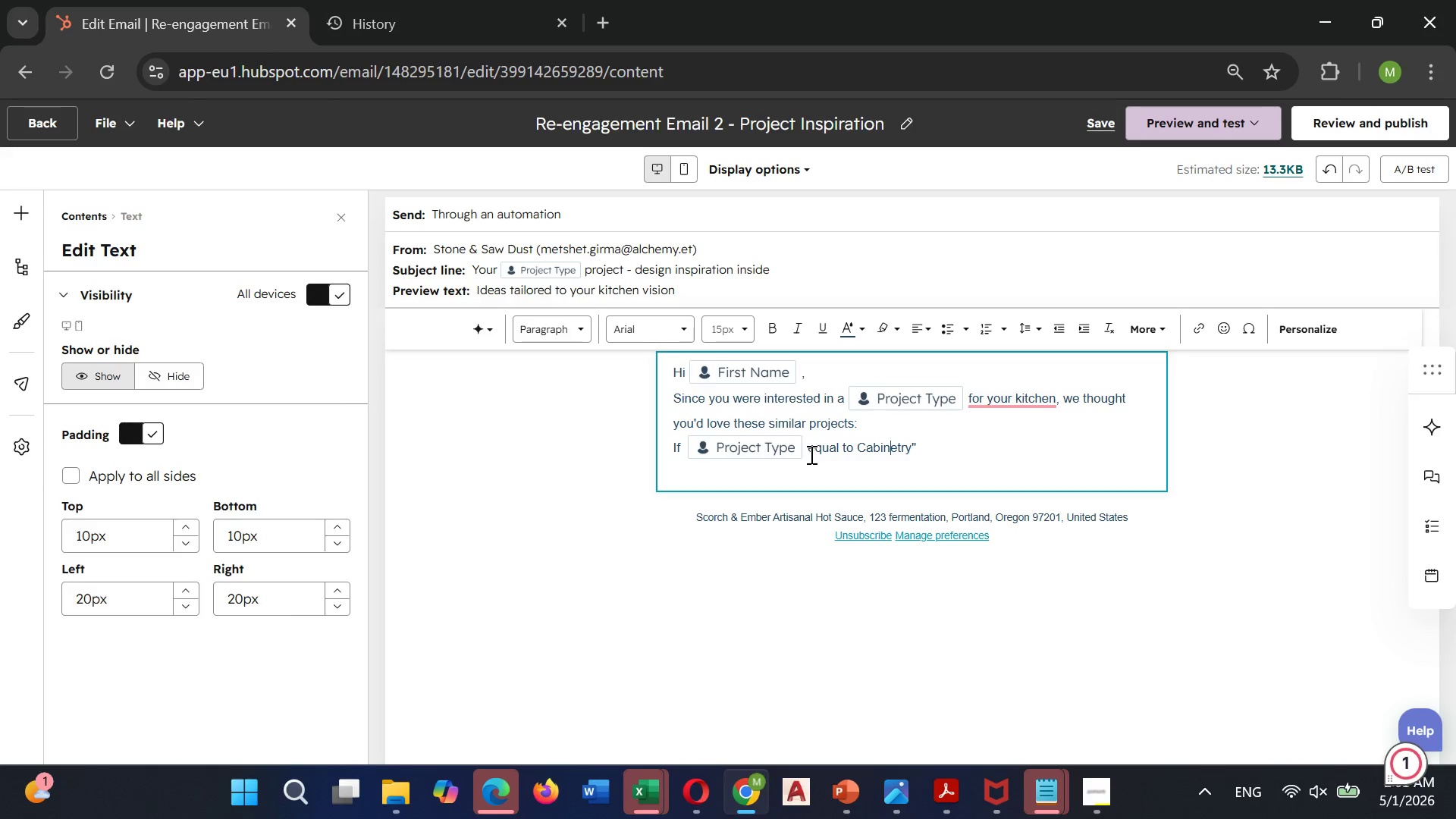 
key(ArrowLeft)
 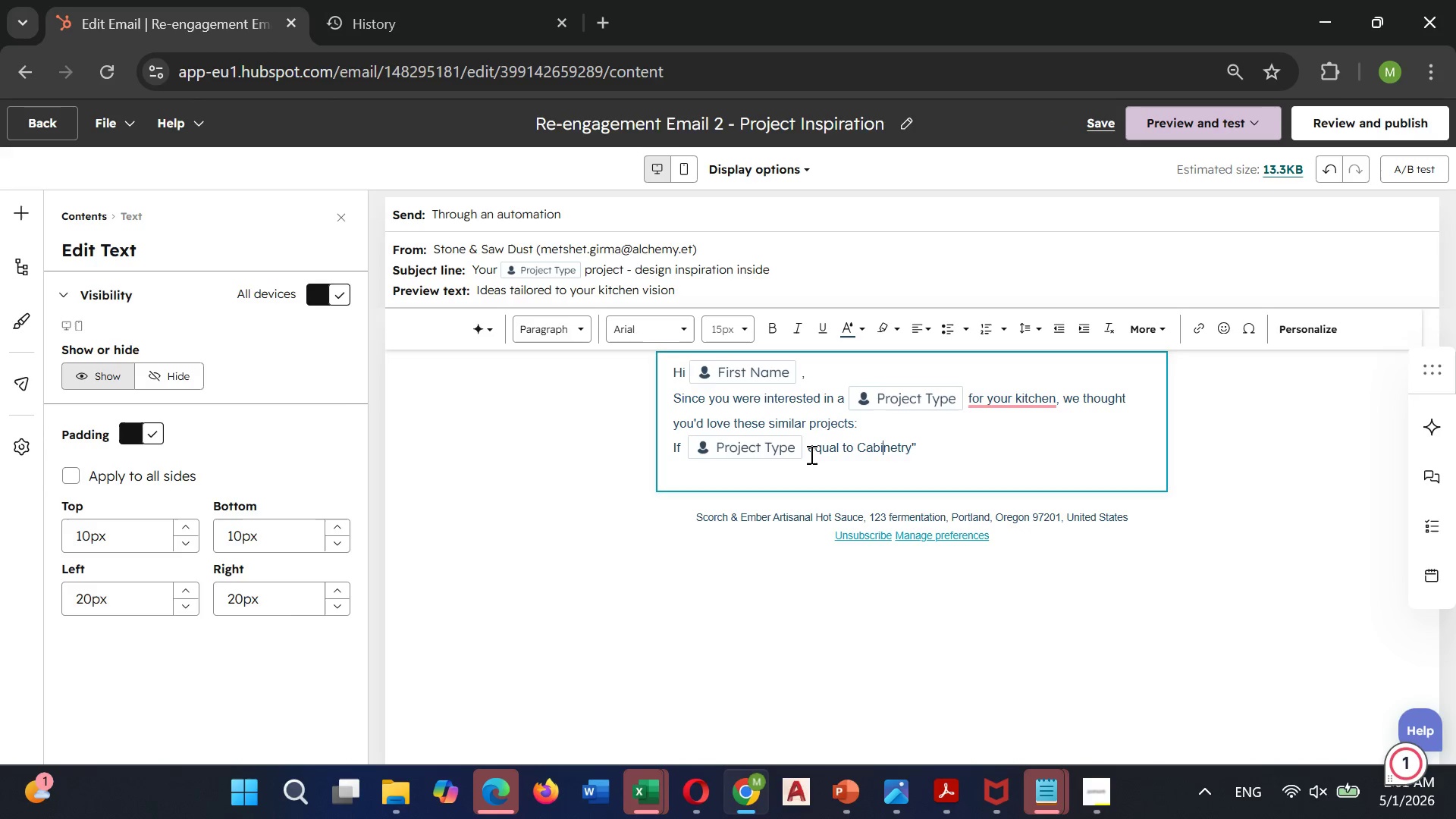 
key(ArrowLeft)
 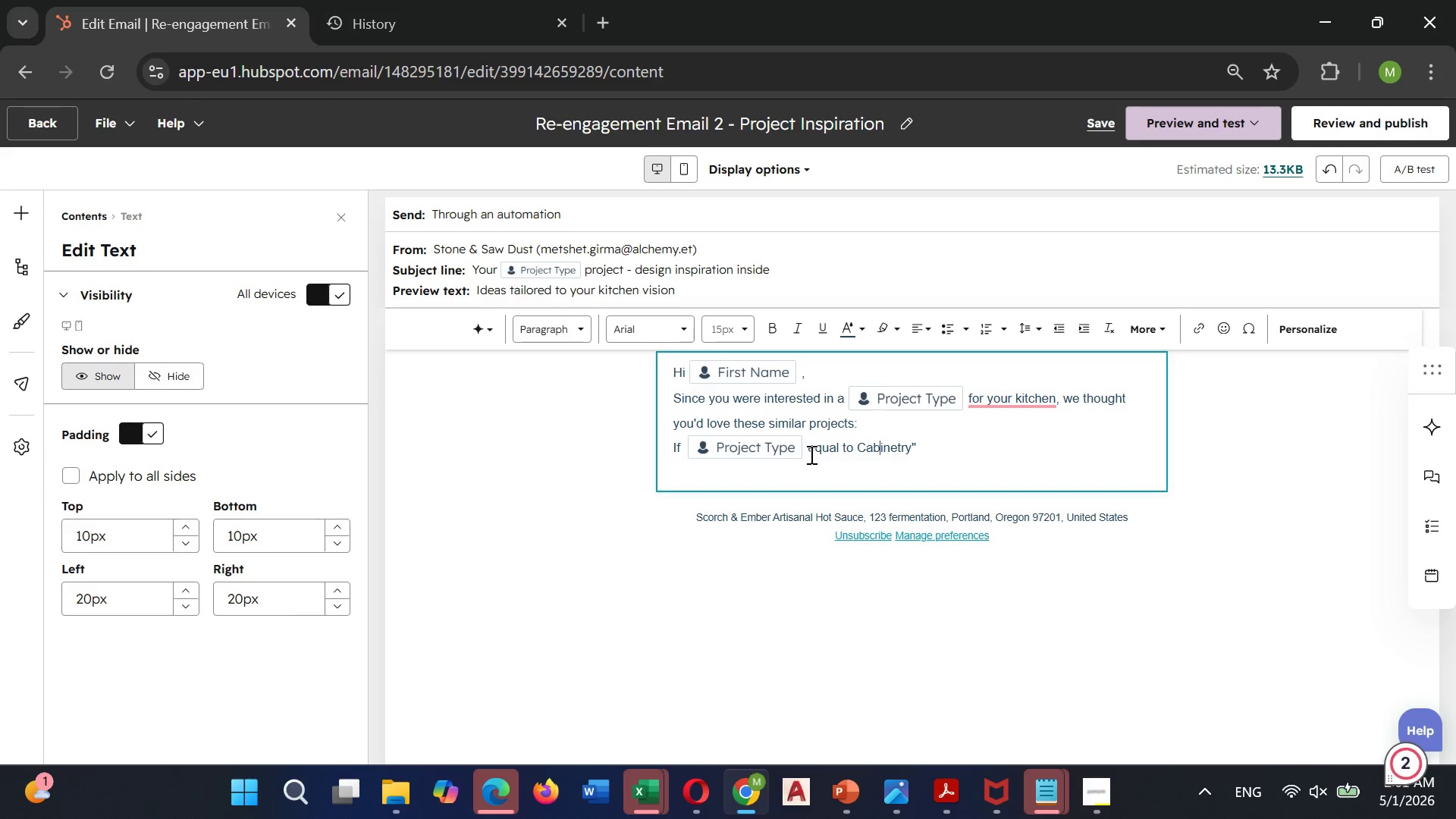 
key(ArrowLeft)
 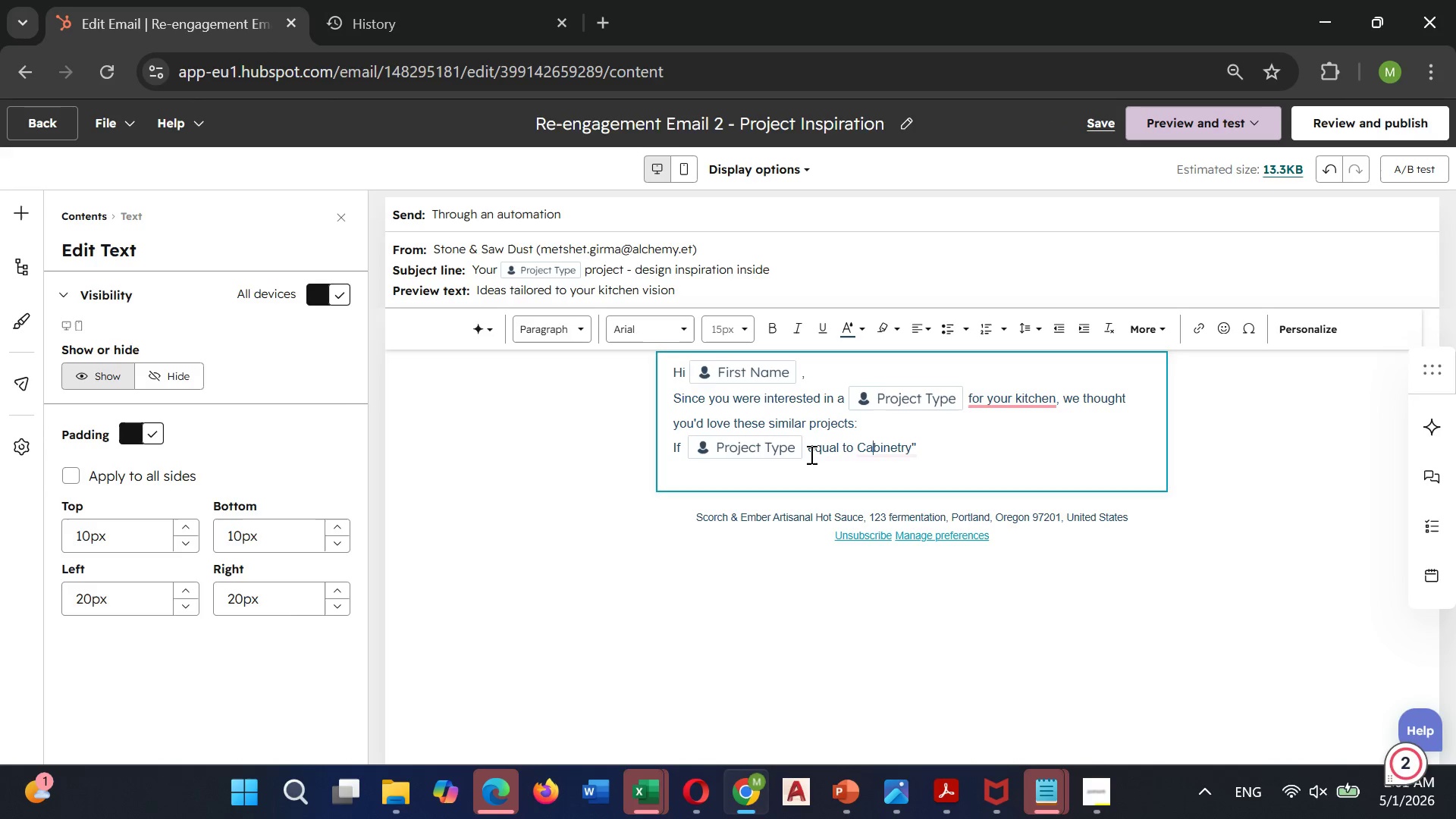 
key(ArrowLeft)
 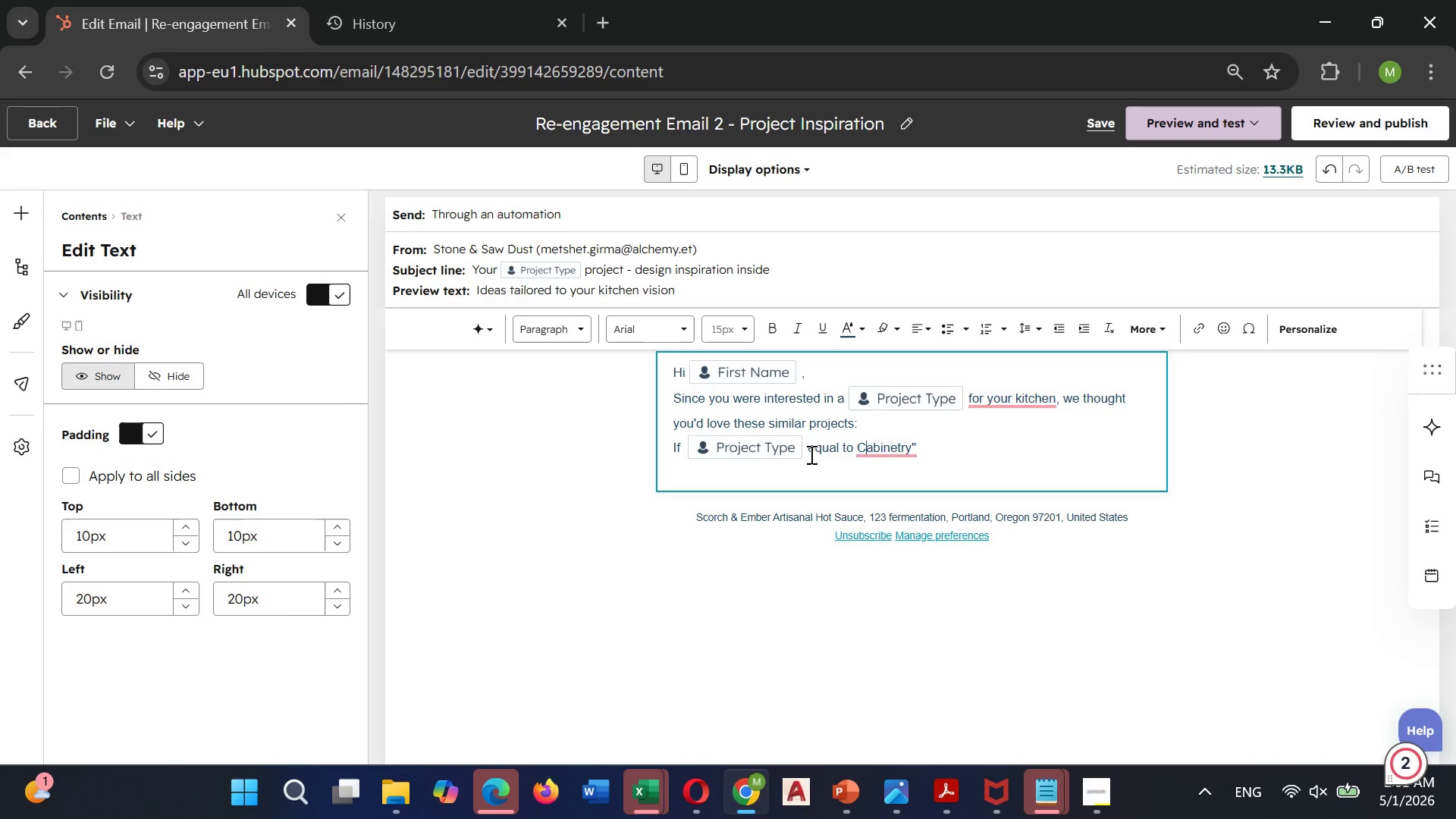 
key(ArrowLeft)
 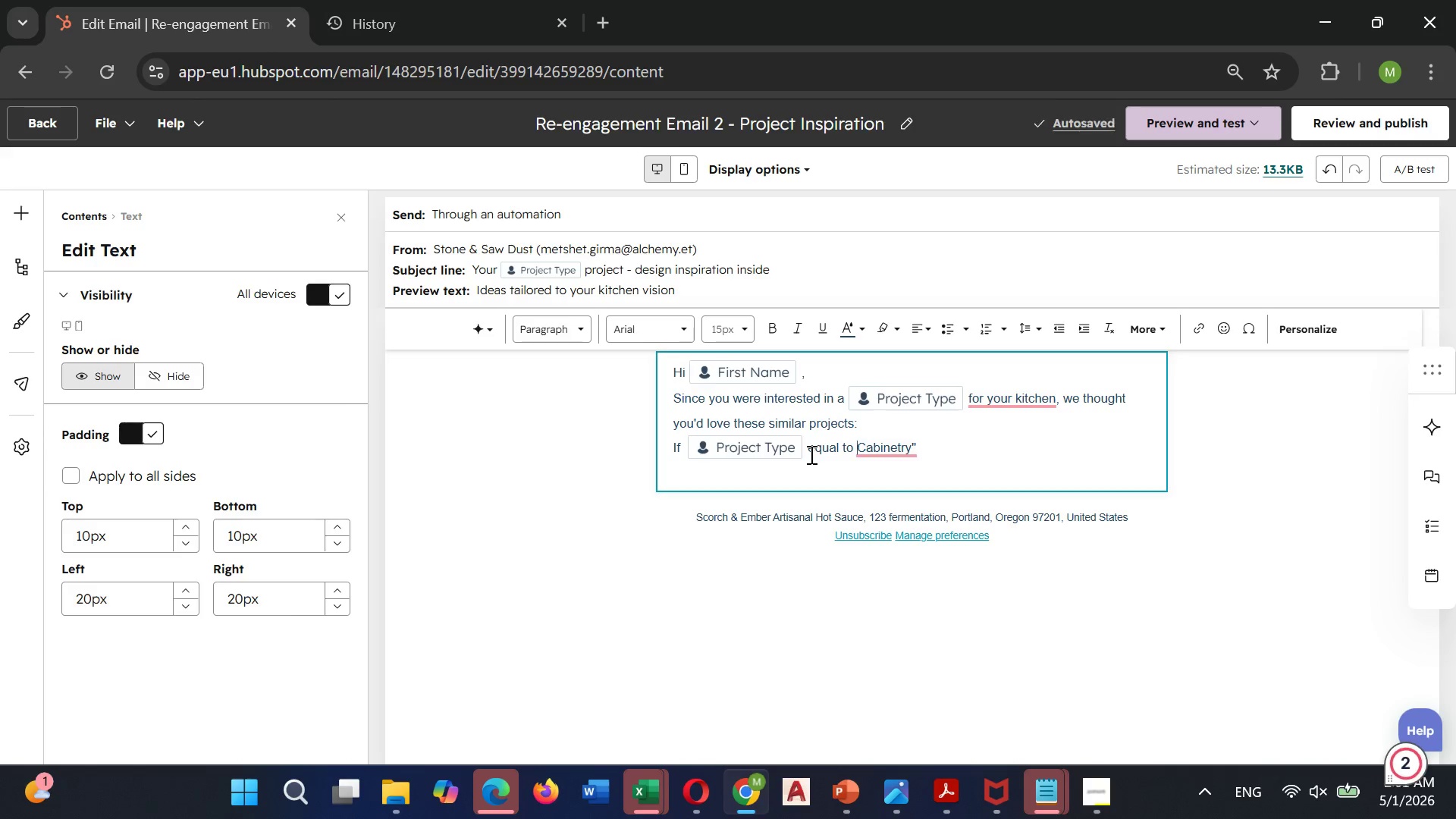 
key(Shift+Quote)
 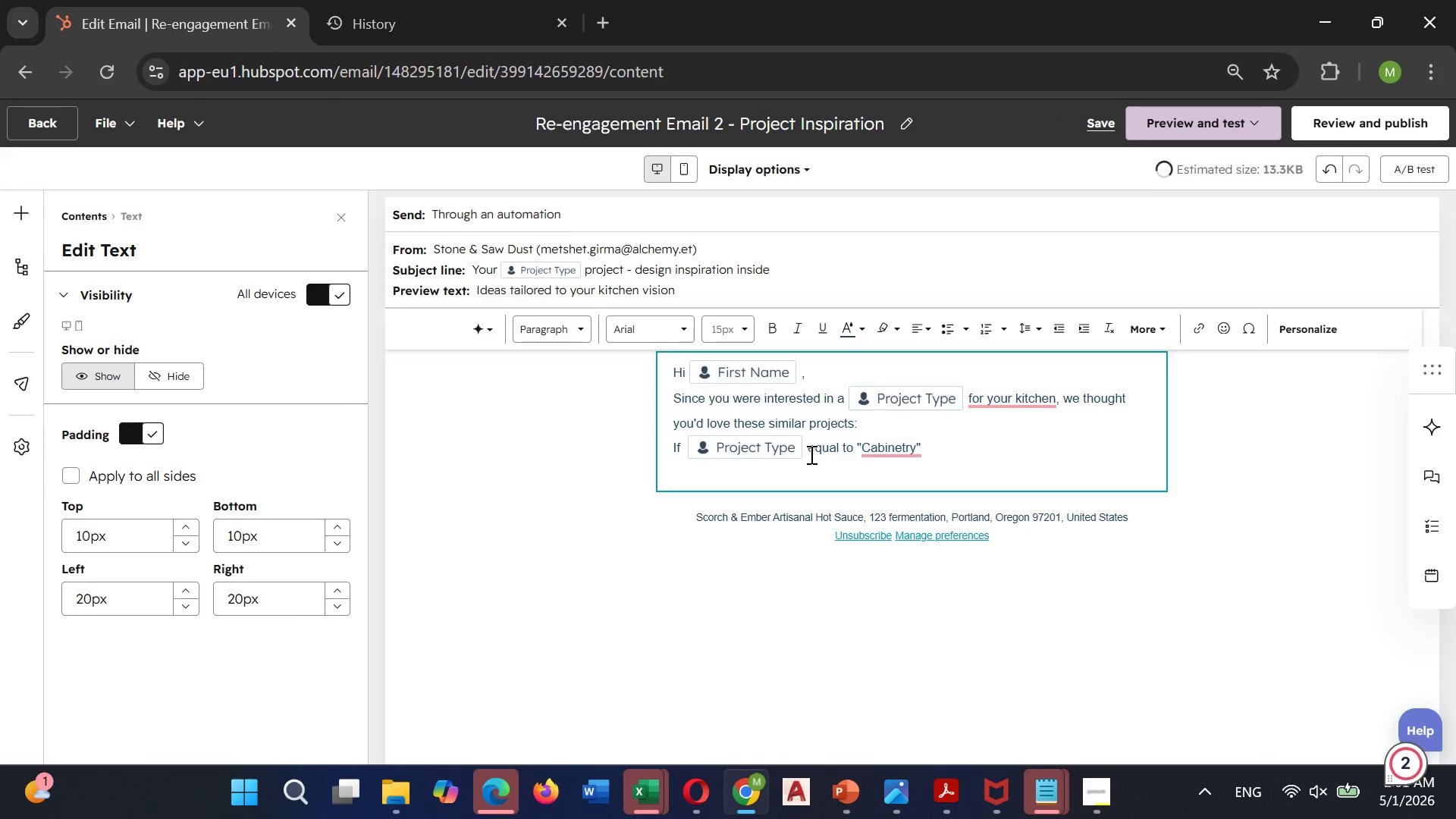 
key(ArrowRight)
 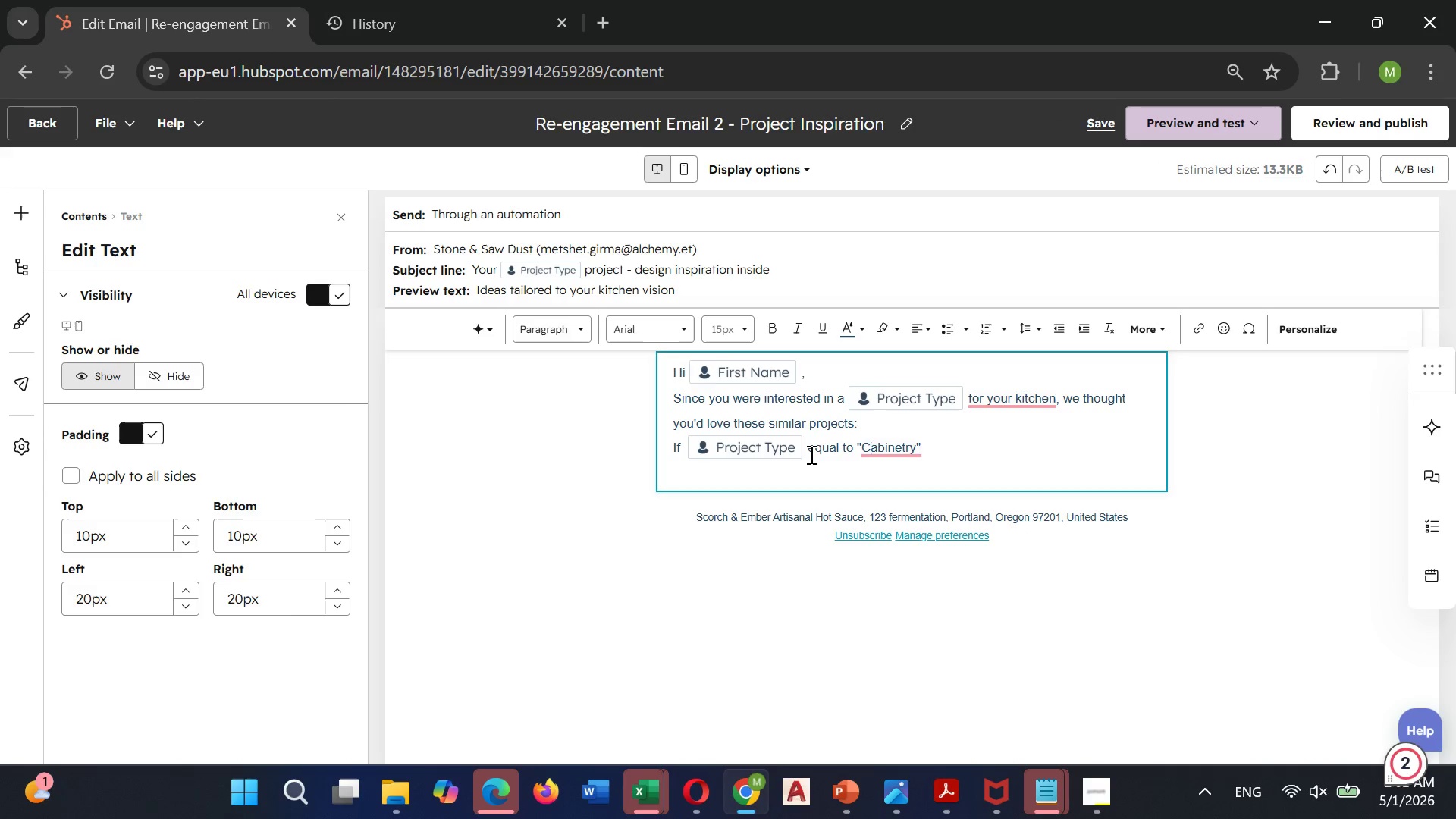 
key(ArrowRight)
 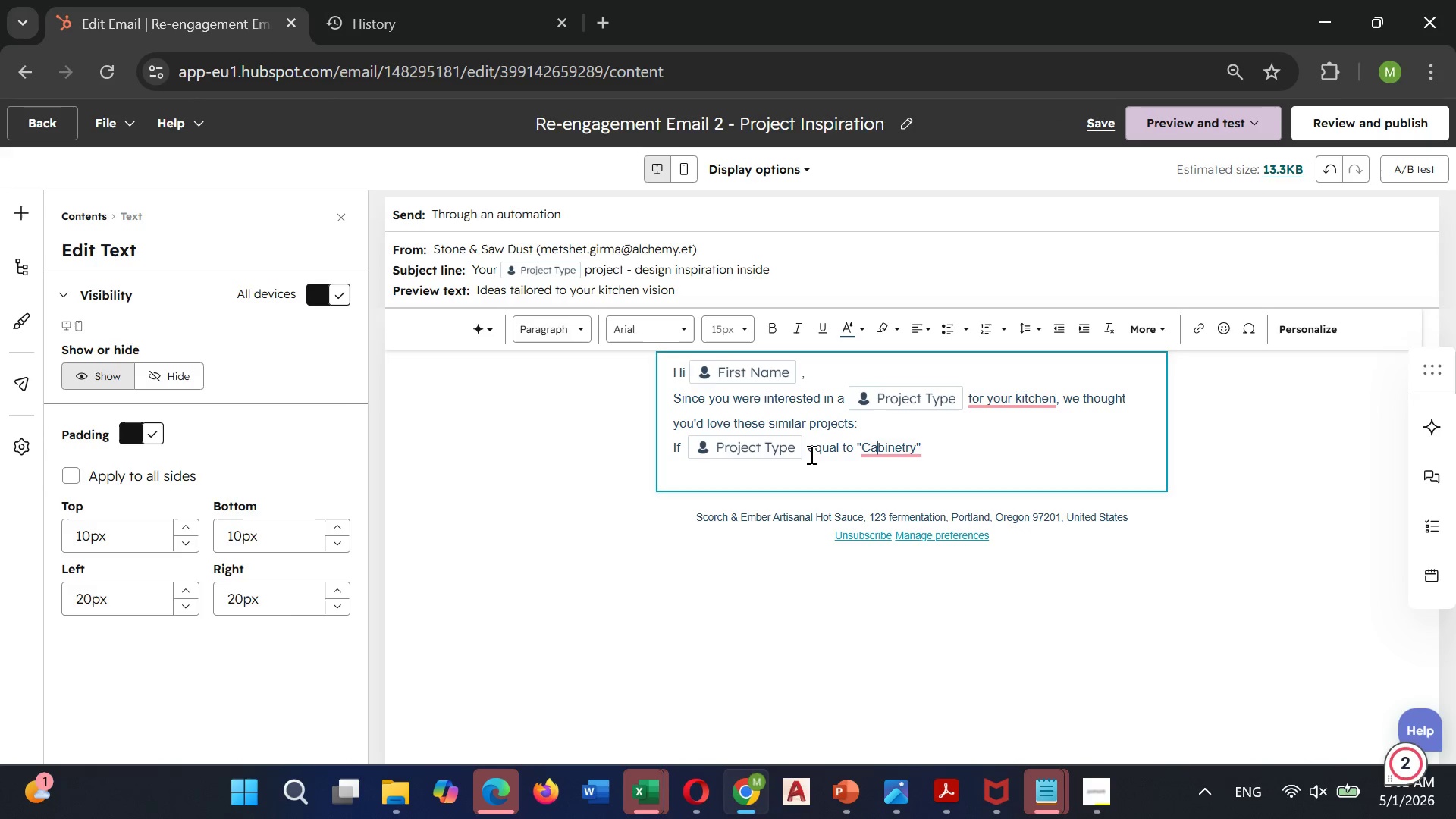 
key(ArrowRight)
 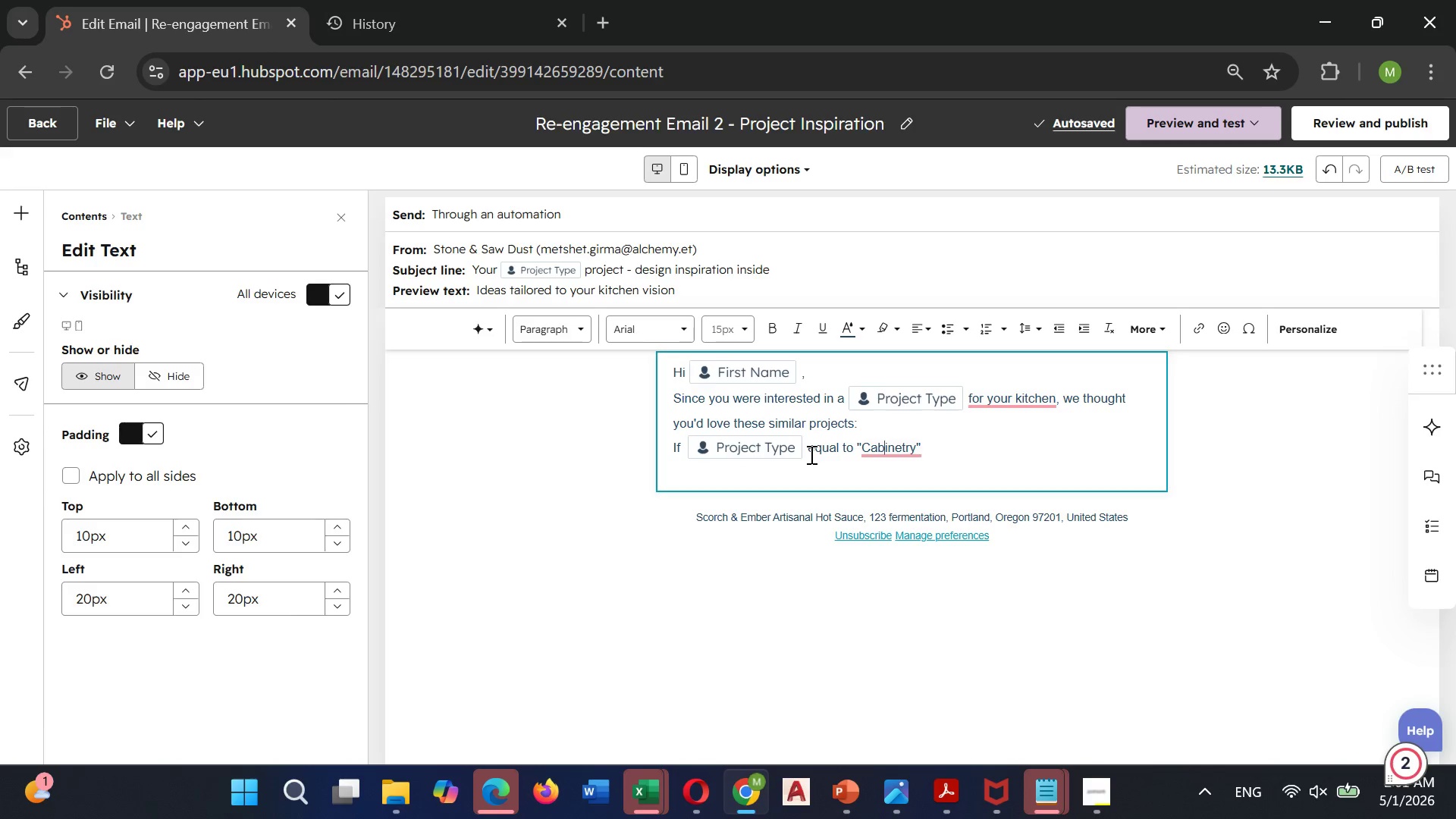 
wait(5.8)
 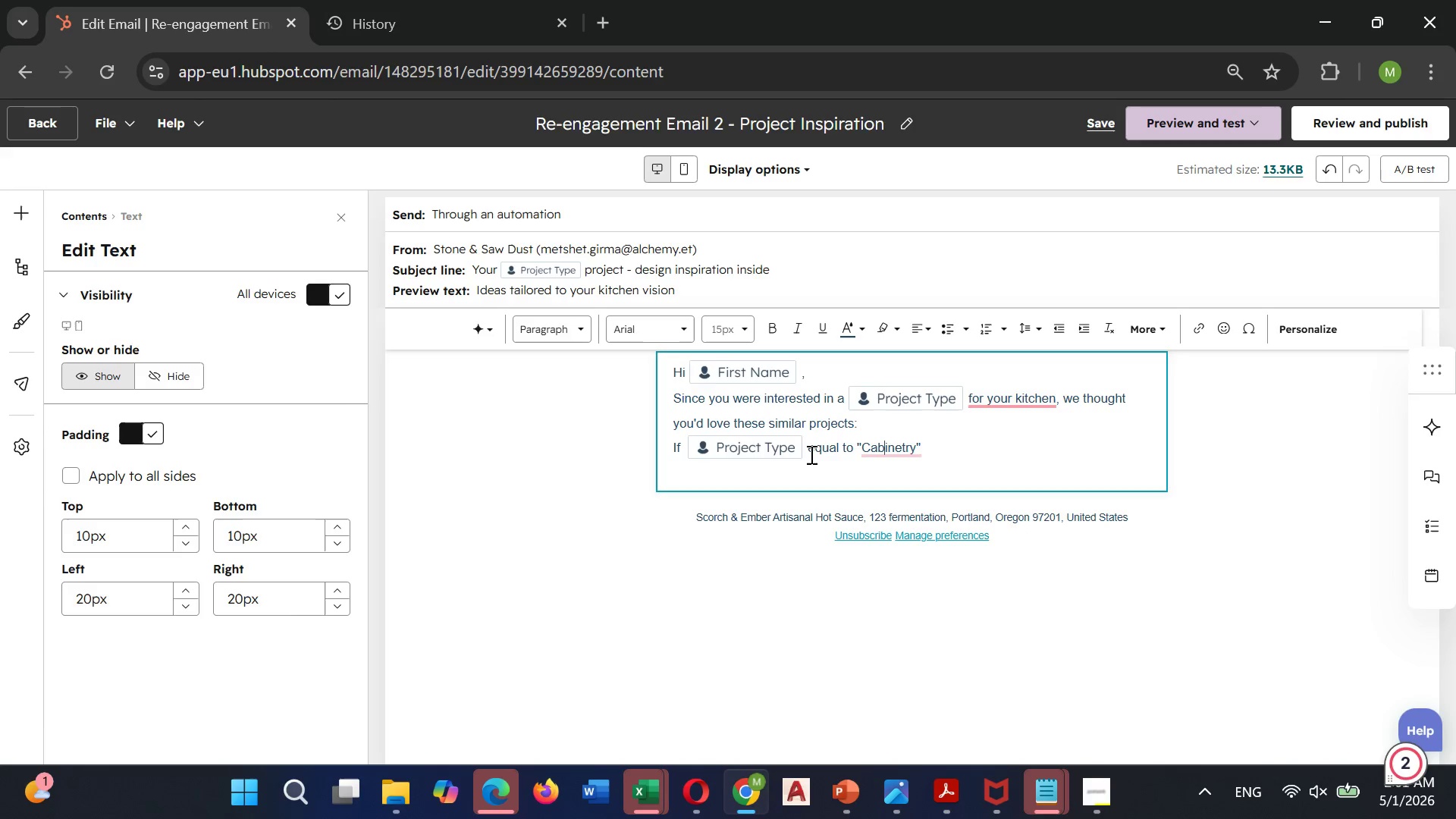 
hold_key(key=ArrowRight, duration=0.66)
 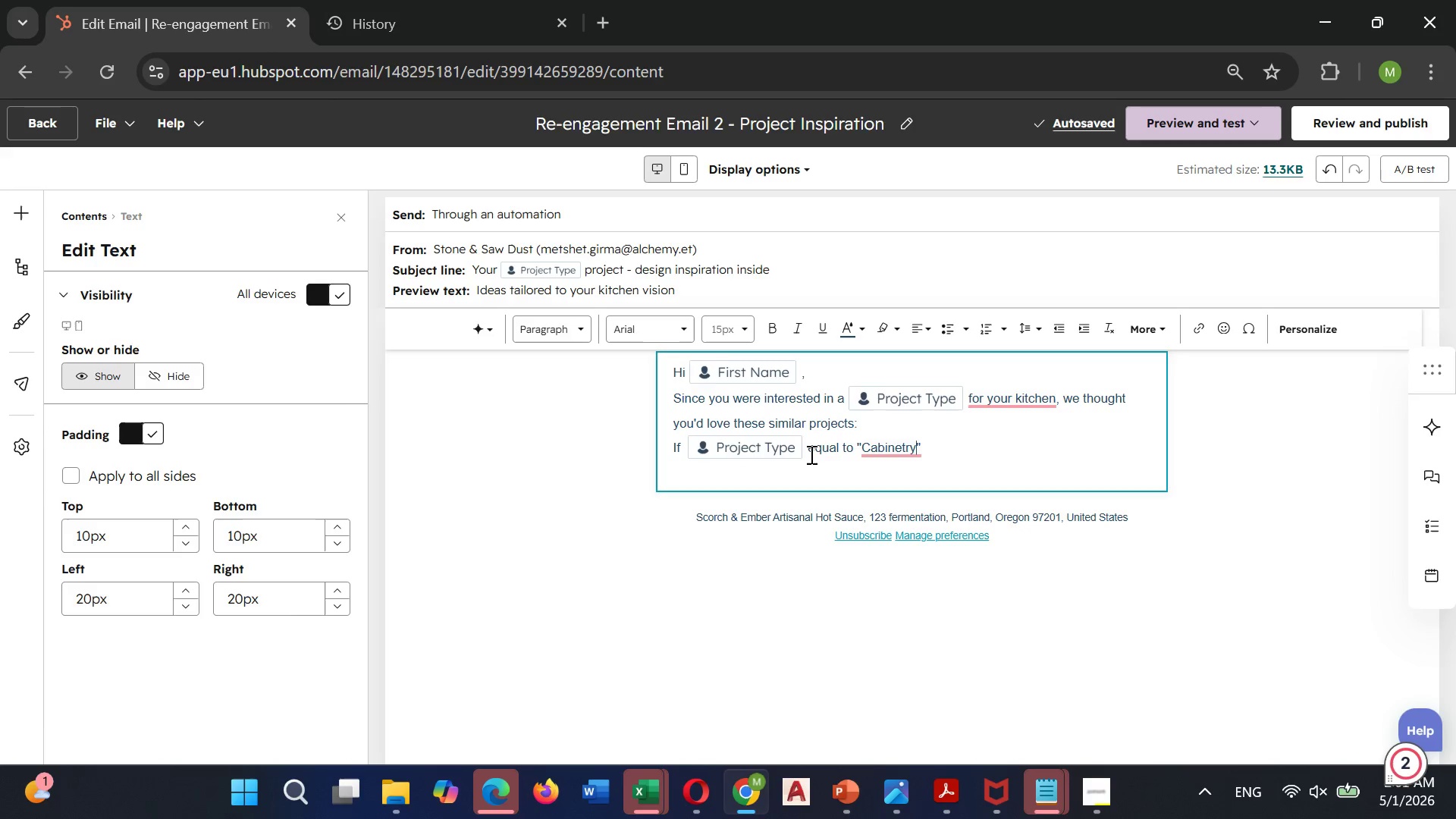 
key(ArrowRight)
 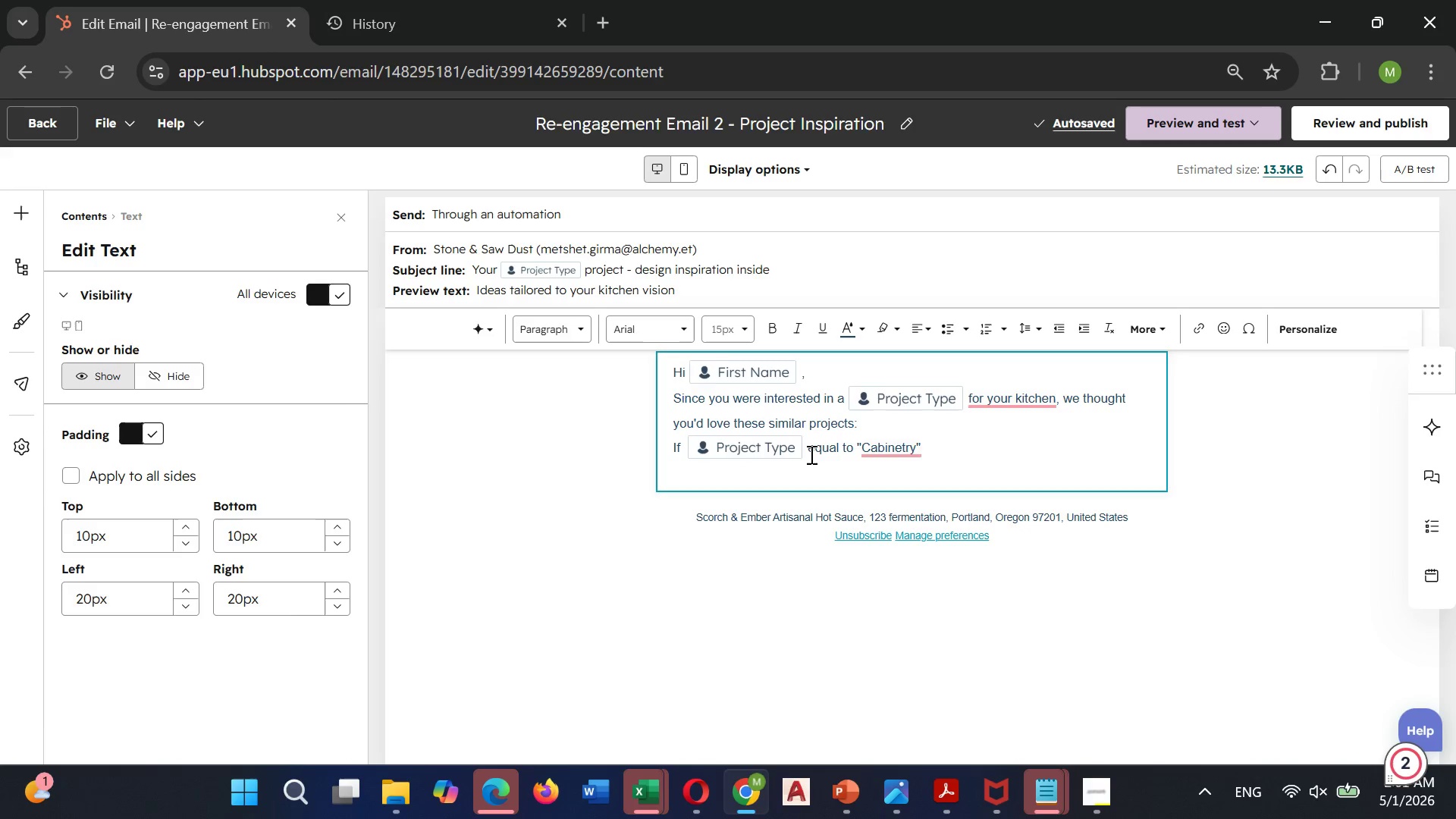 
scroll: coordinate [810, 454], scroll_direction: up, amount: 1.0
 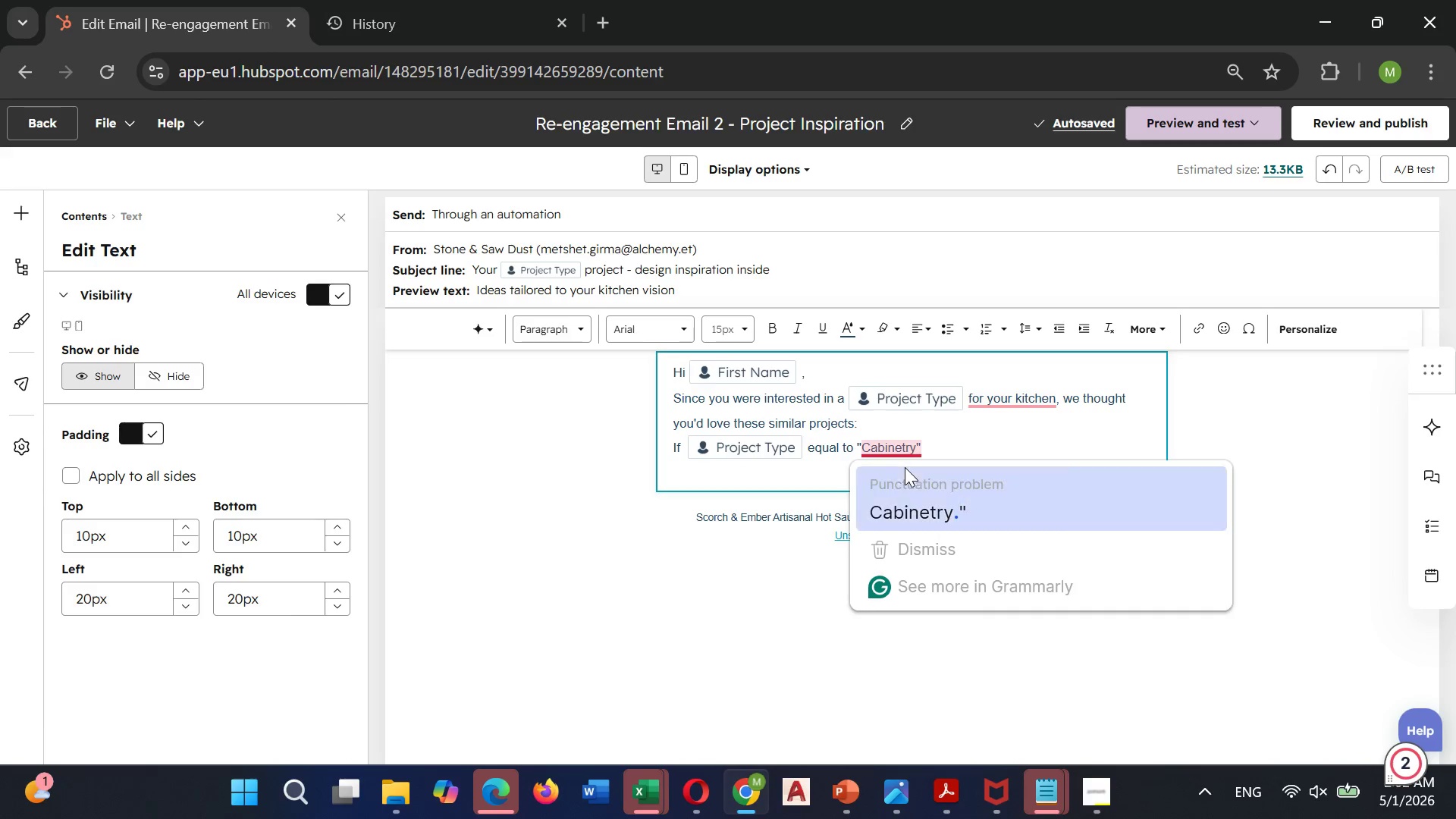 
left_click([915, 504])
 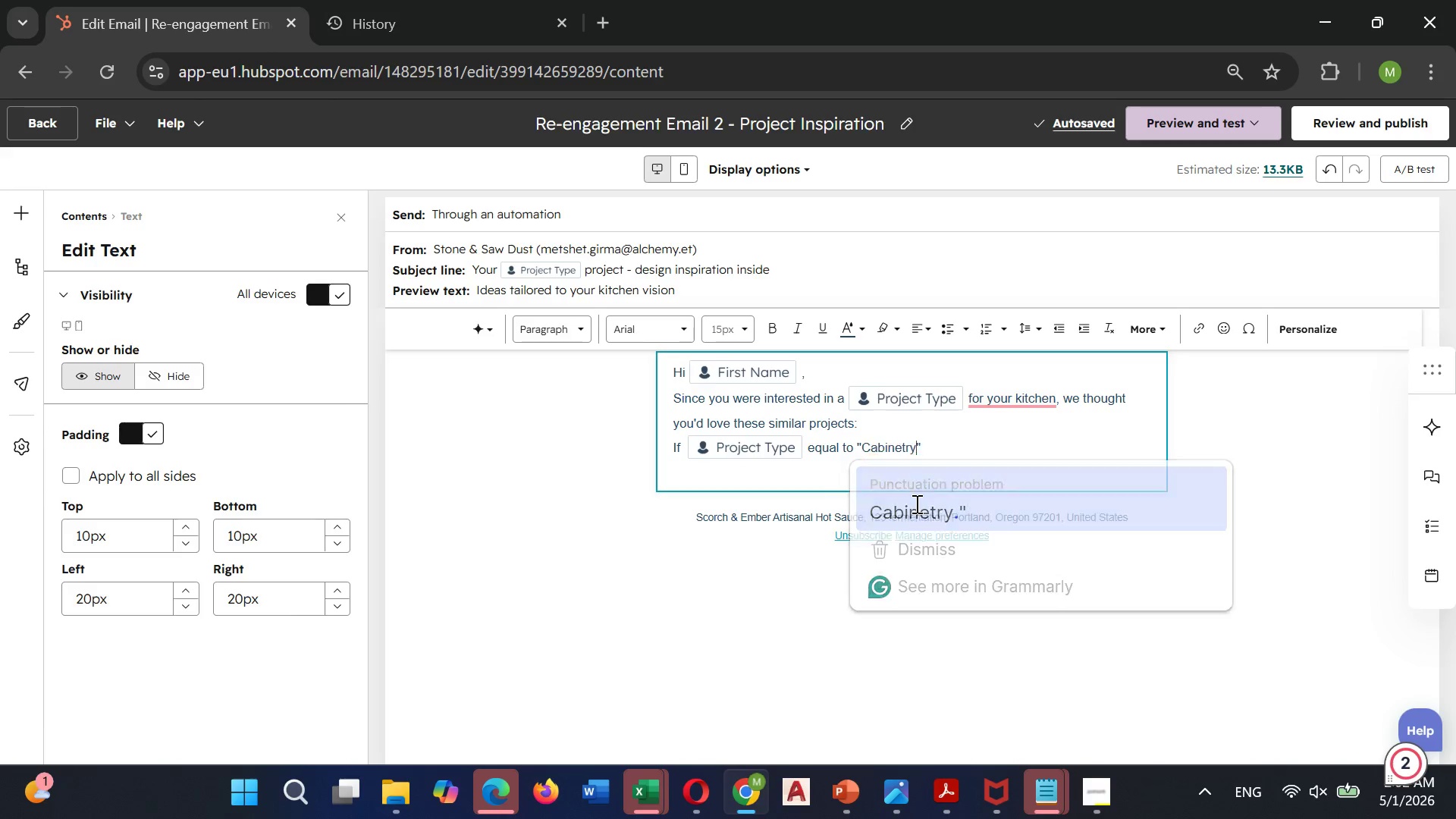 
key(Unknown)
 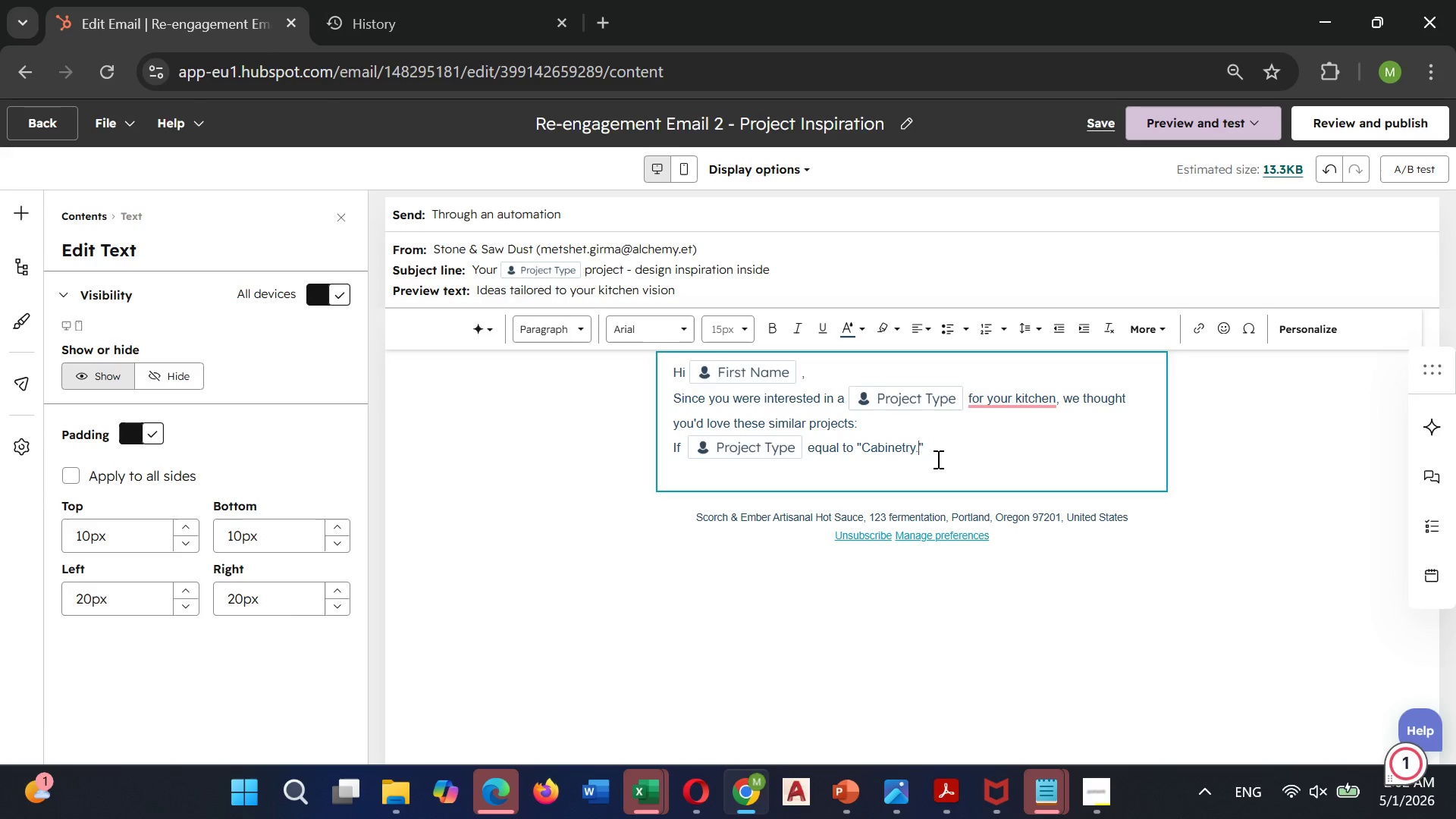 
left_click([937, 437])
 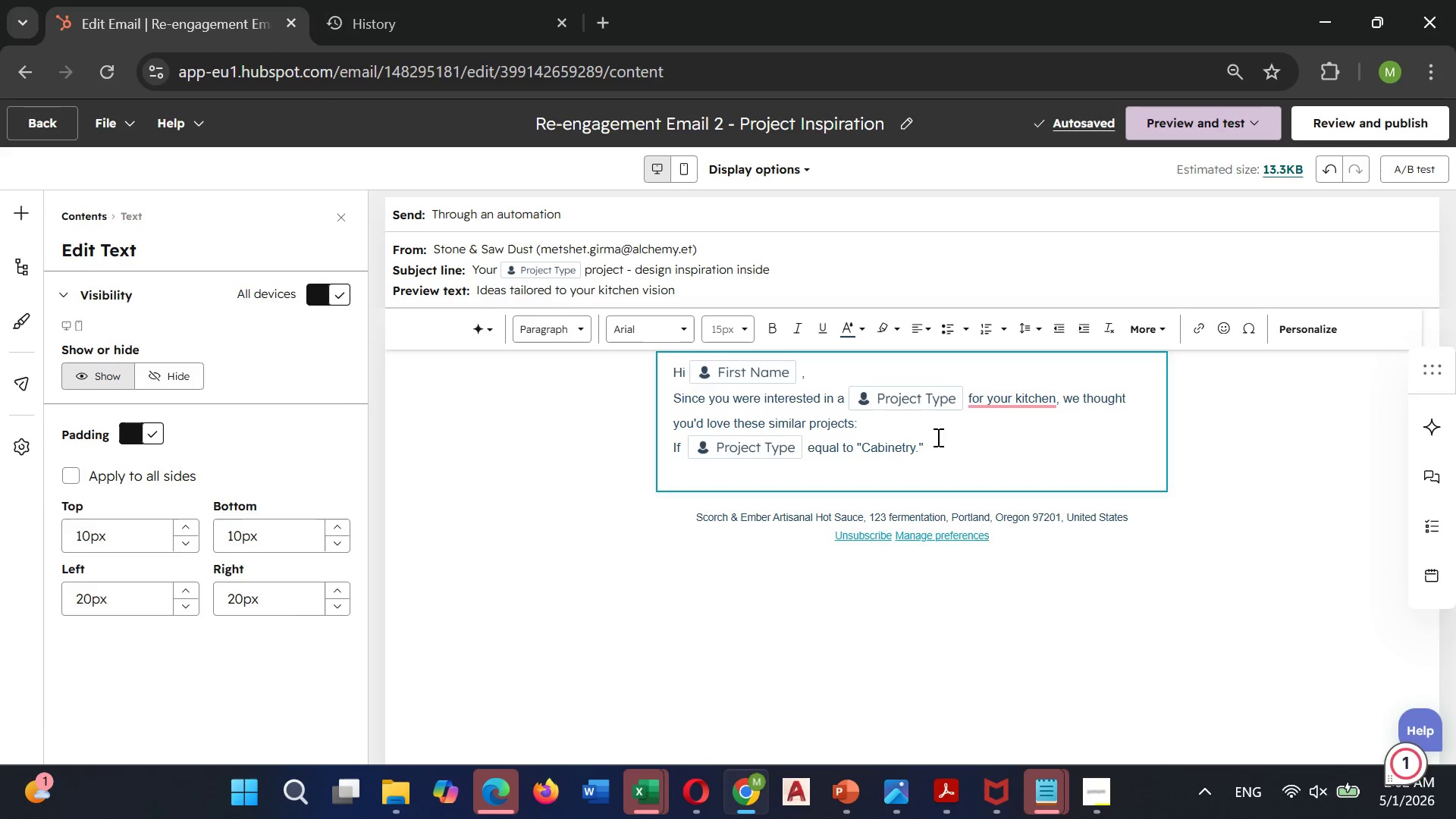 
key(Enter)
 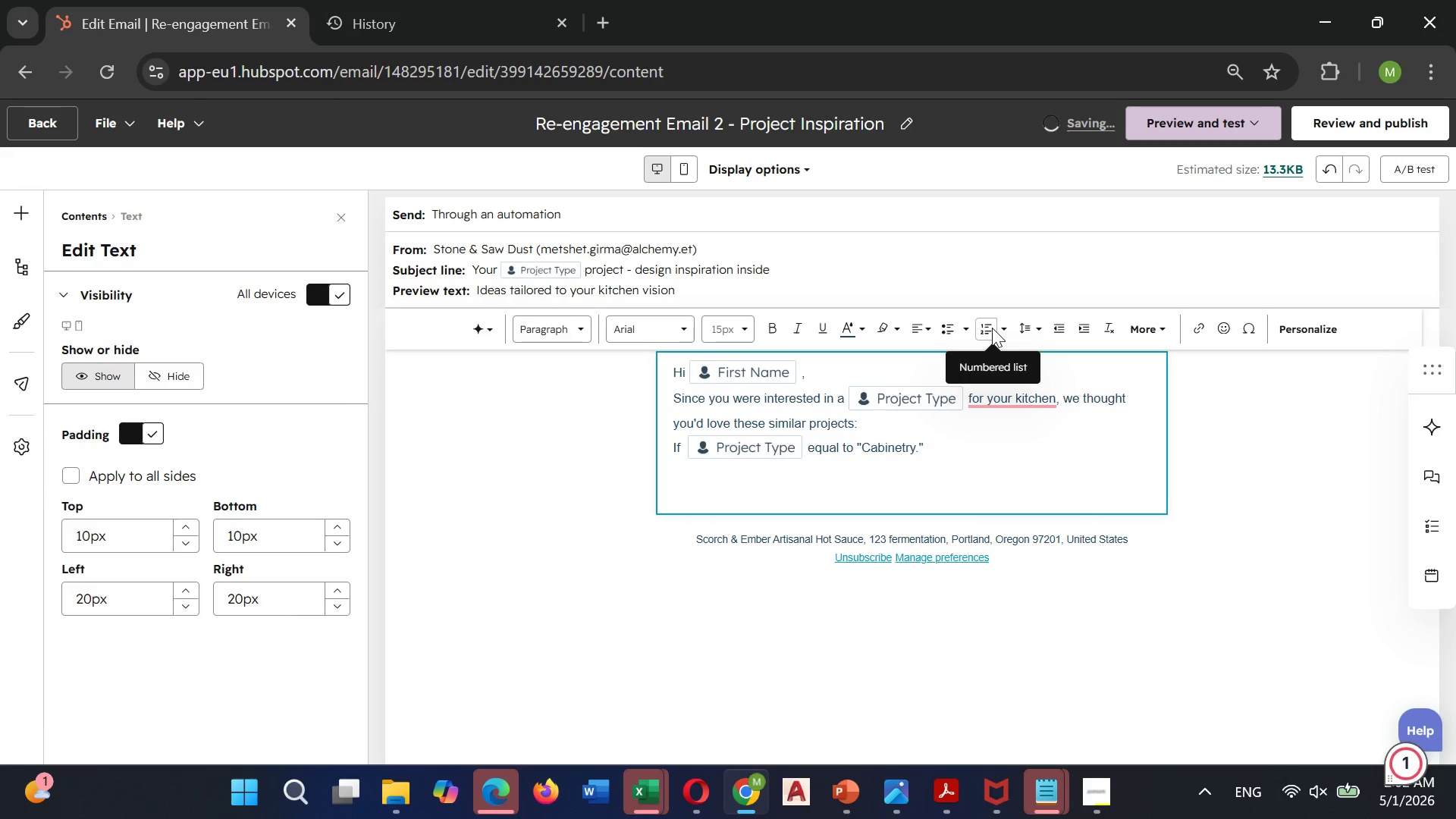 
wait(7.1)
 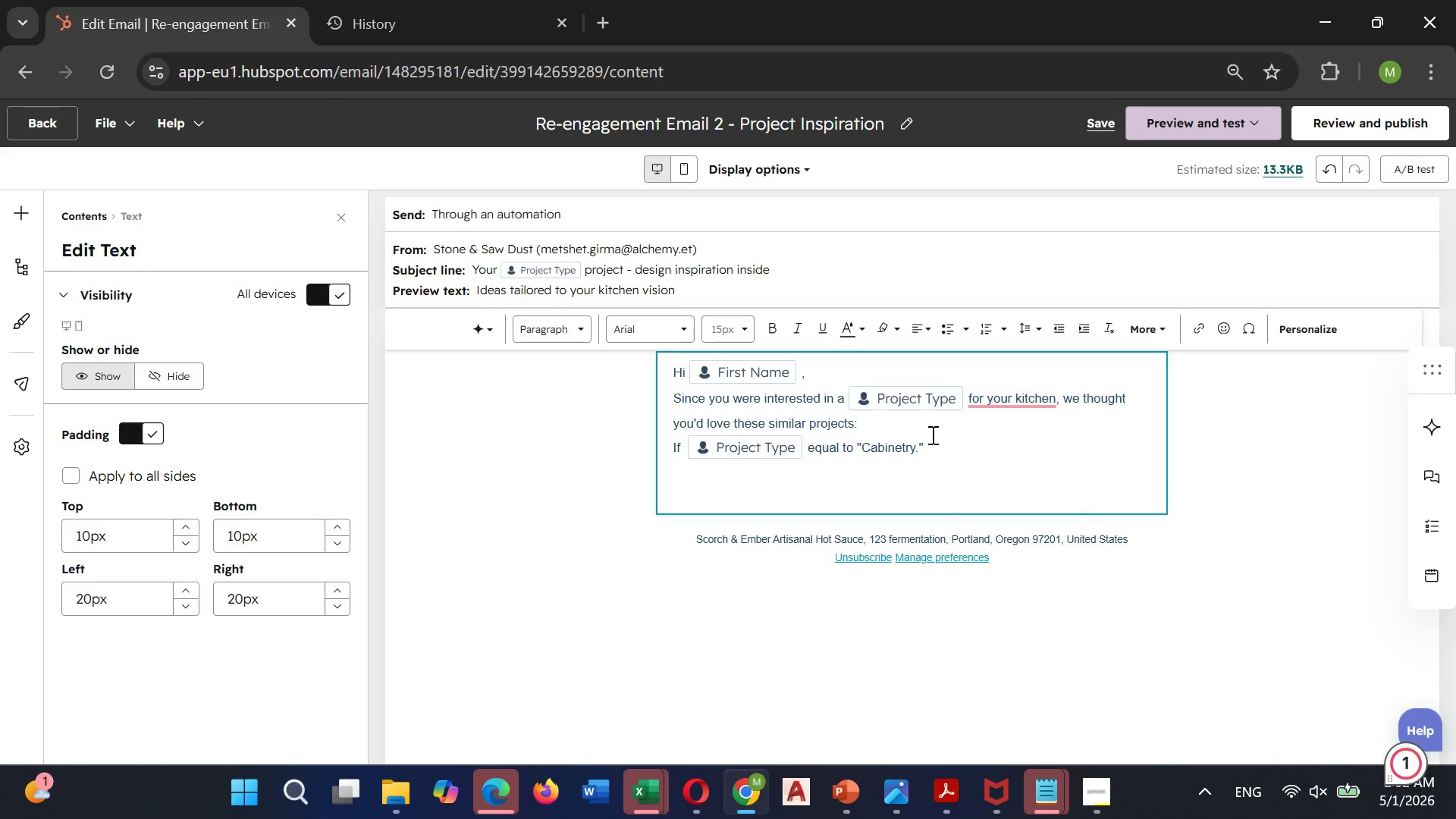 
mouse_move([1061, 323])
 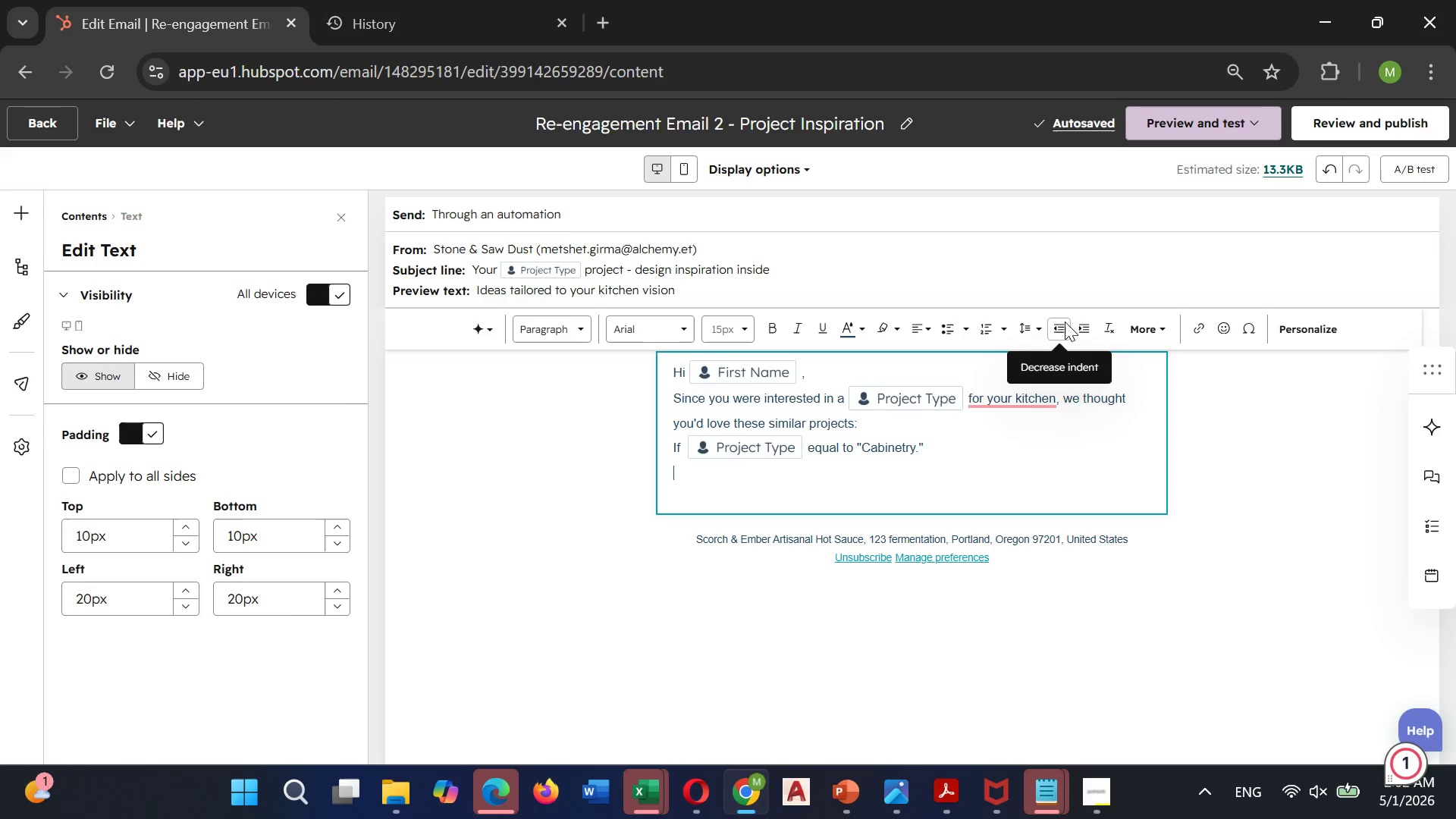 
left_click([1065, 322])
 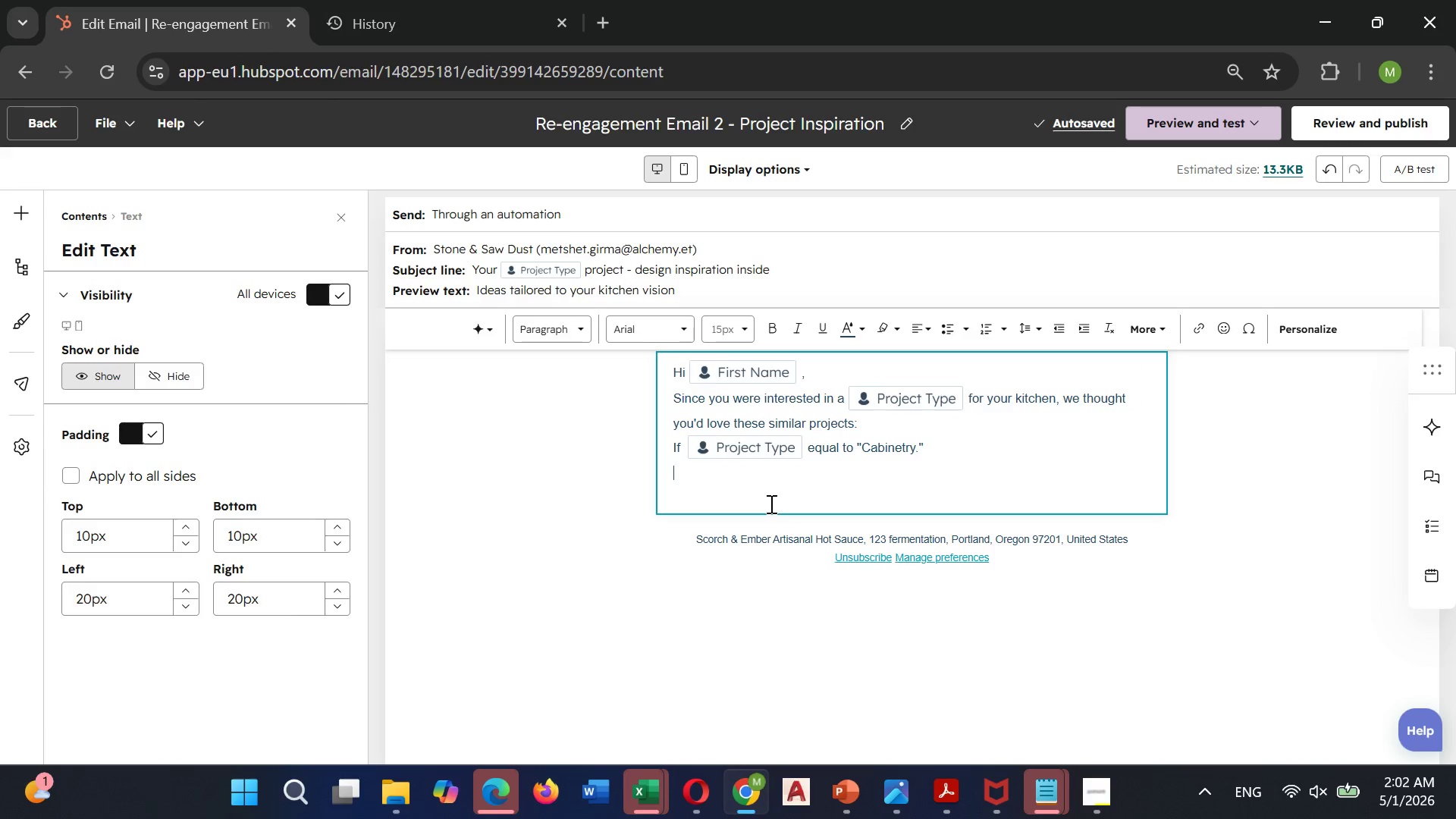 
type(gh)
key(Backspace)
key(Backspace)
 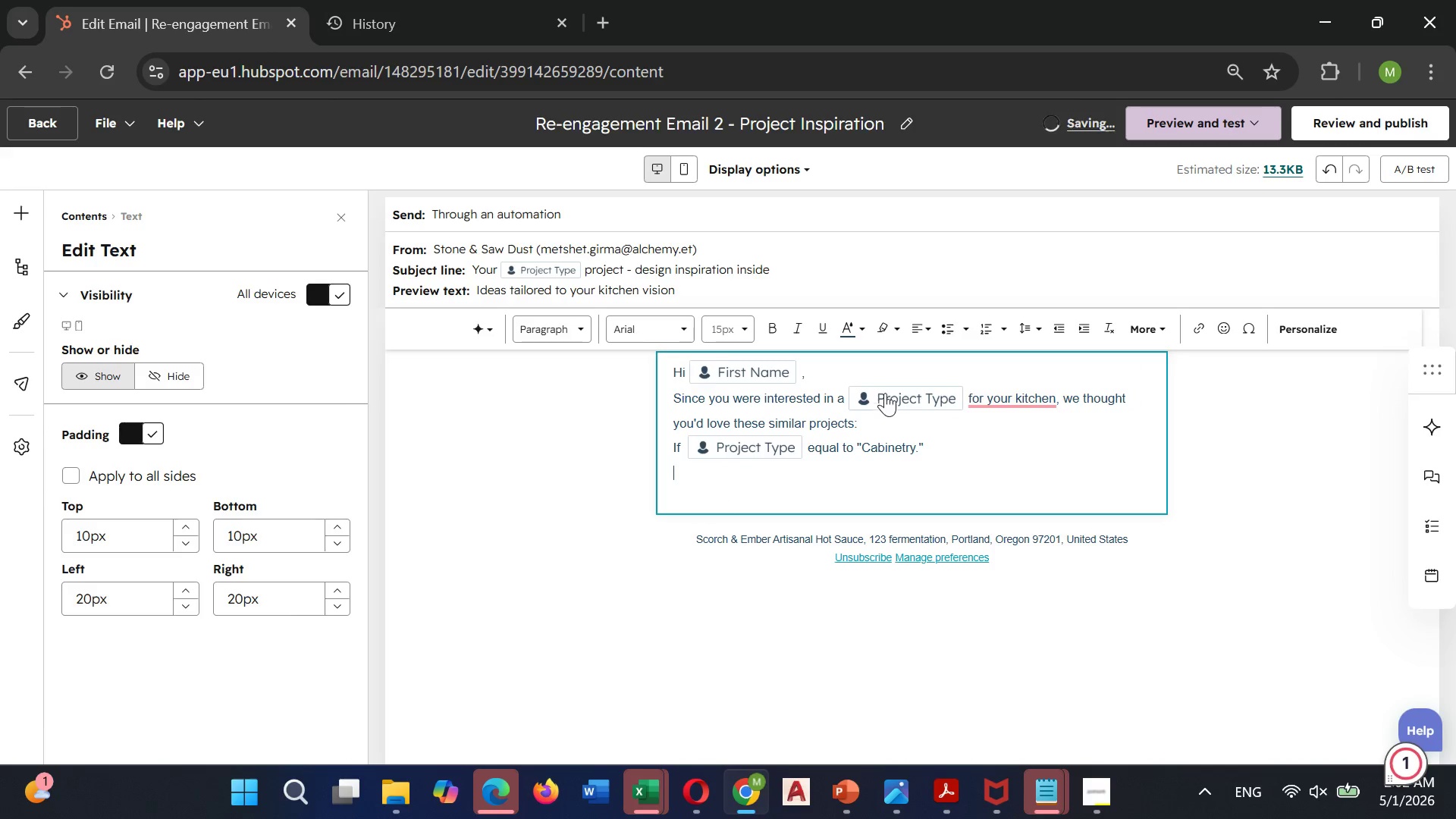 
left_click([947, 326])
 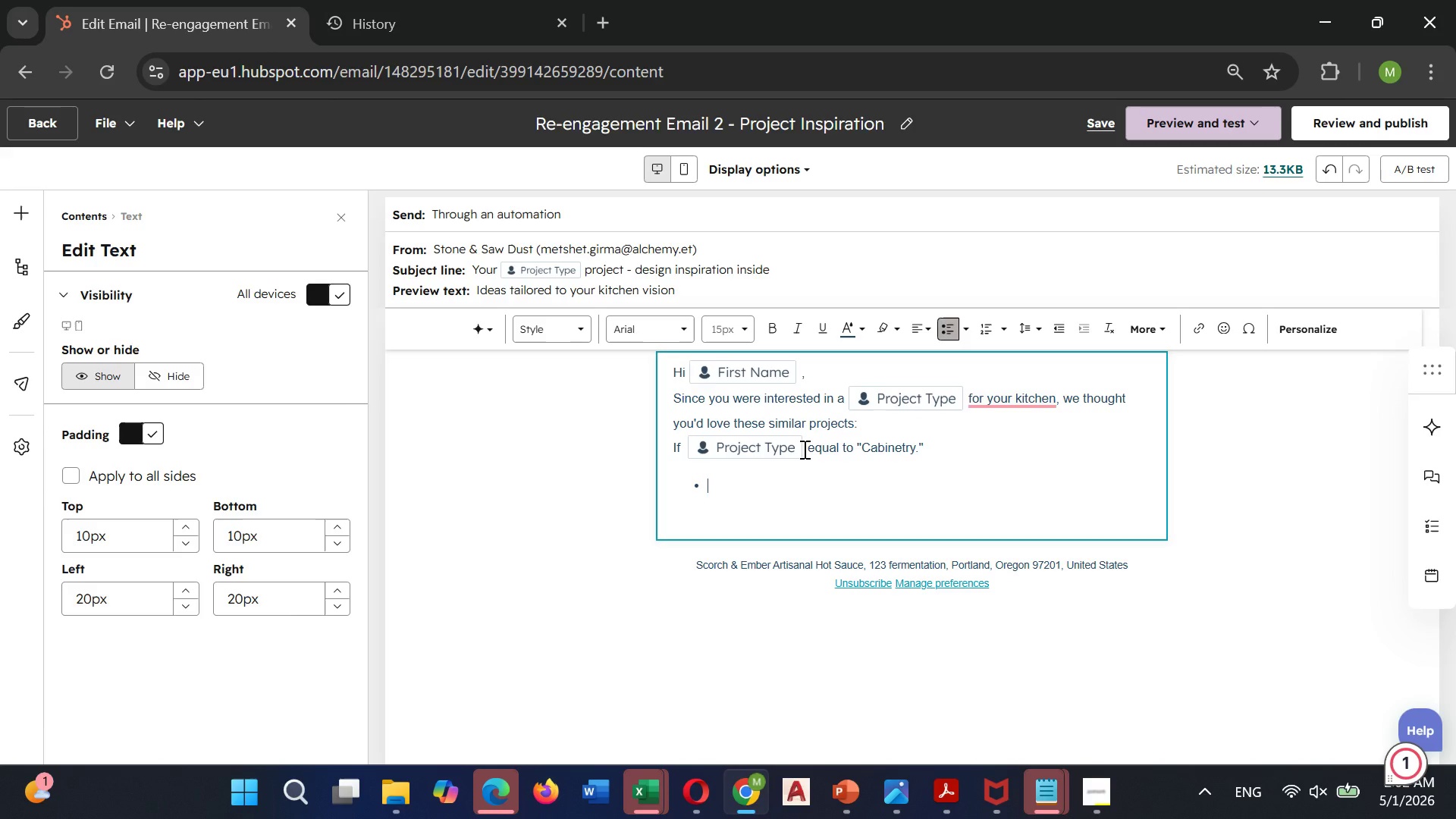 
type(Custom cabinetry)
 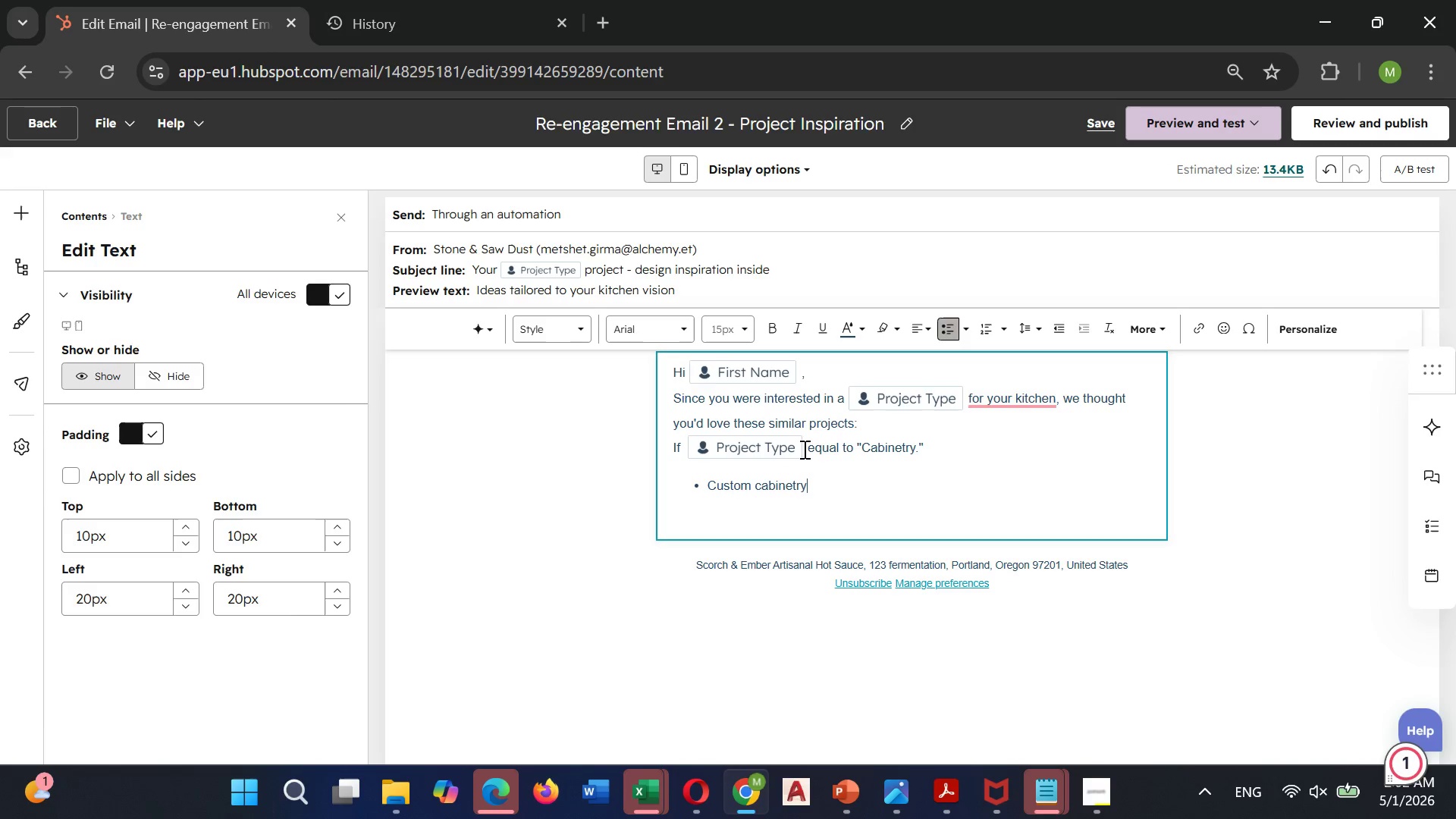 
type( with soft-close drawers )
 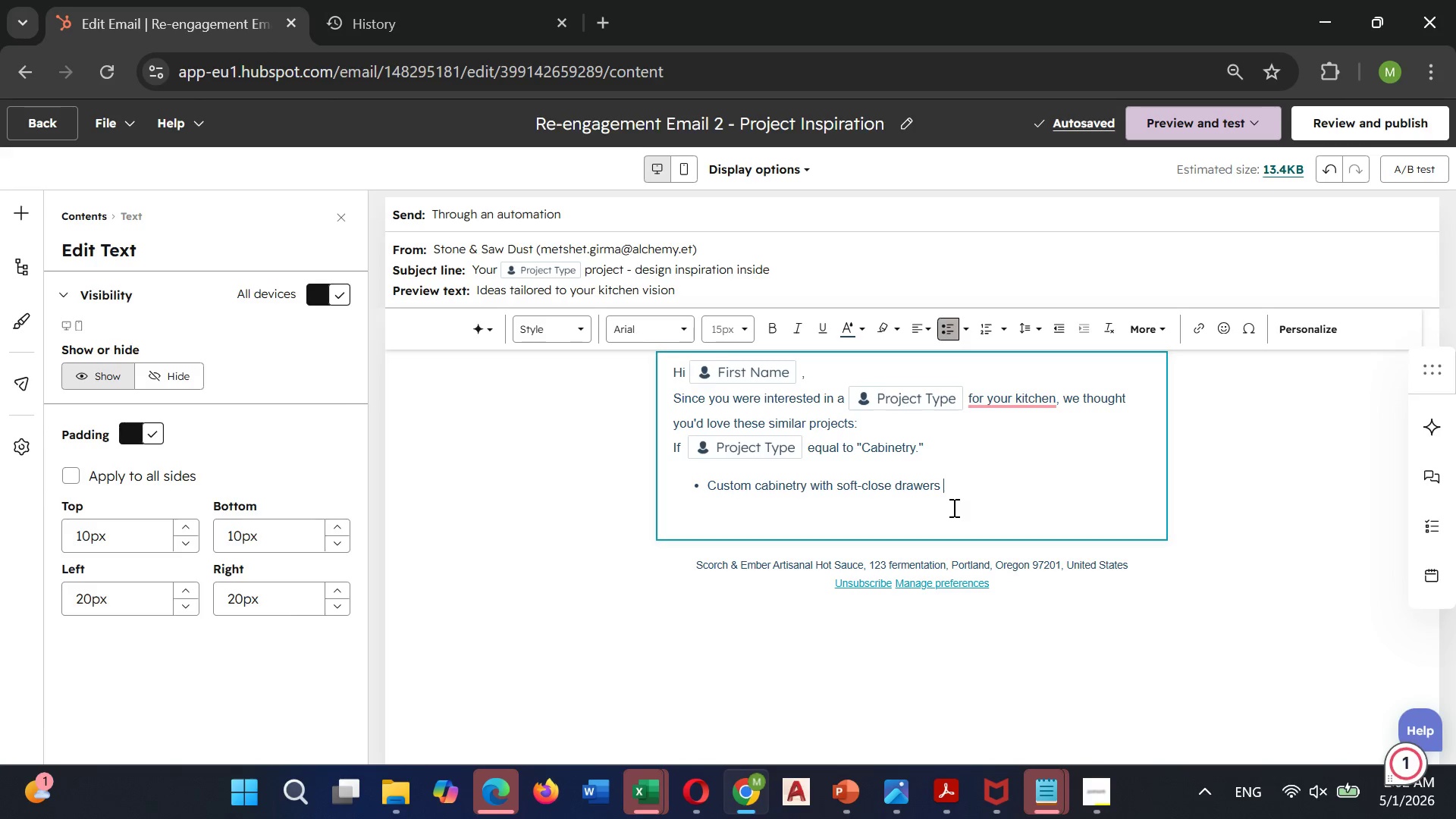 
wait(7.47)
 